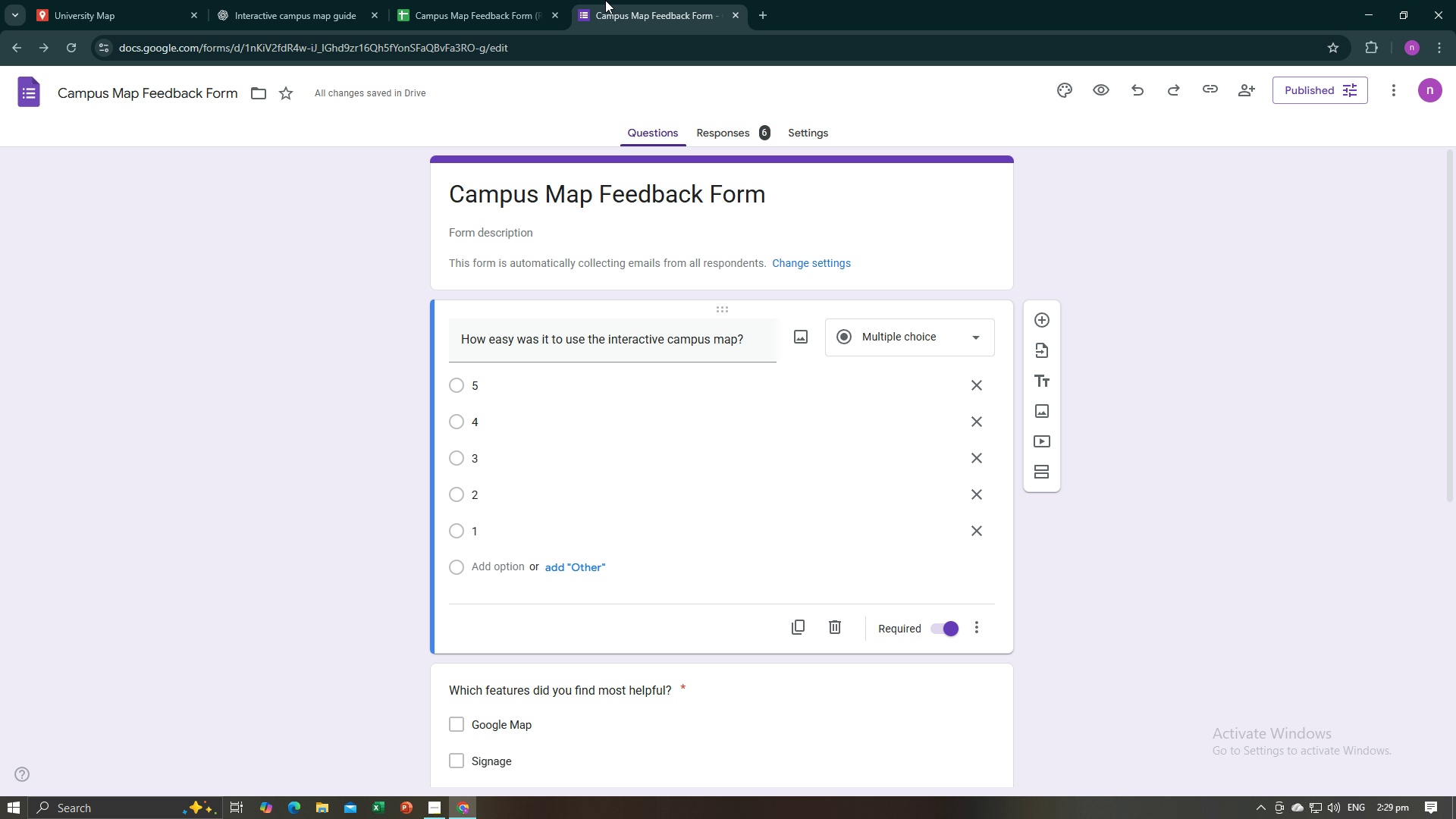 
left_click([606, 0])
 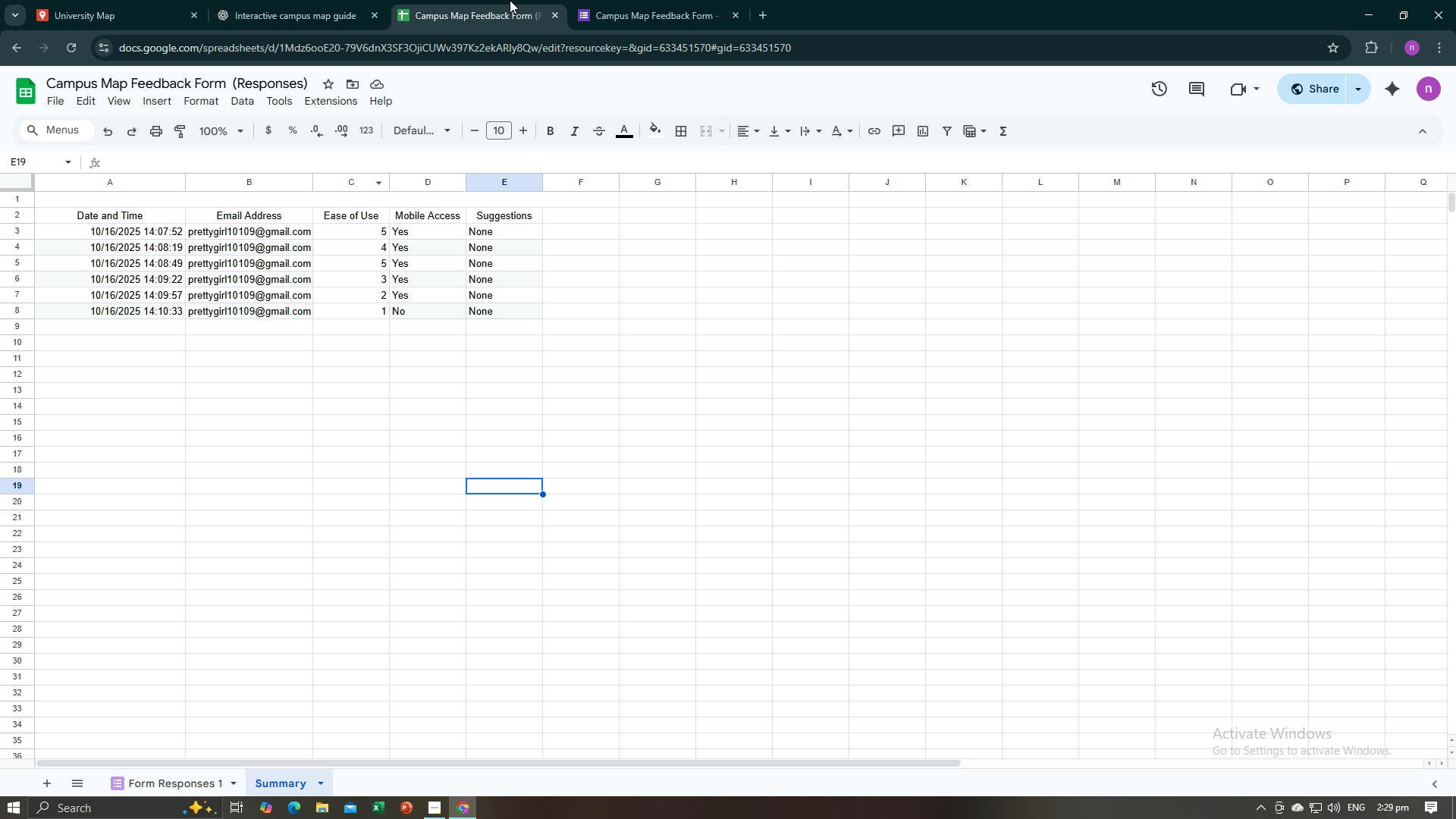 
left_click([510, 0])
 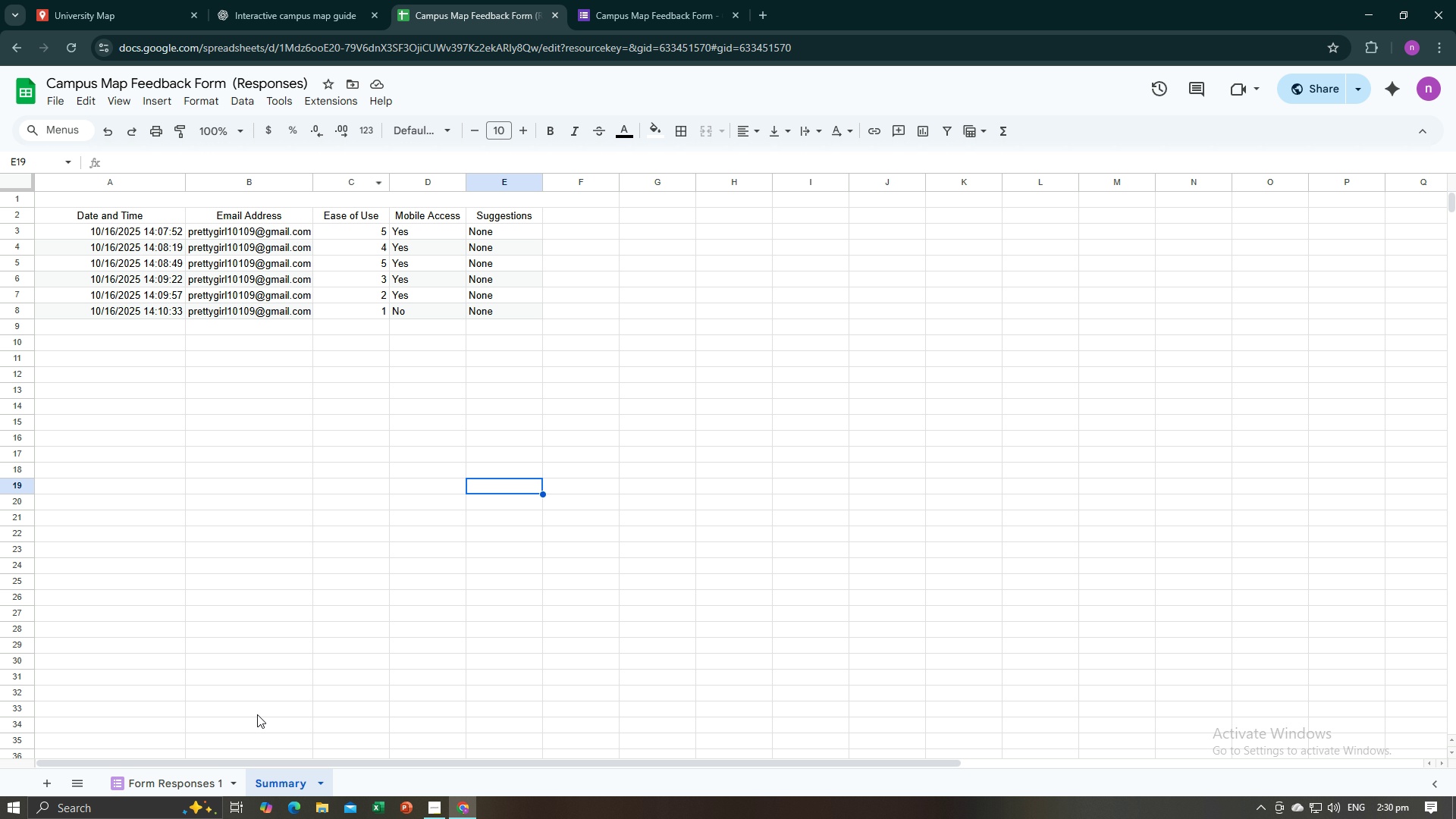 
left_click([197, 773])
 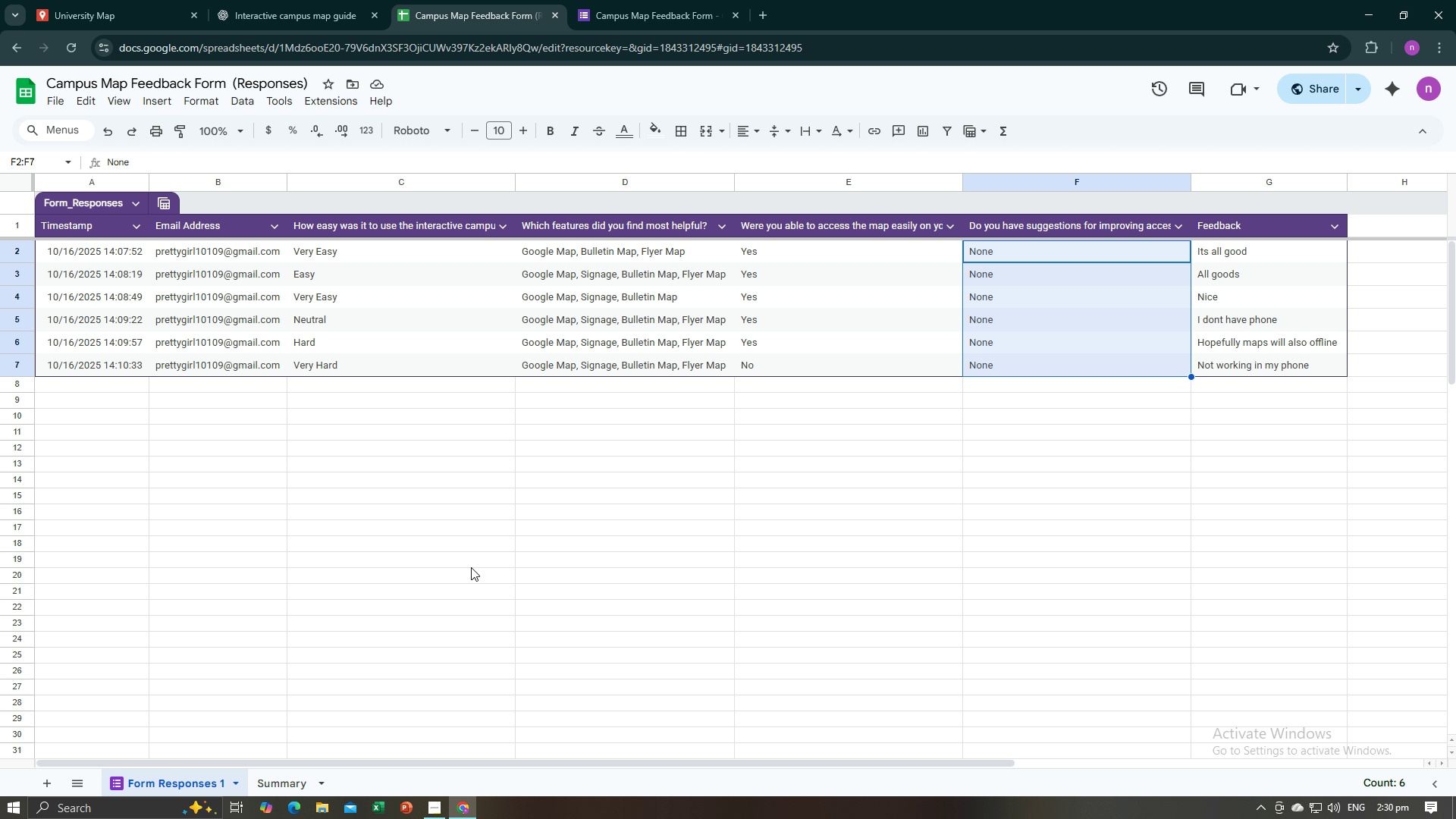 
left_click([471, 567])
 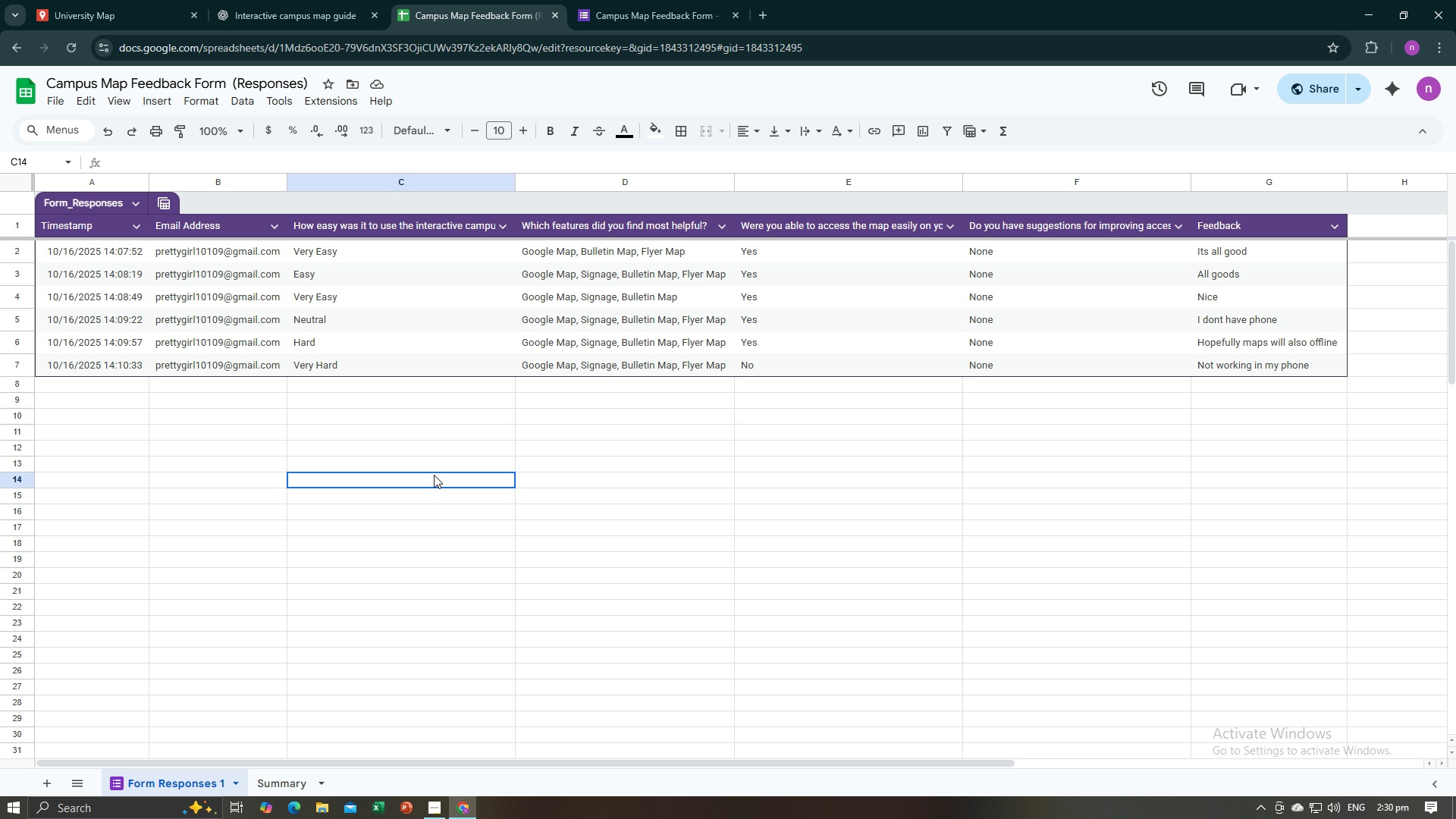 
left_click([434, 475])
 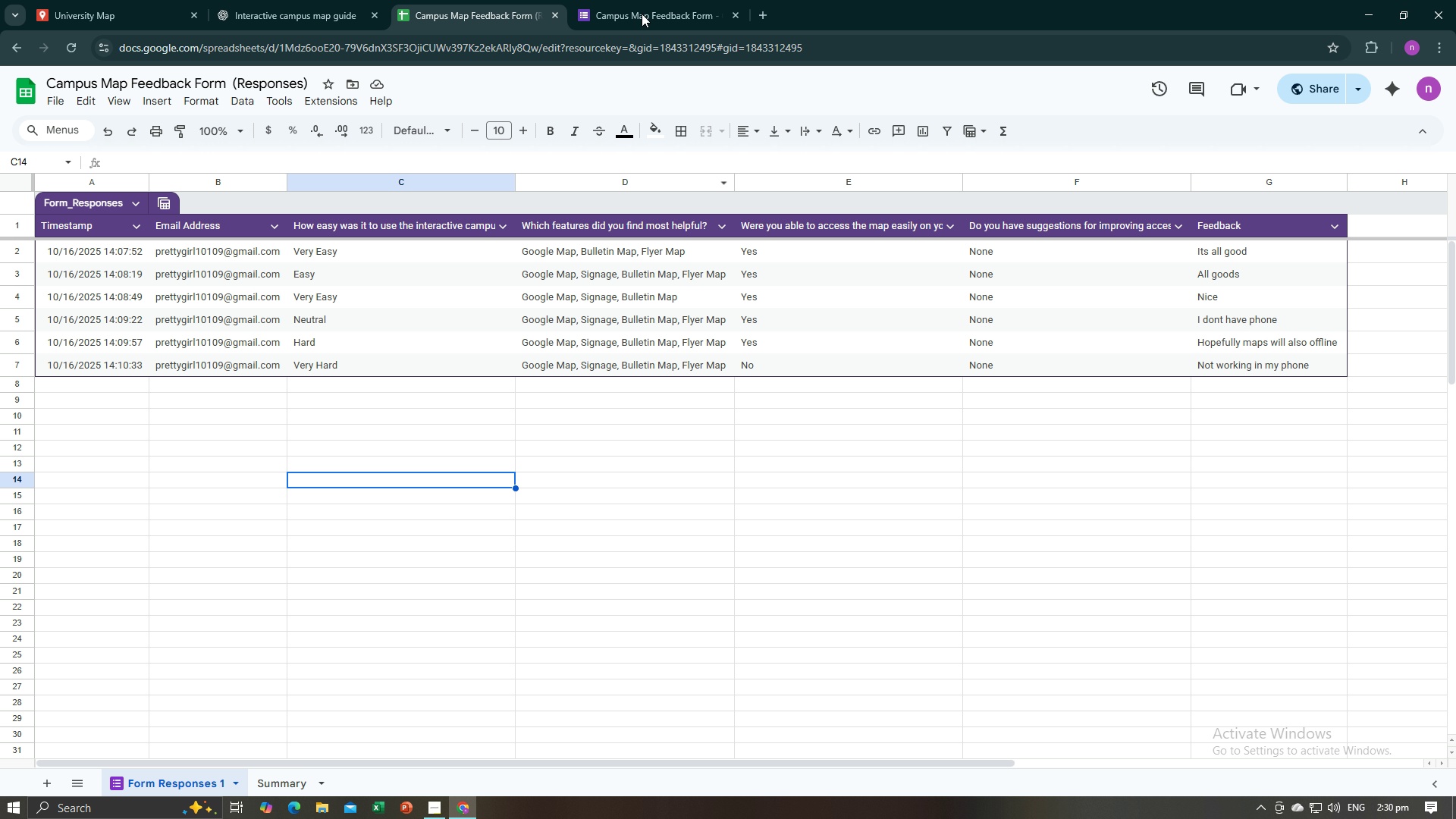 
left_click([637, 5])
 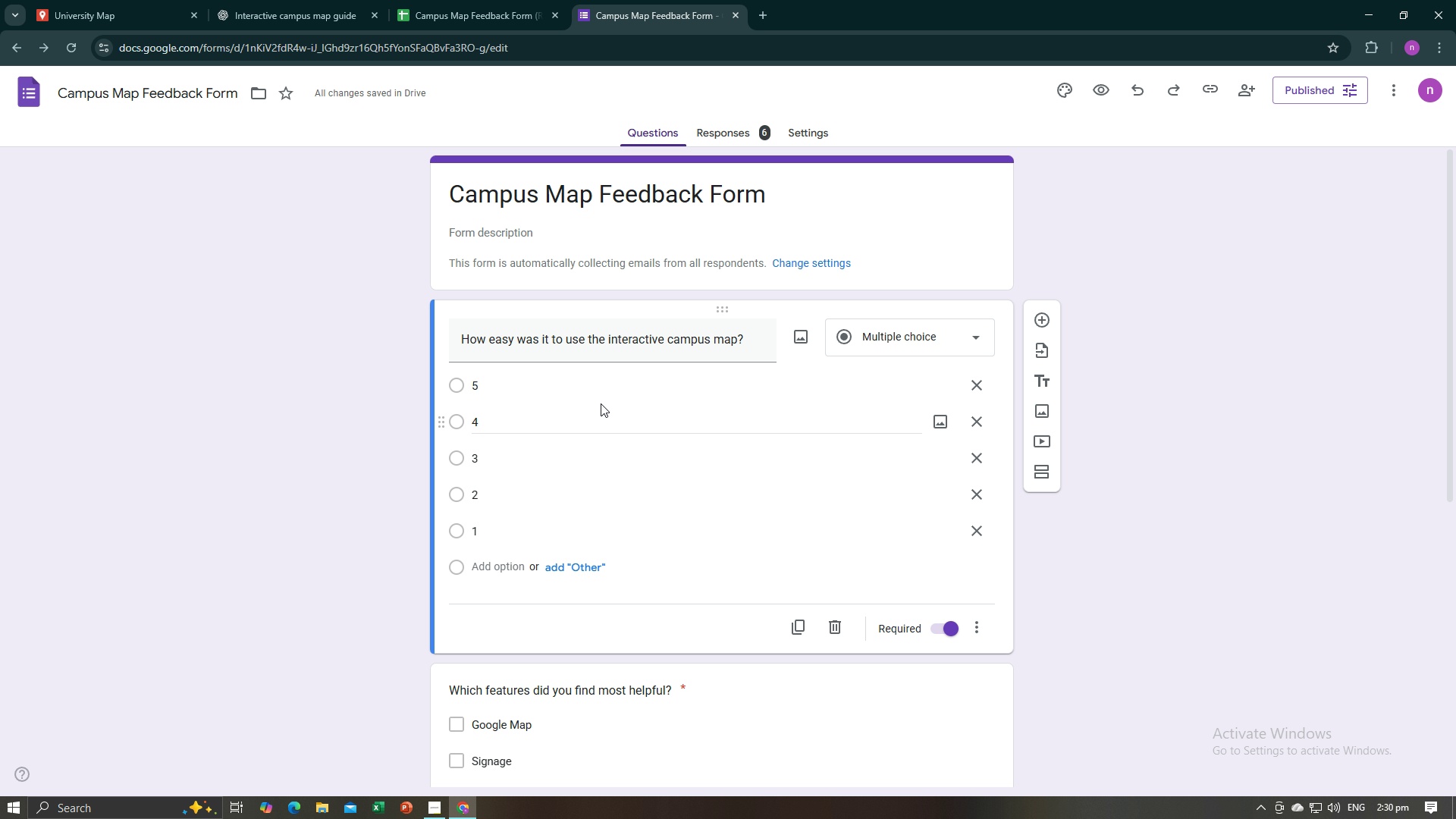 
scroll: coordinate [673, 425], scroll_direction: down, amount: 4.0
 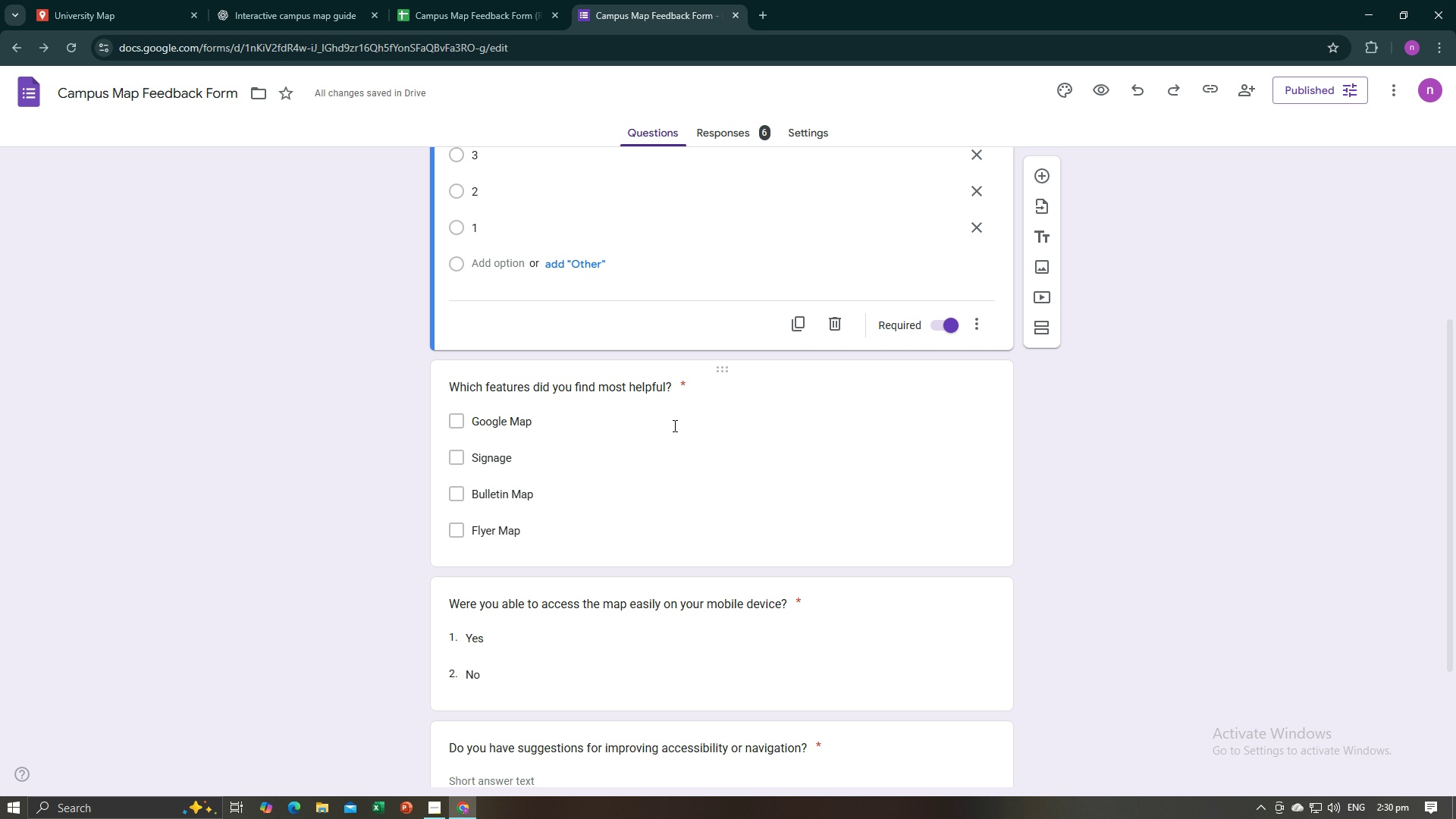 
scroll: coordinate [673, 425], scroll_direction: up, amount: 5.0
 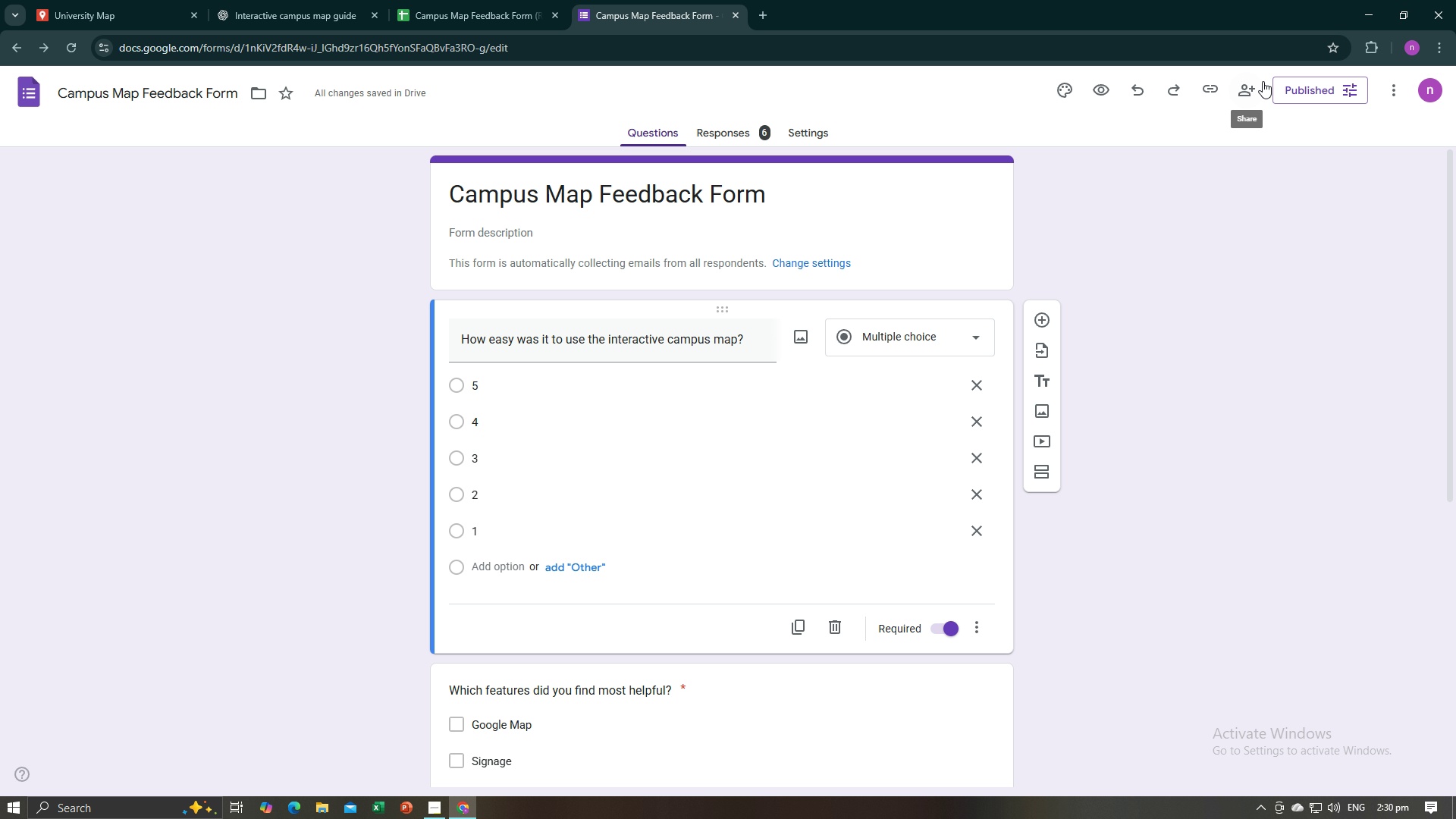 
left_click([1288, 82])
 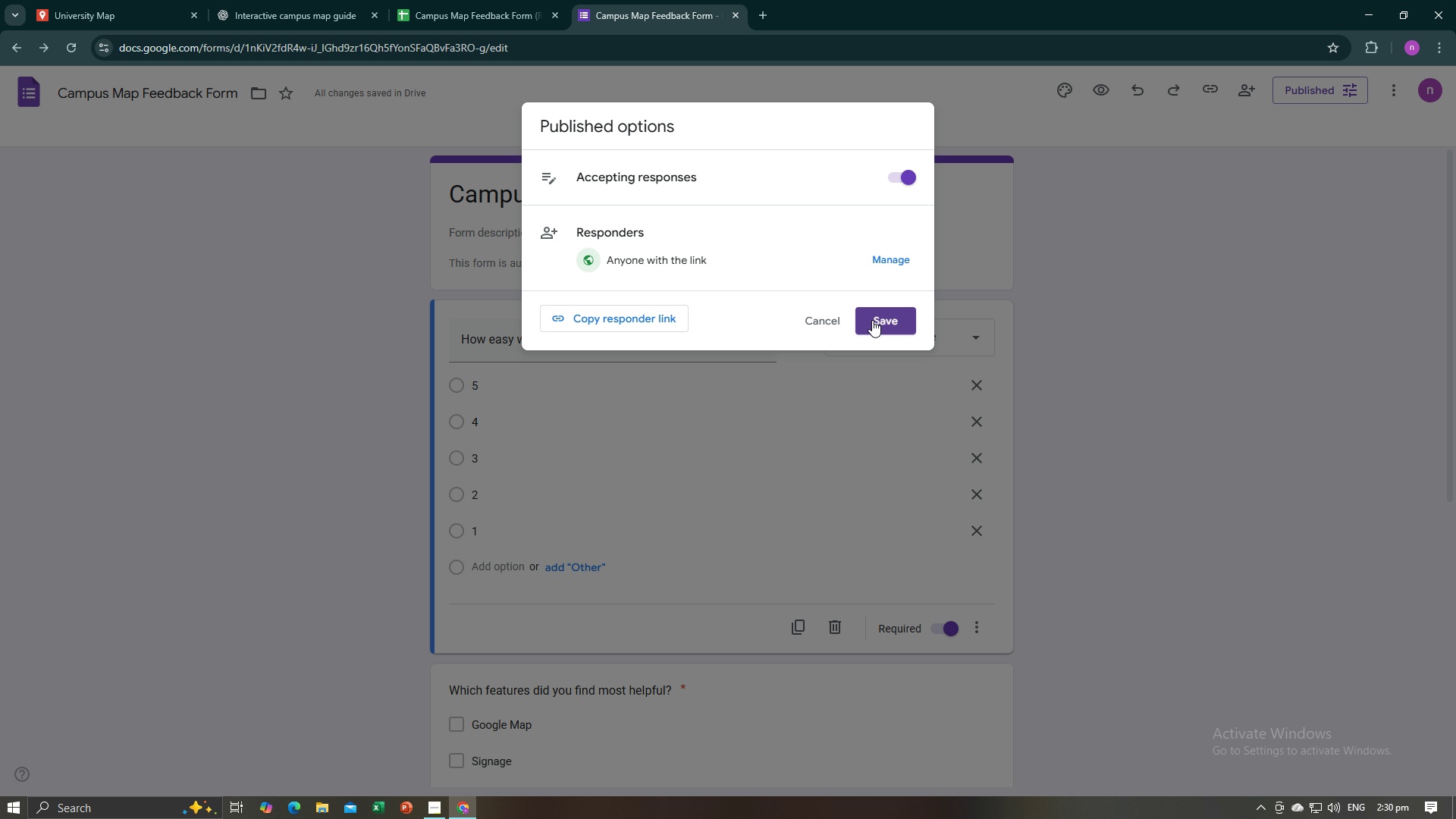 
left_click([872, 320])
 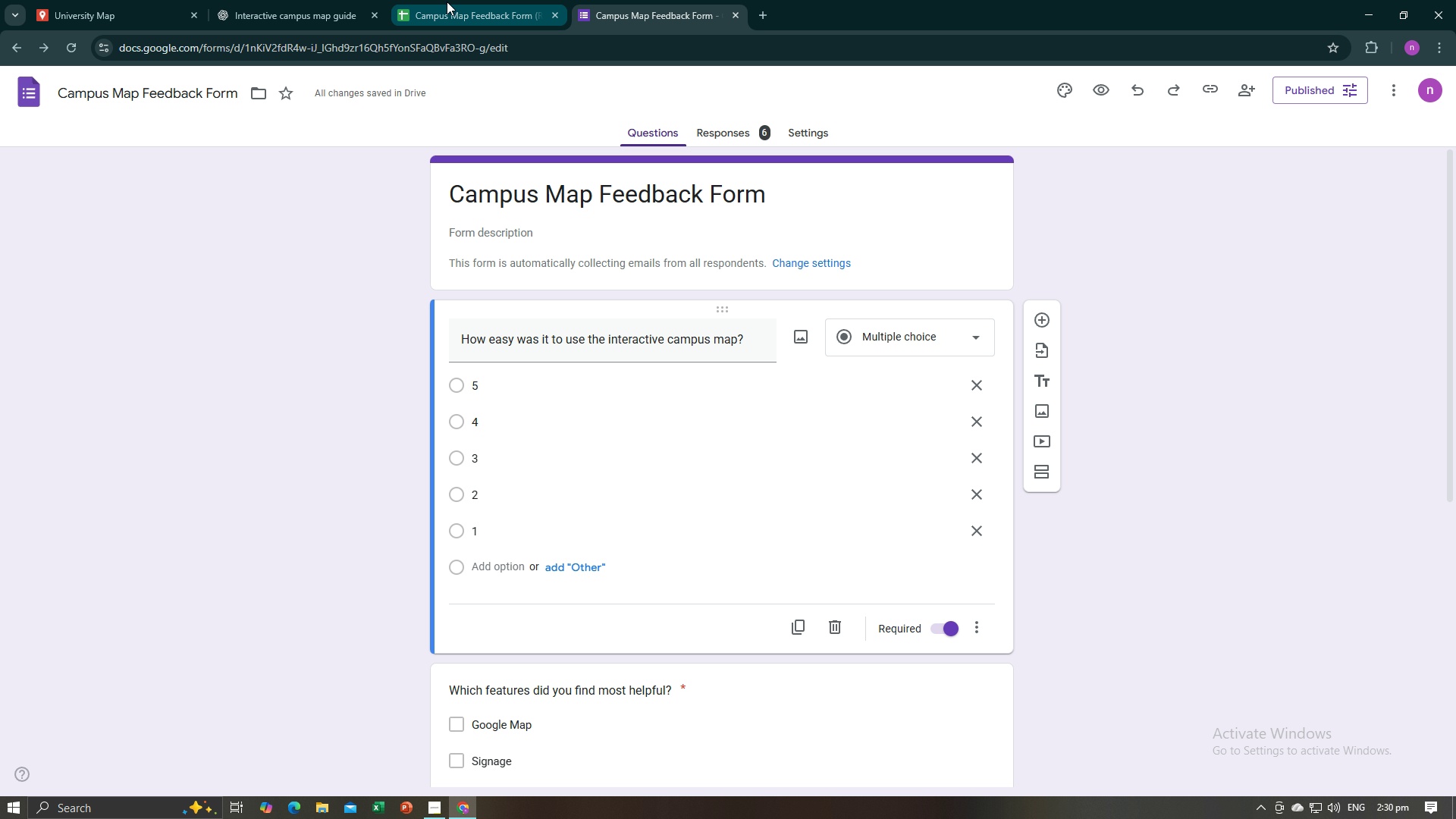 
left_click([449, 3])
 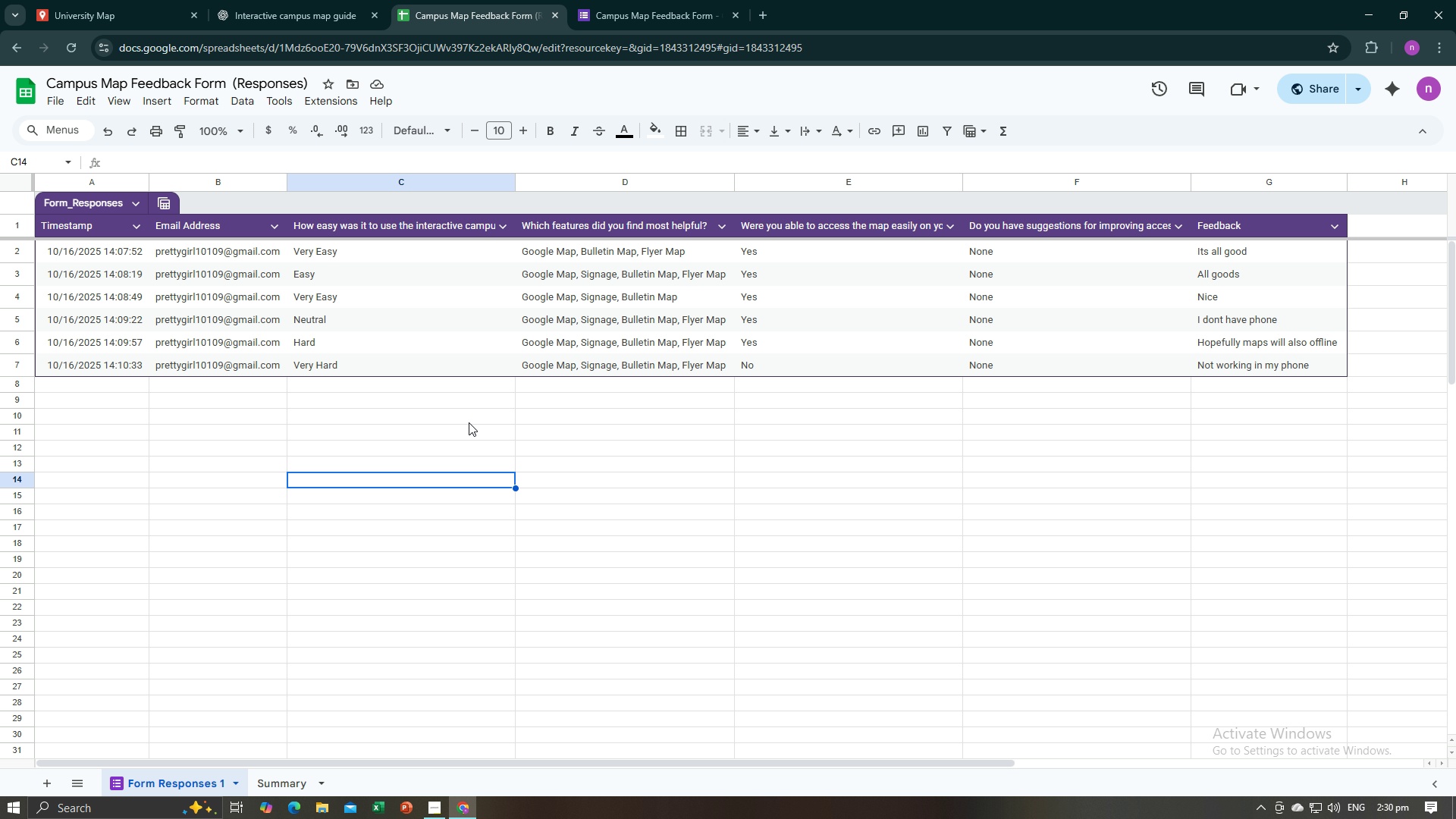 
left_click([469, 422])
 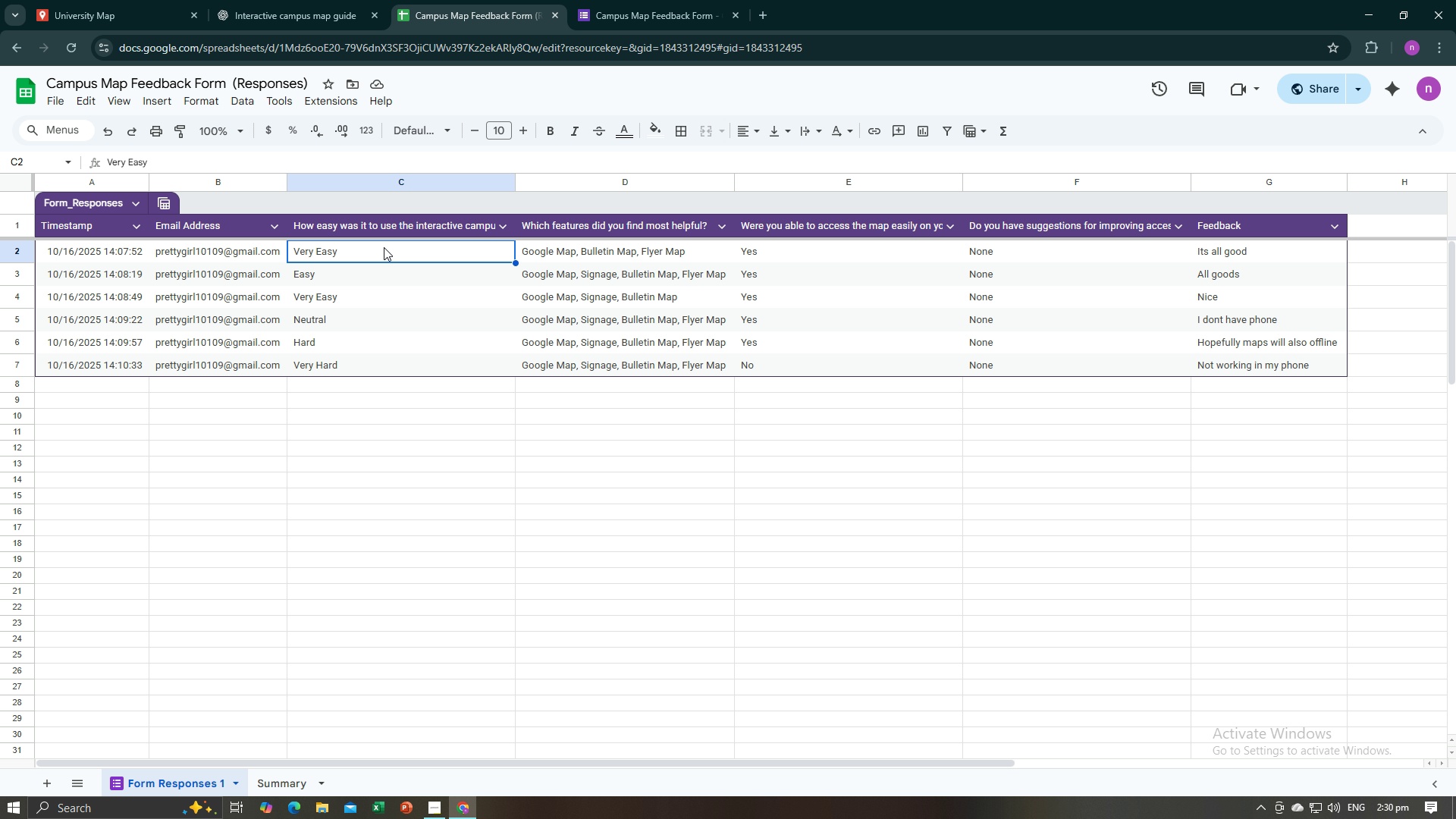 
left_click([384, 247])
 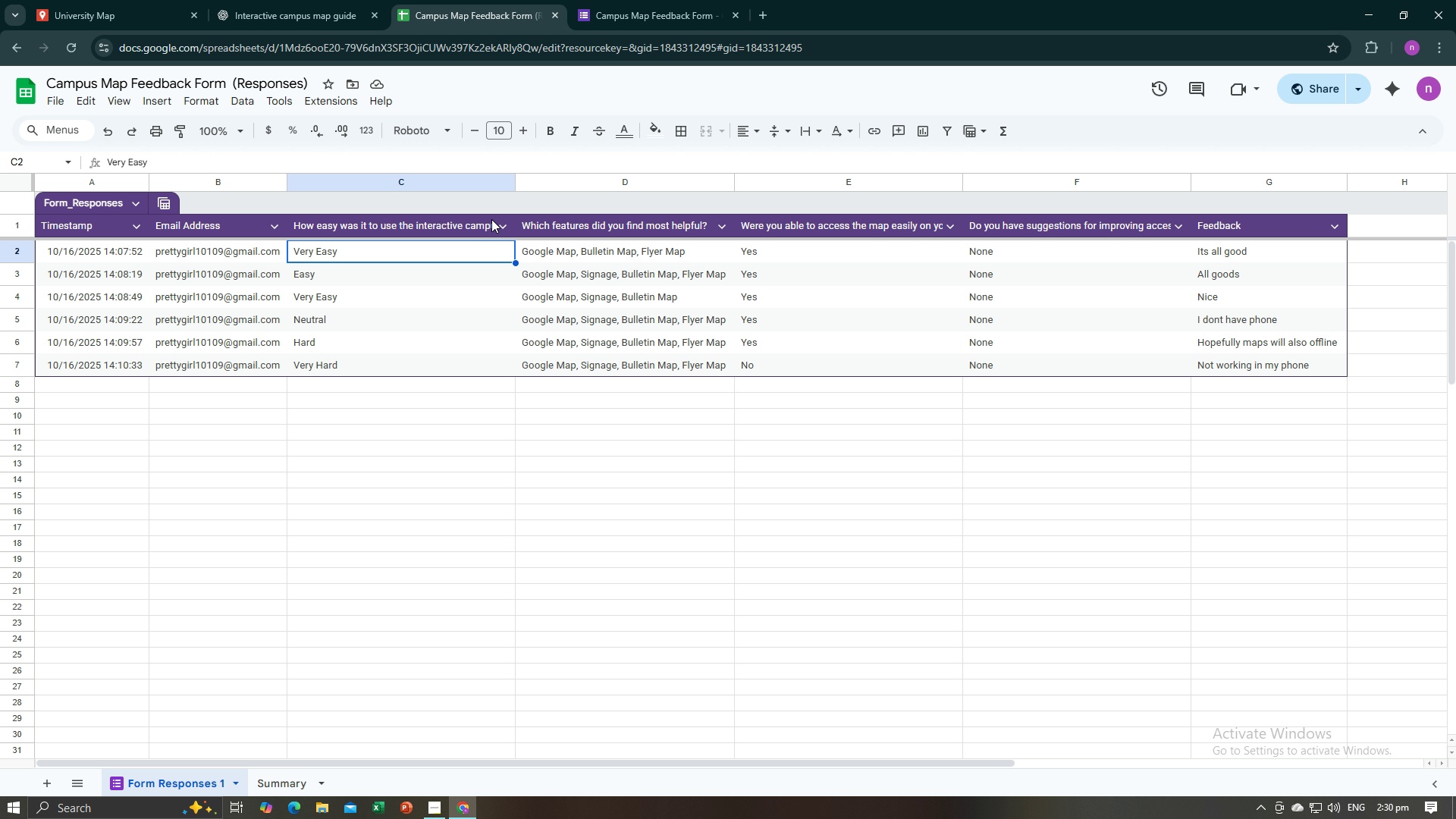 
left_click([495, 219])
 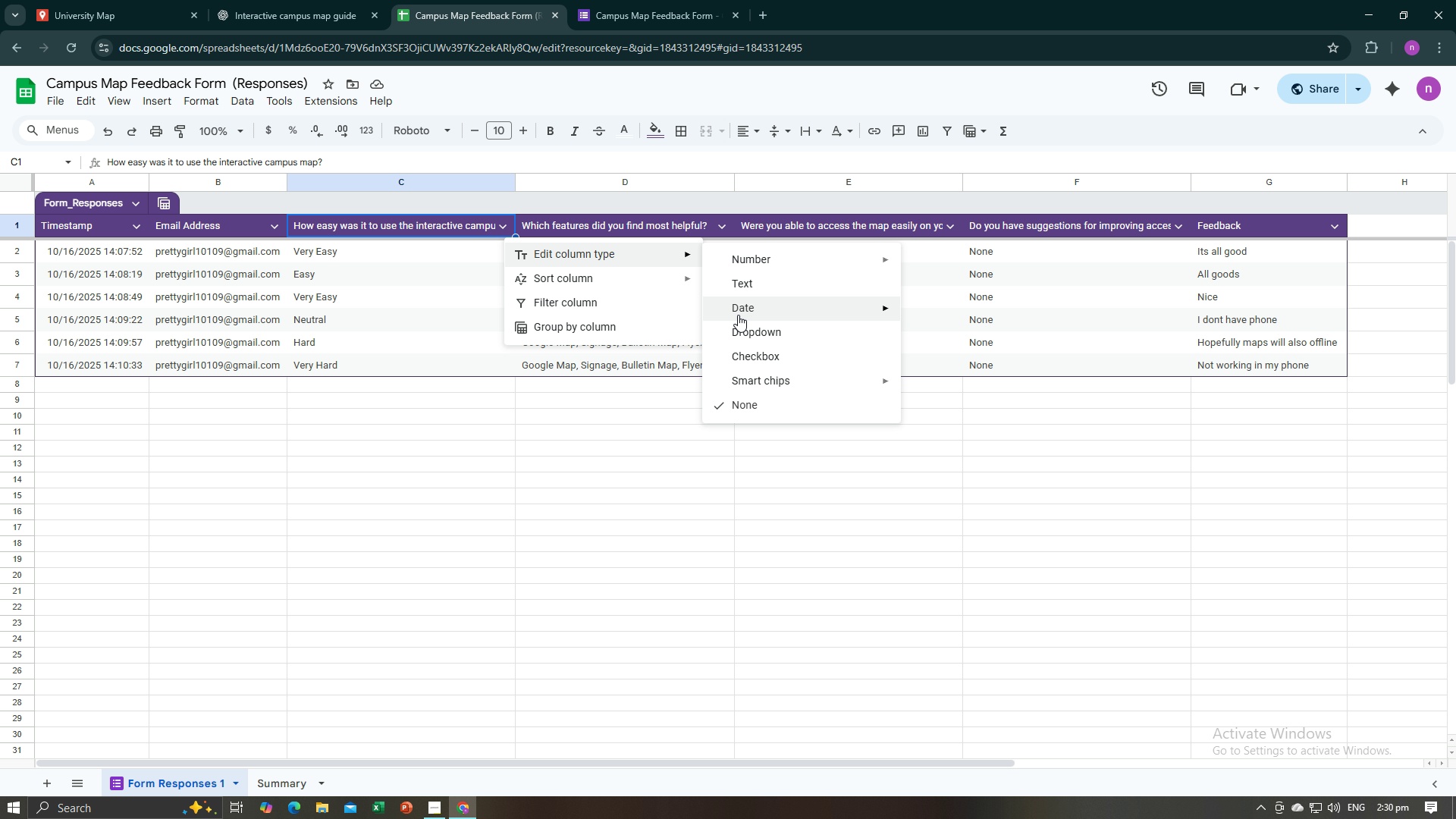 
wait(7.48)
 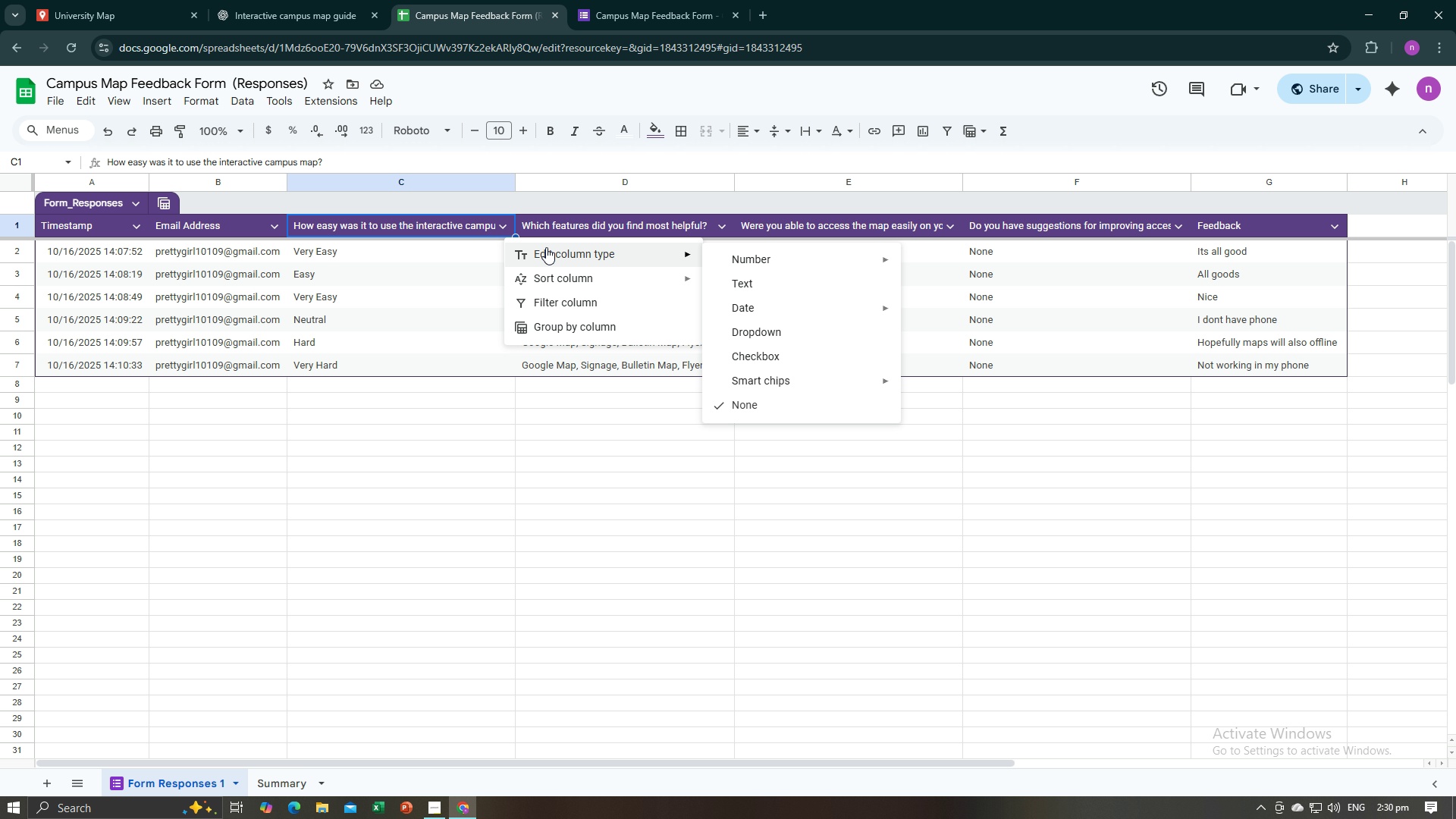 
left_click([776, 259])
 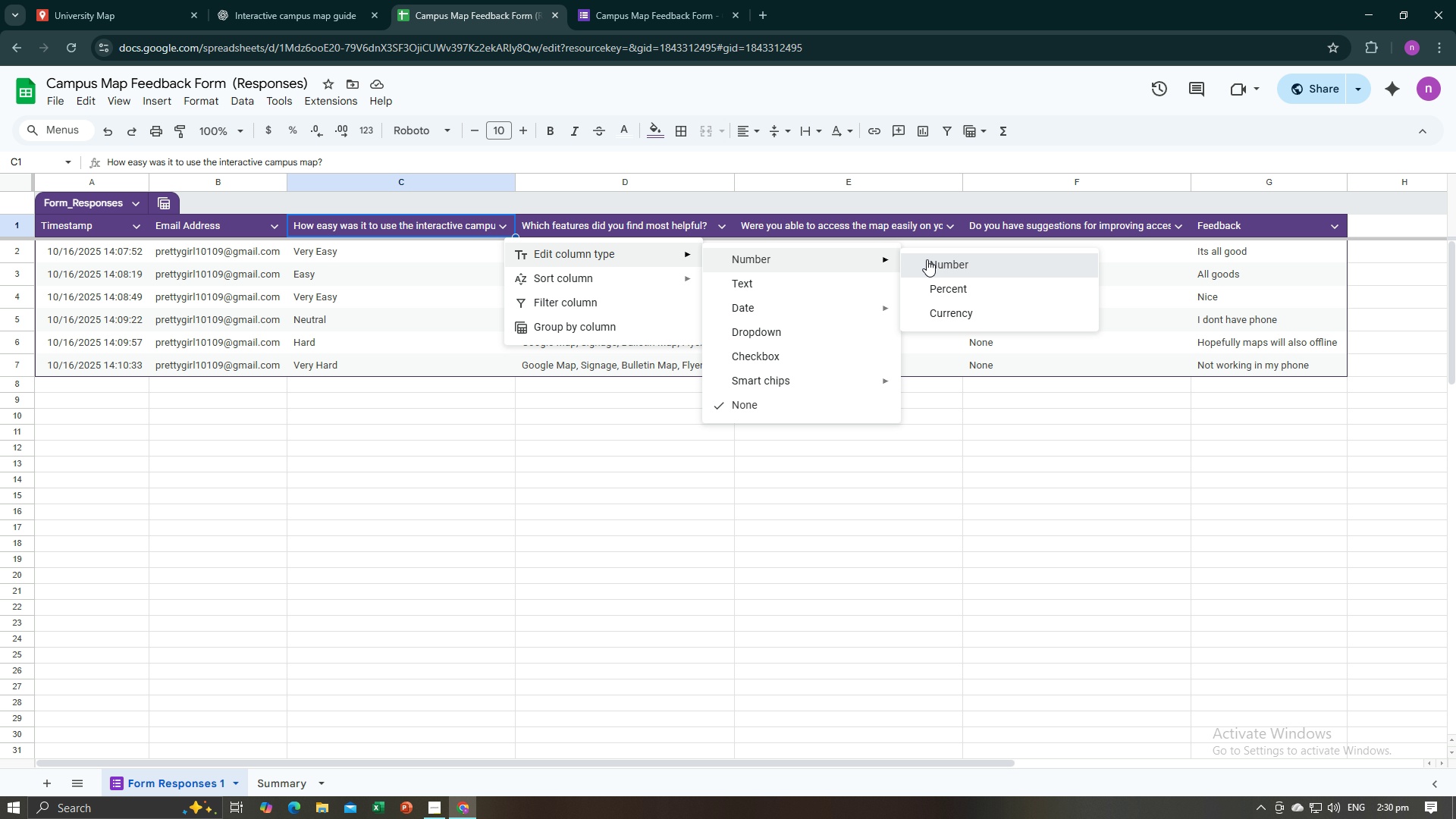 
left_click([927, 259])
 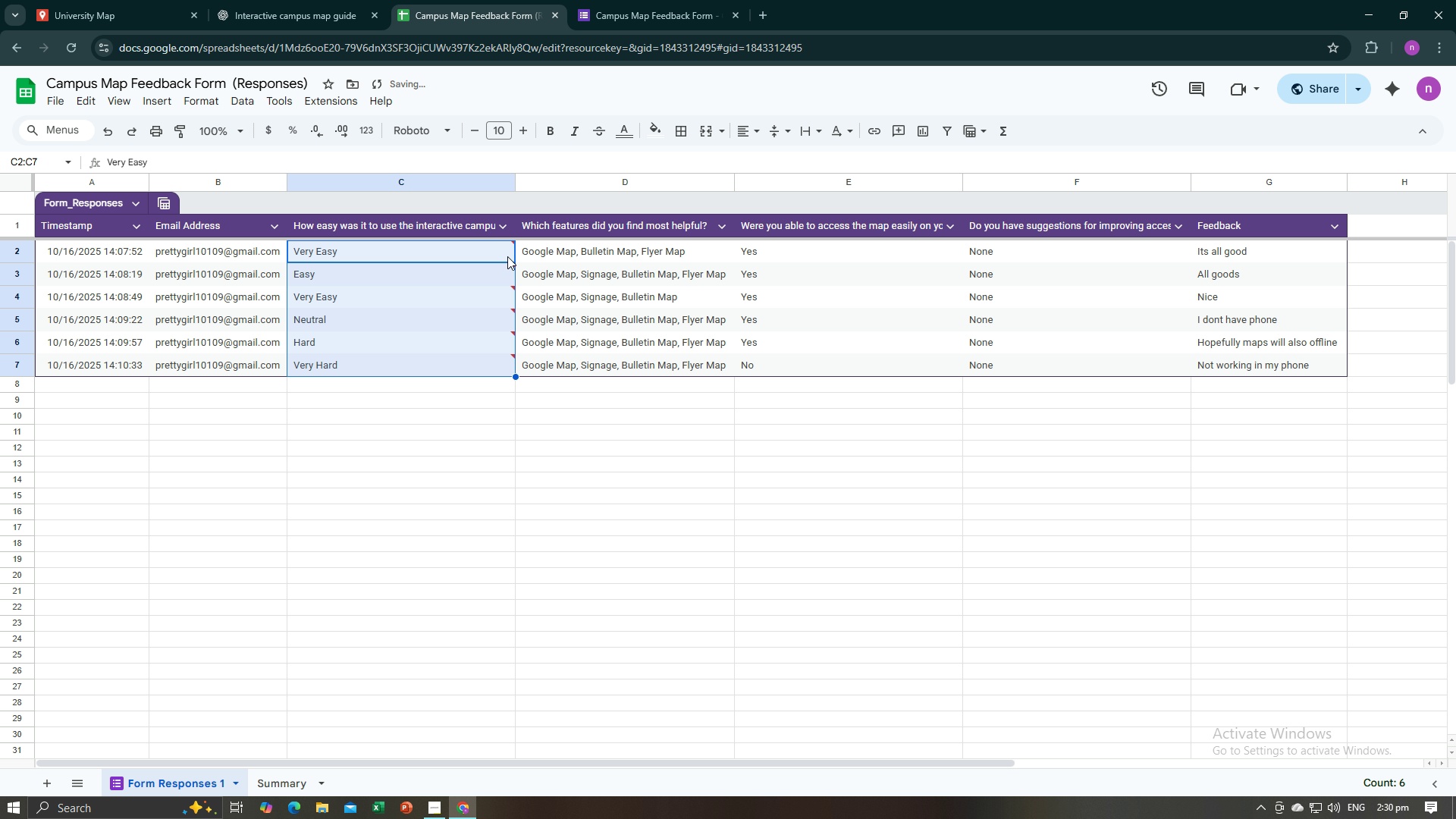 
left_click([493, 252])
 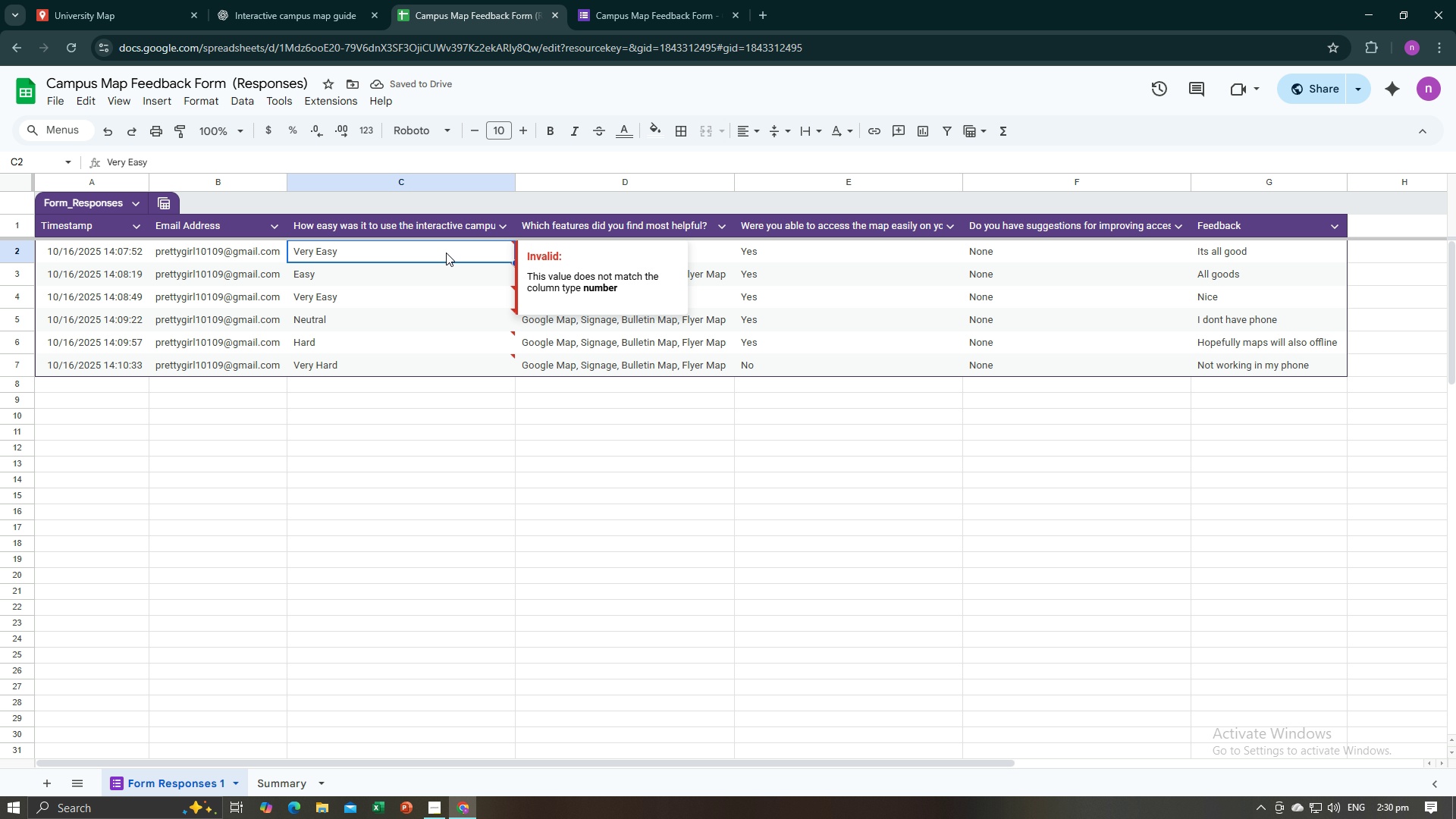 
double_click([446, 253])
 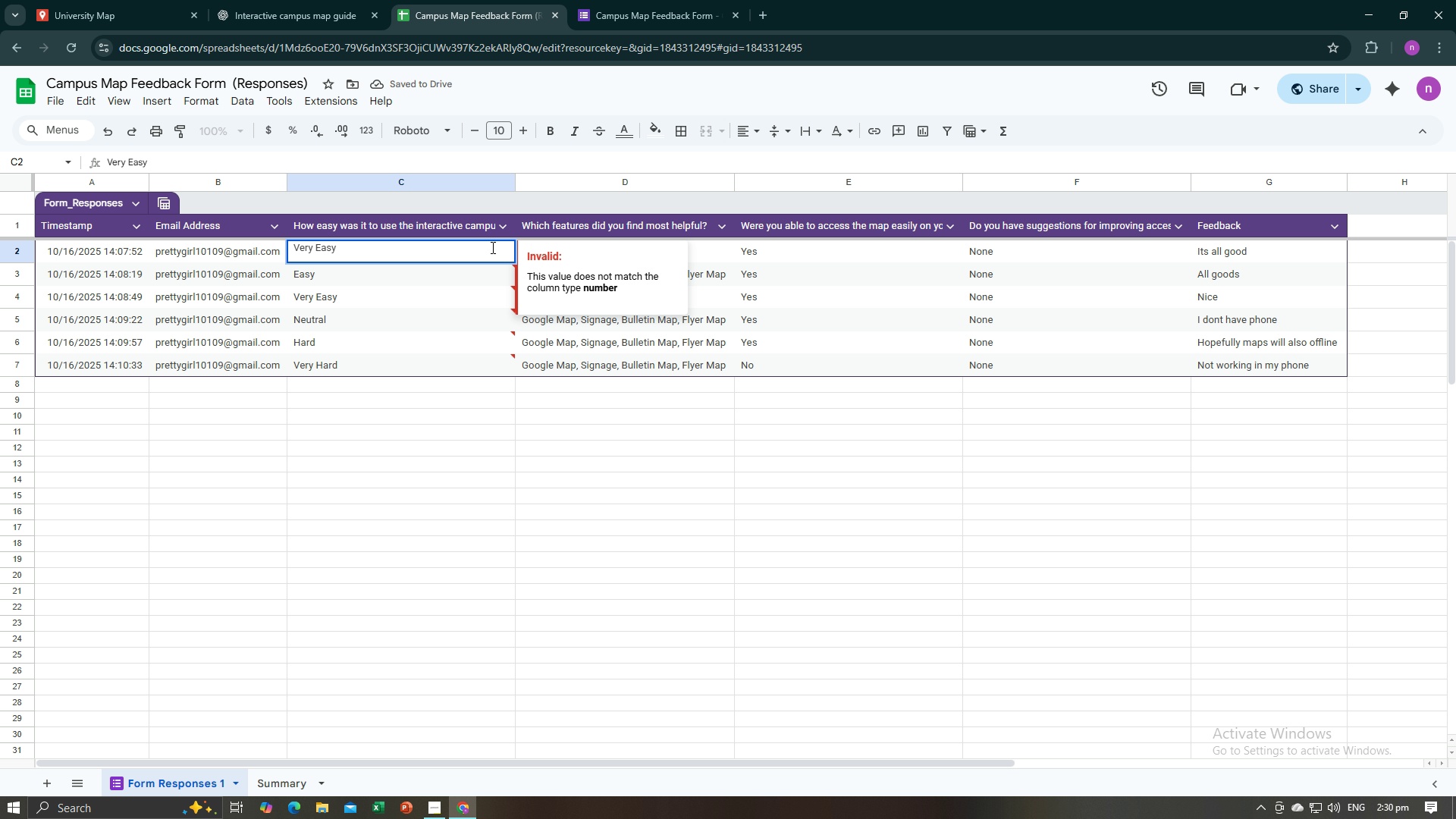 
left_click_drag(start_coordinate=[491, 247], to_coordinate=[292, 240])
 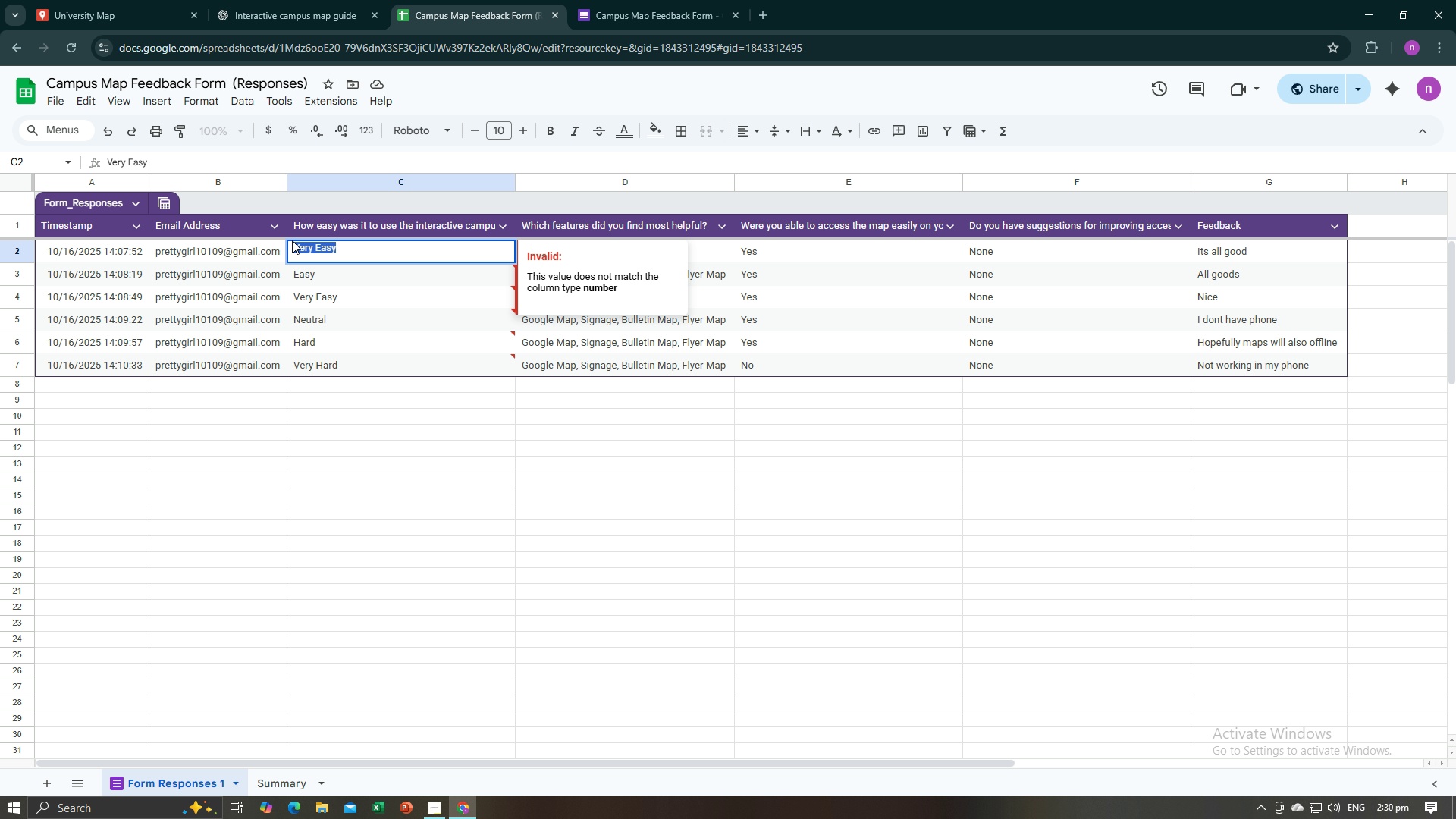 
key(5)
 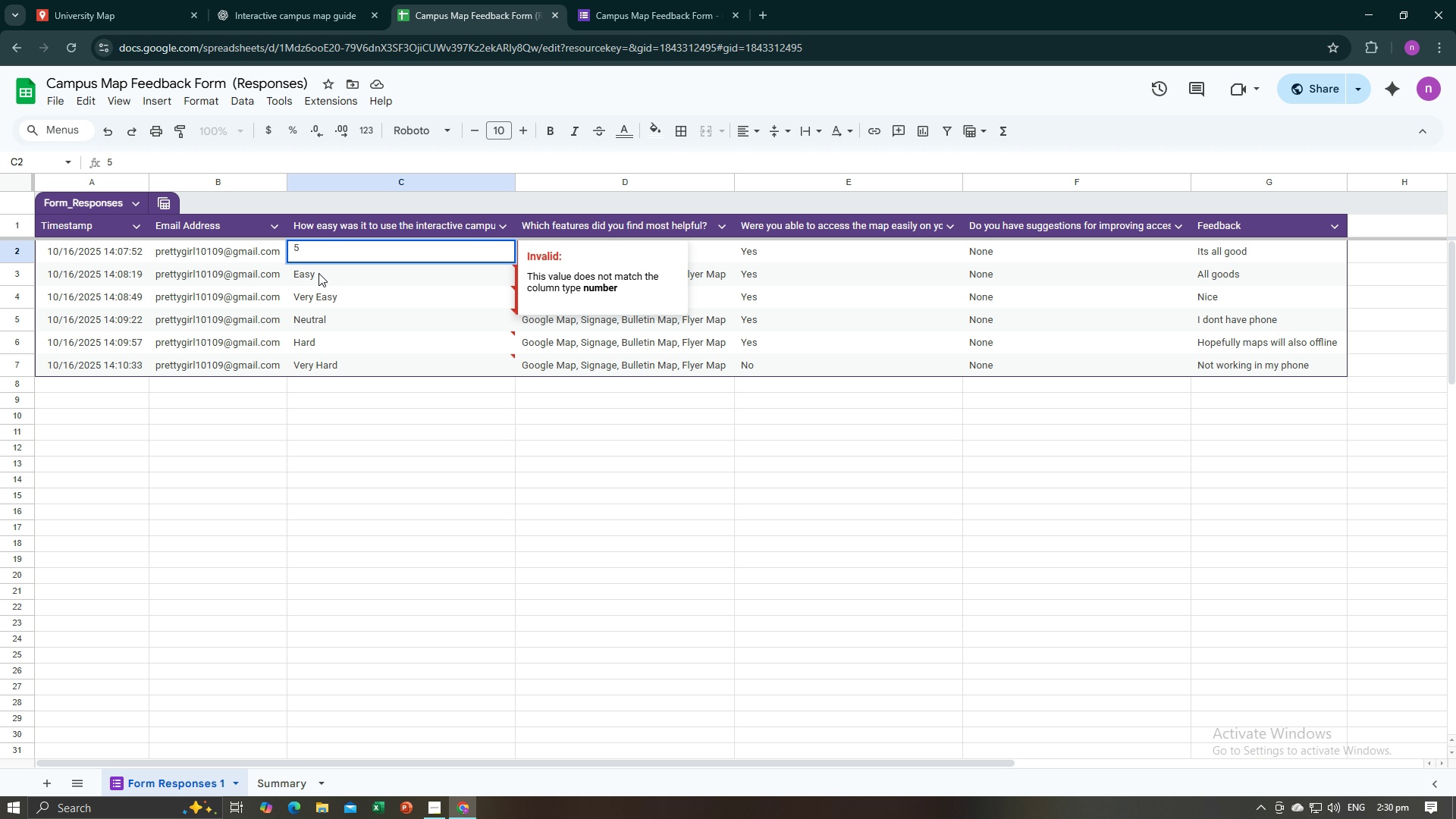 
left_click([318, 273])
 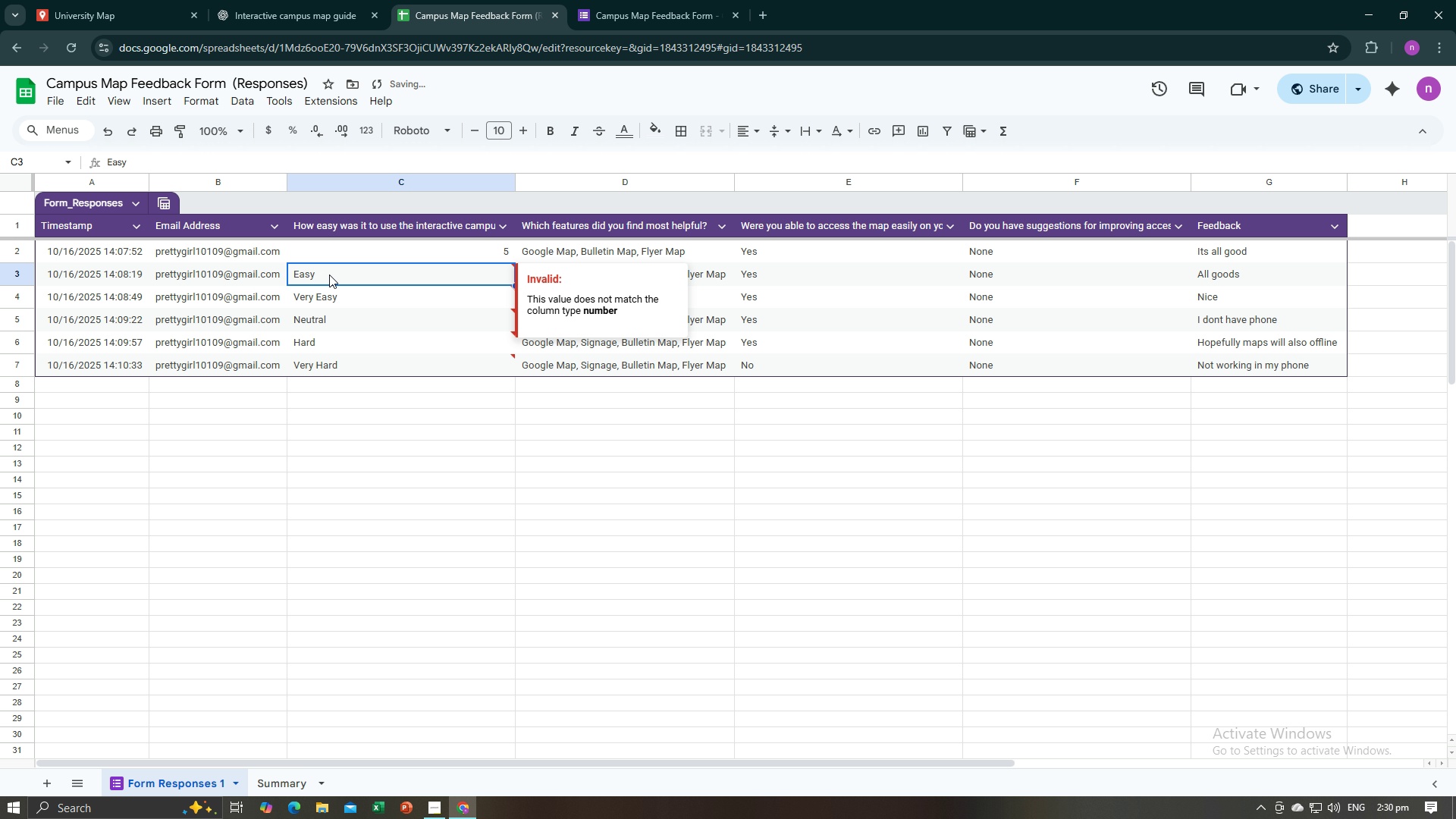 
double_click([329, 275])
 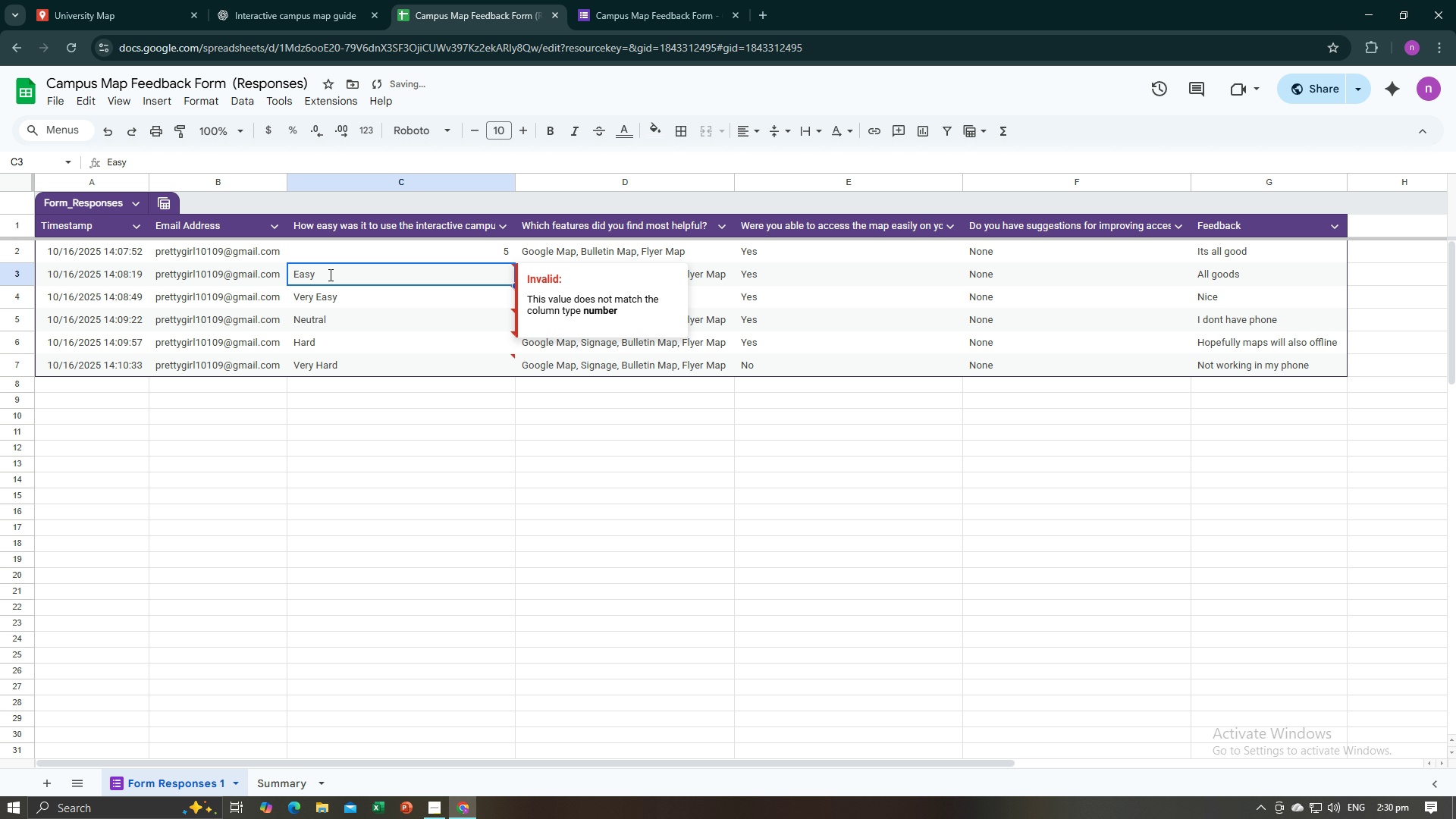 
triple_click([329, 275])
 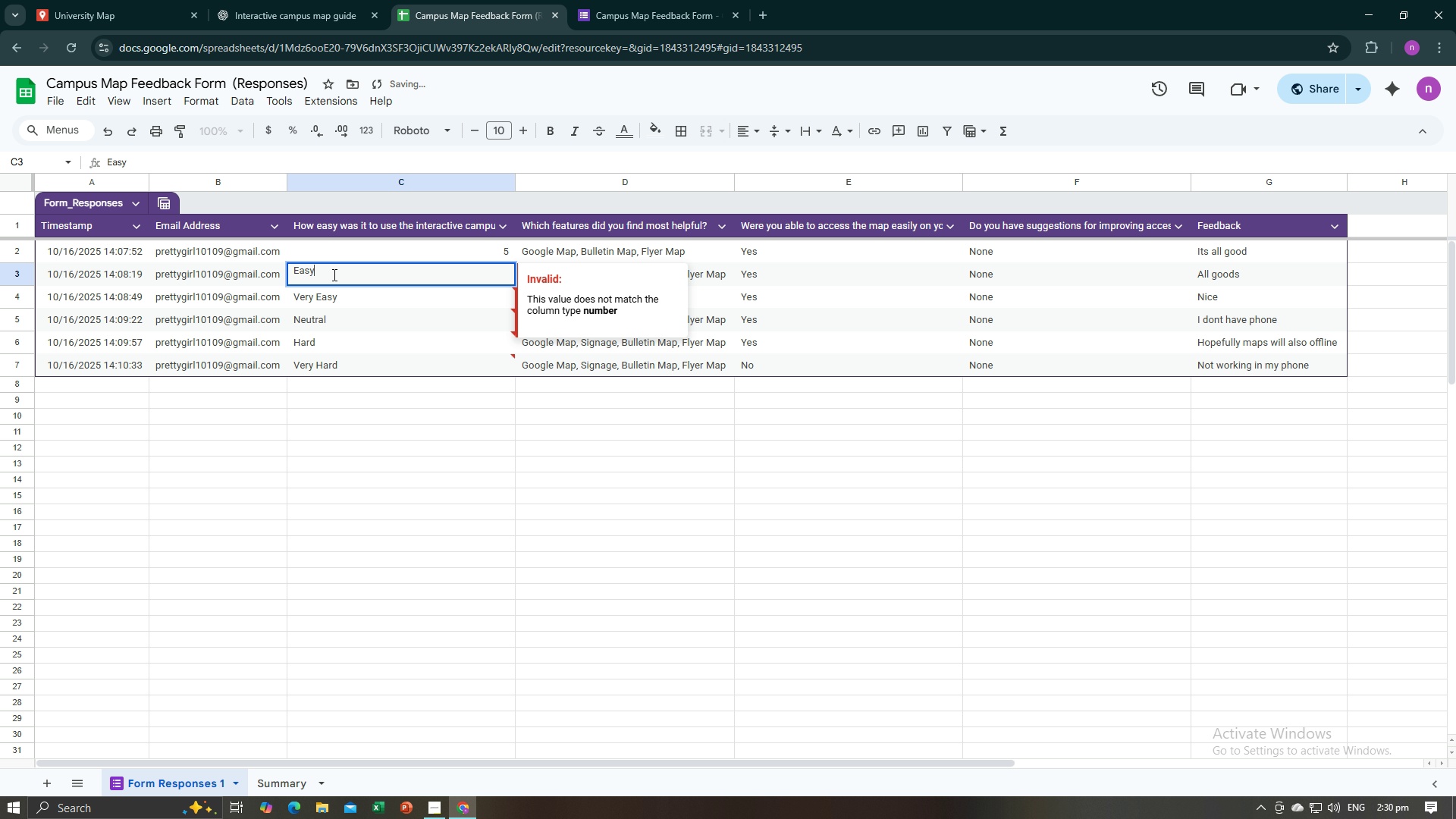 
left_click_drag(start_coordinate=[333, 275], to_coordinate=[261, 275])
 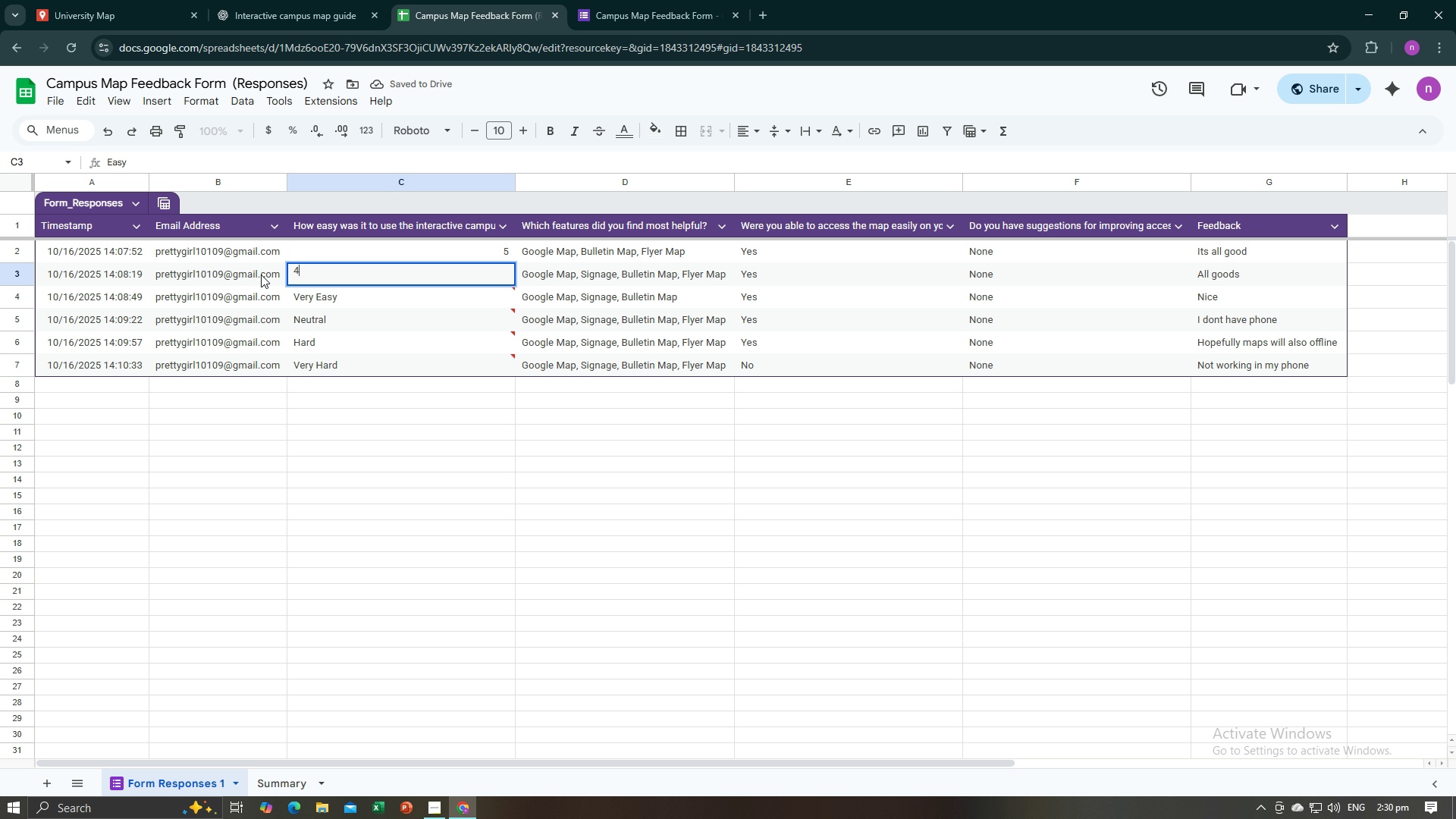 
key(4)
 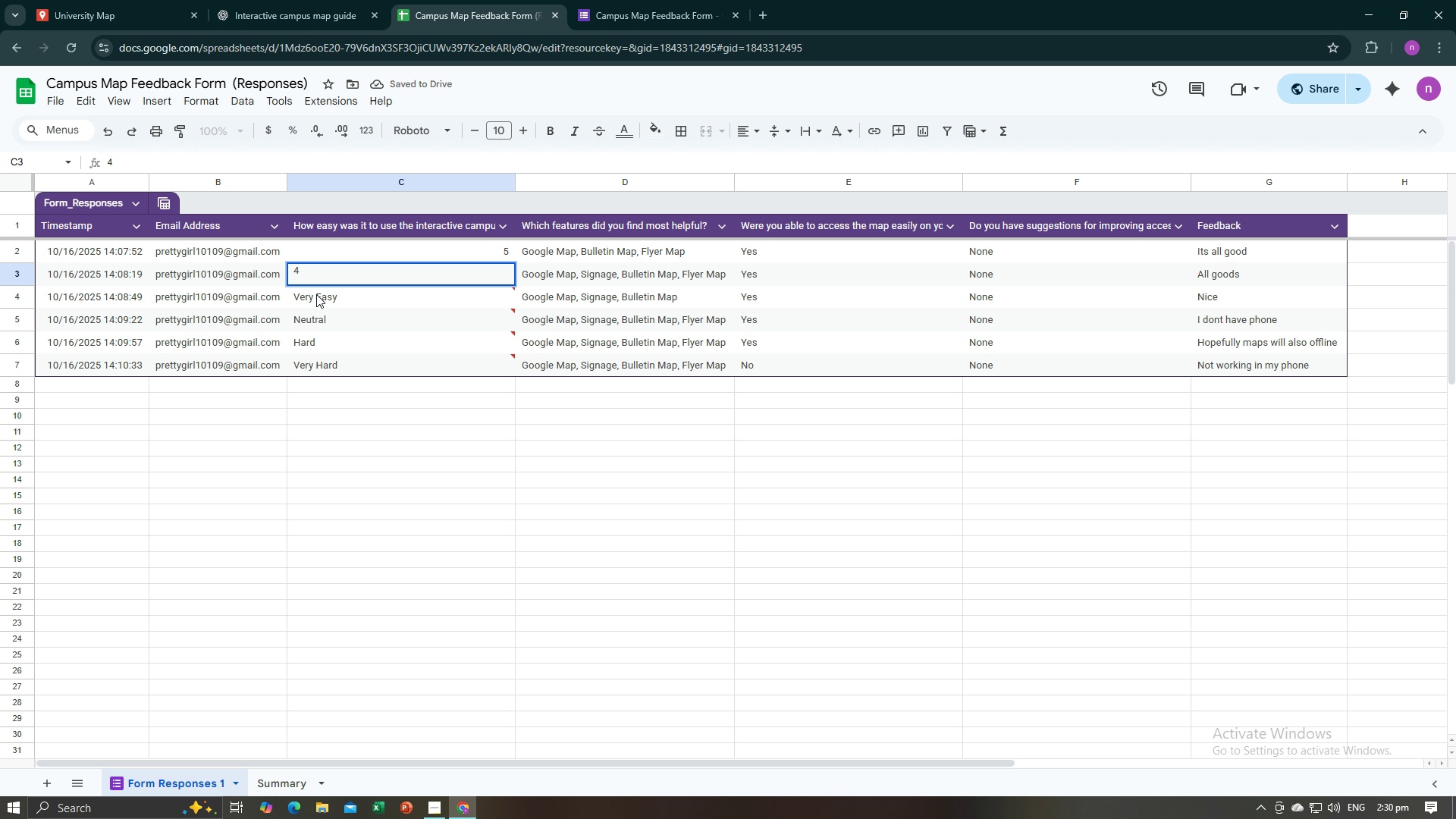 
left_click([316, 294])
 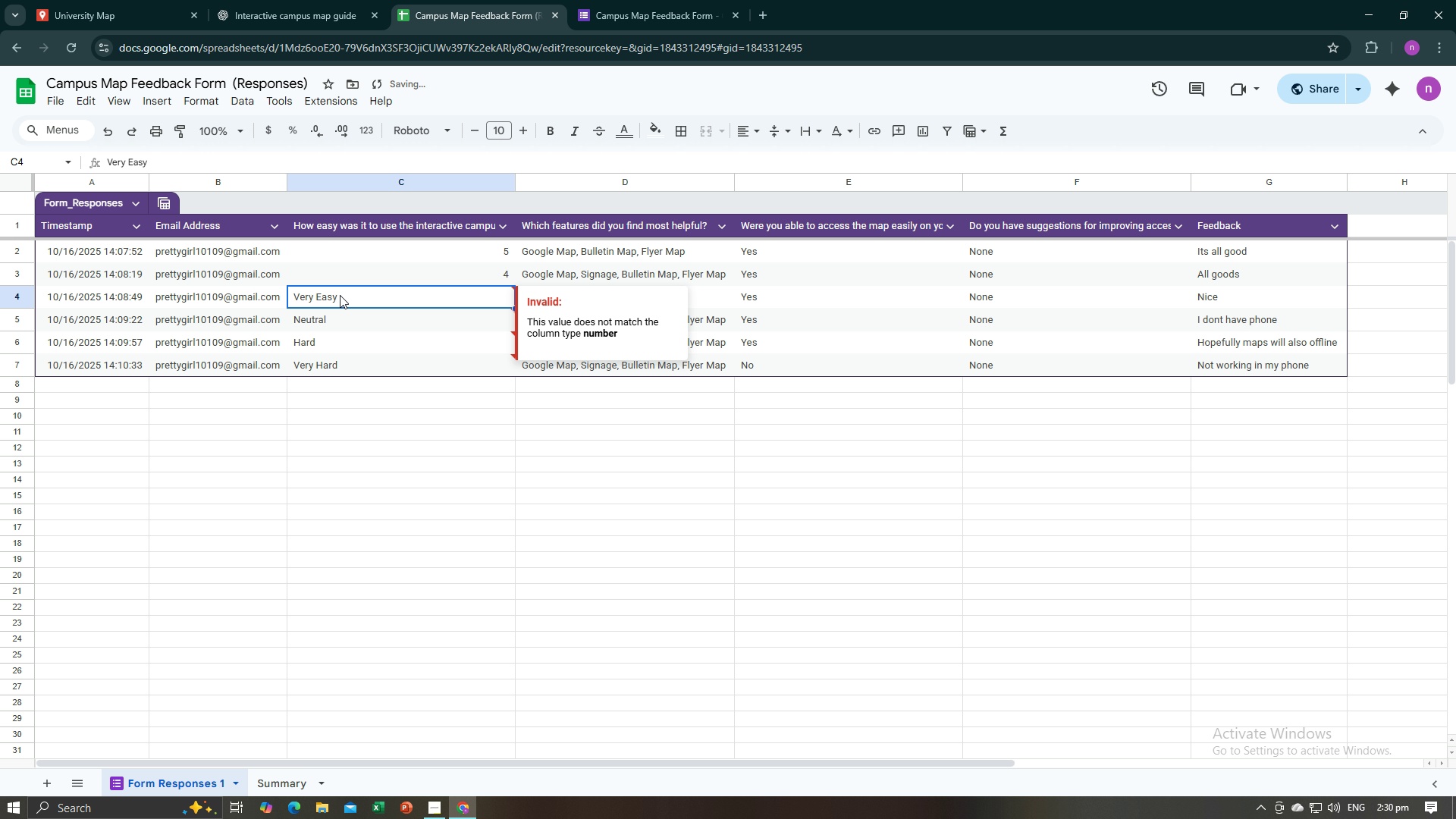 
double_click([340, 295])
 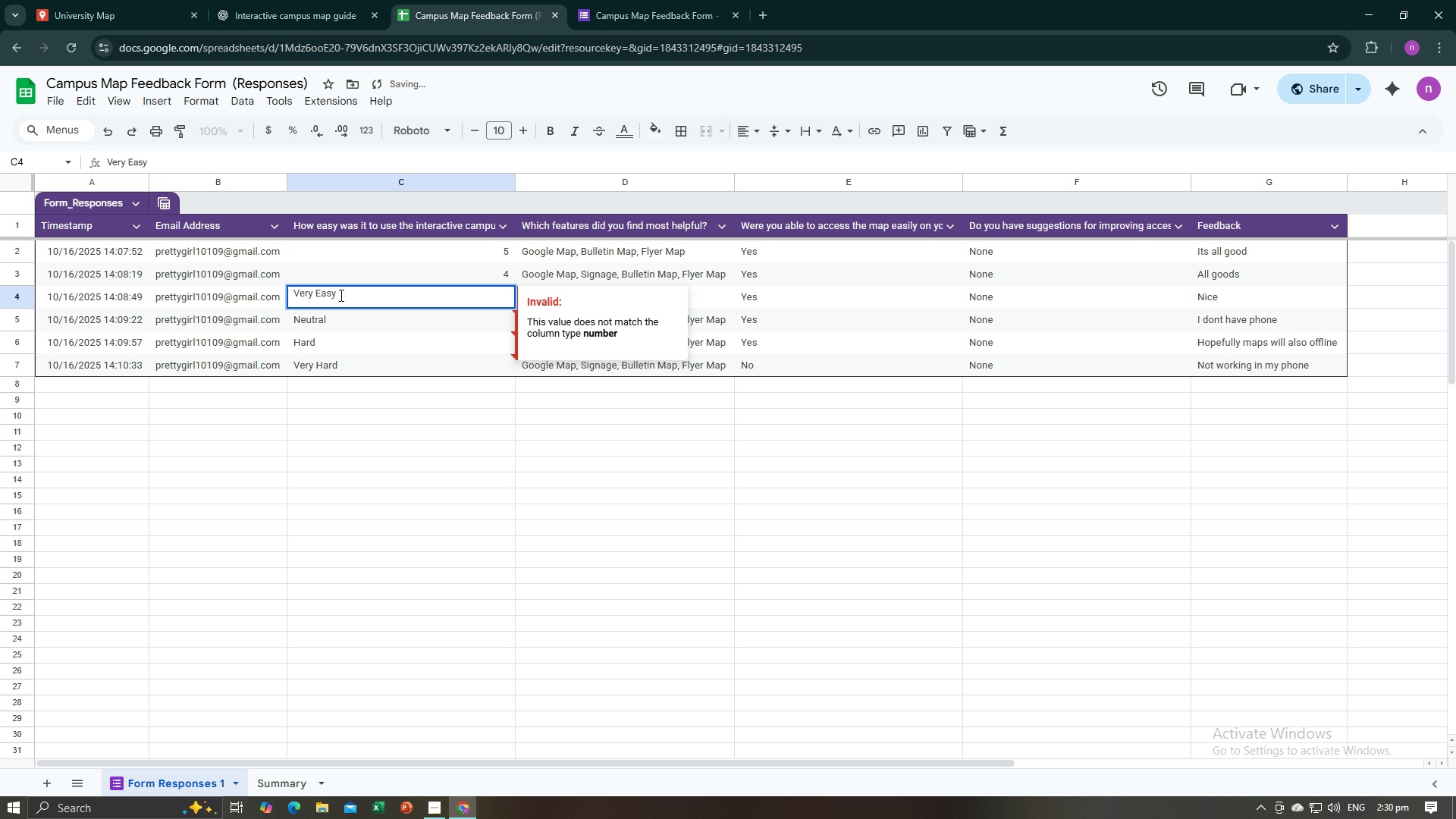 
left_click_drag(start_coordinate=[340, 295], to_coordinate=[285, 293])
 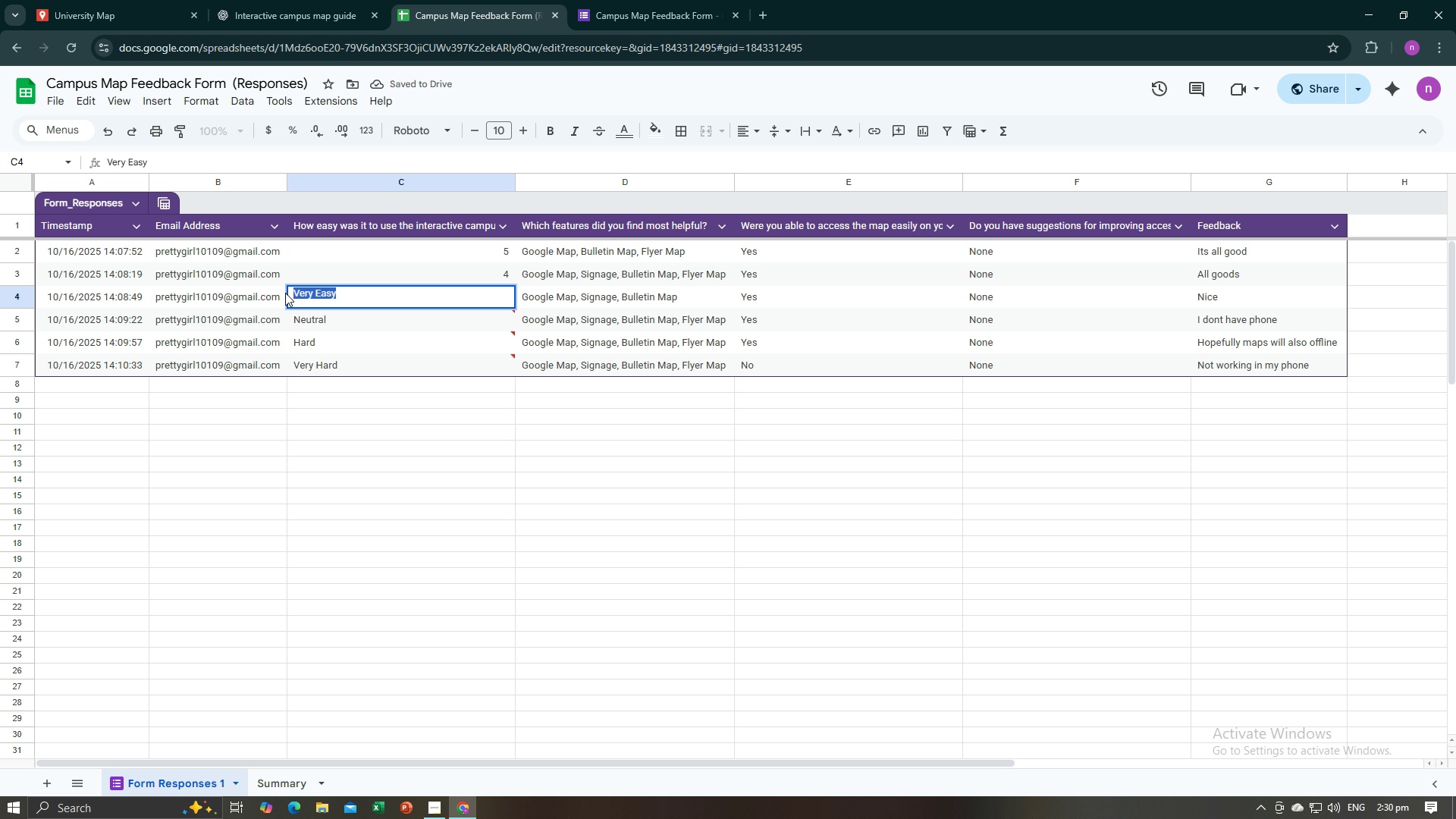 
key(4)
 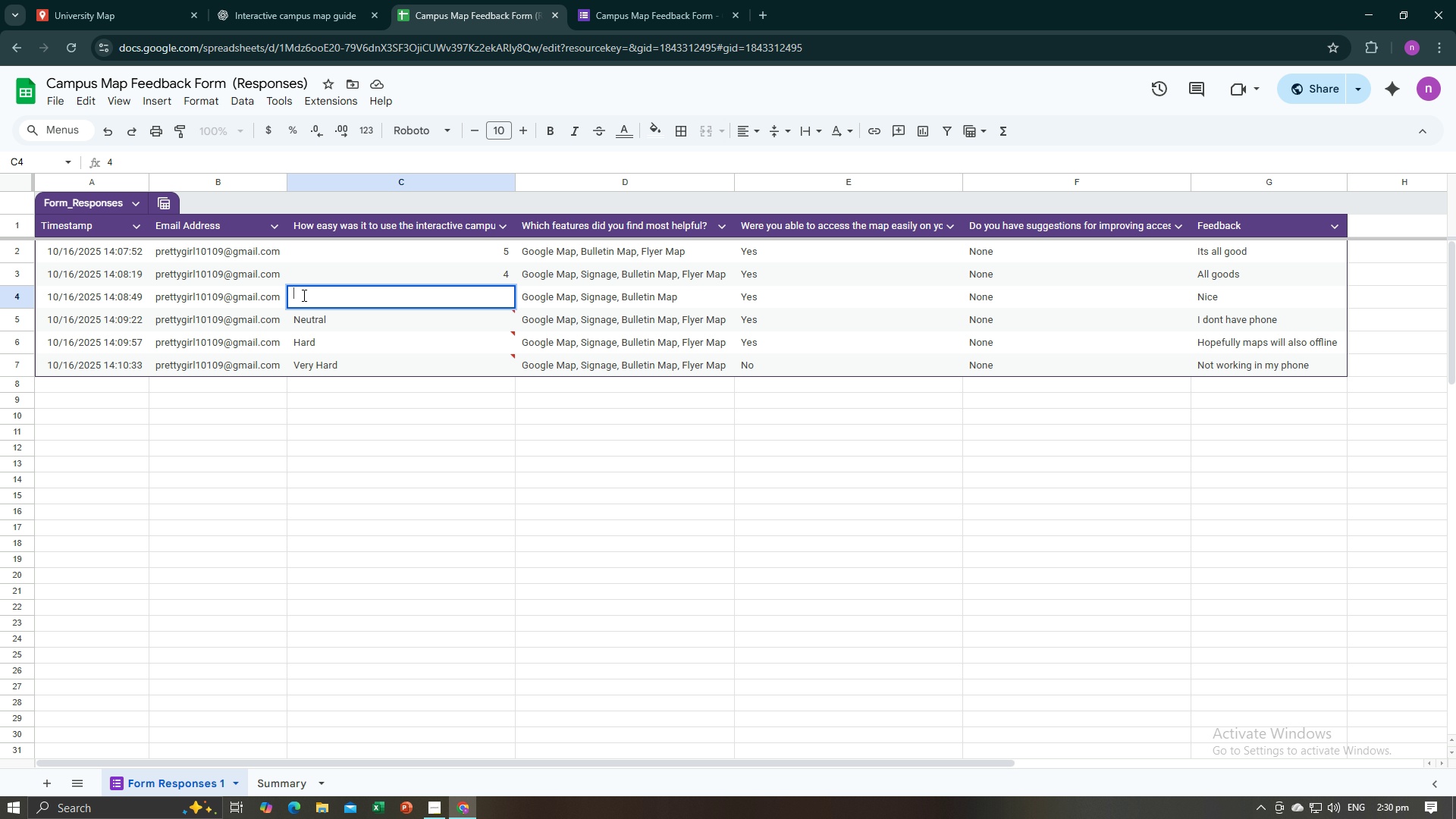 
key(Backspace)
 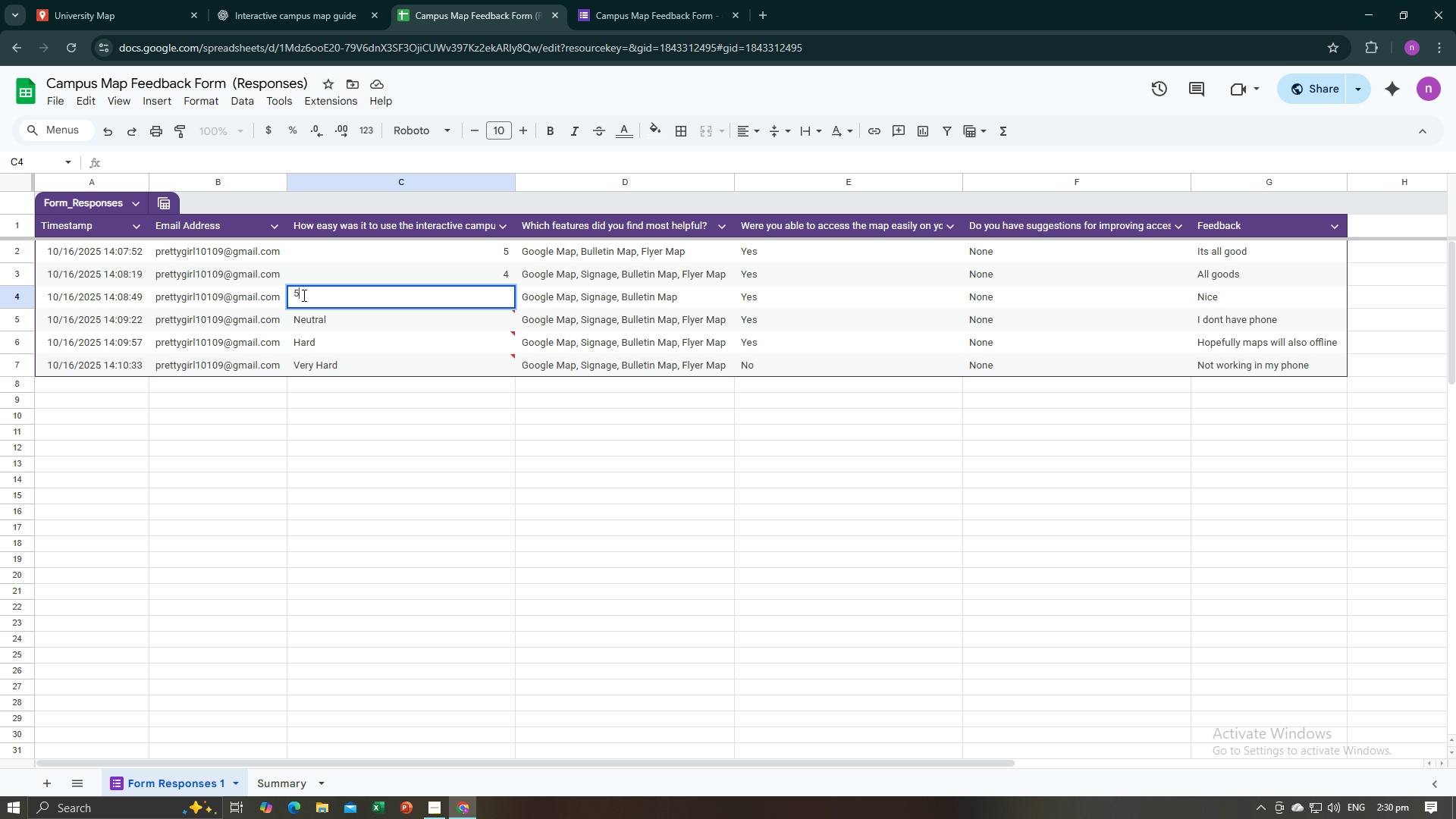 
key(5)
 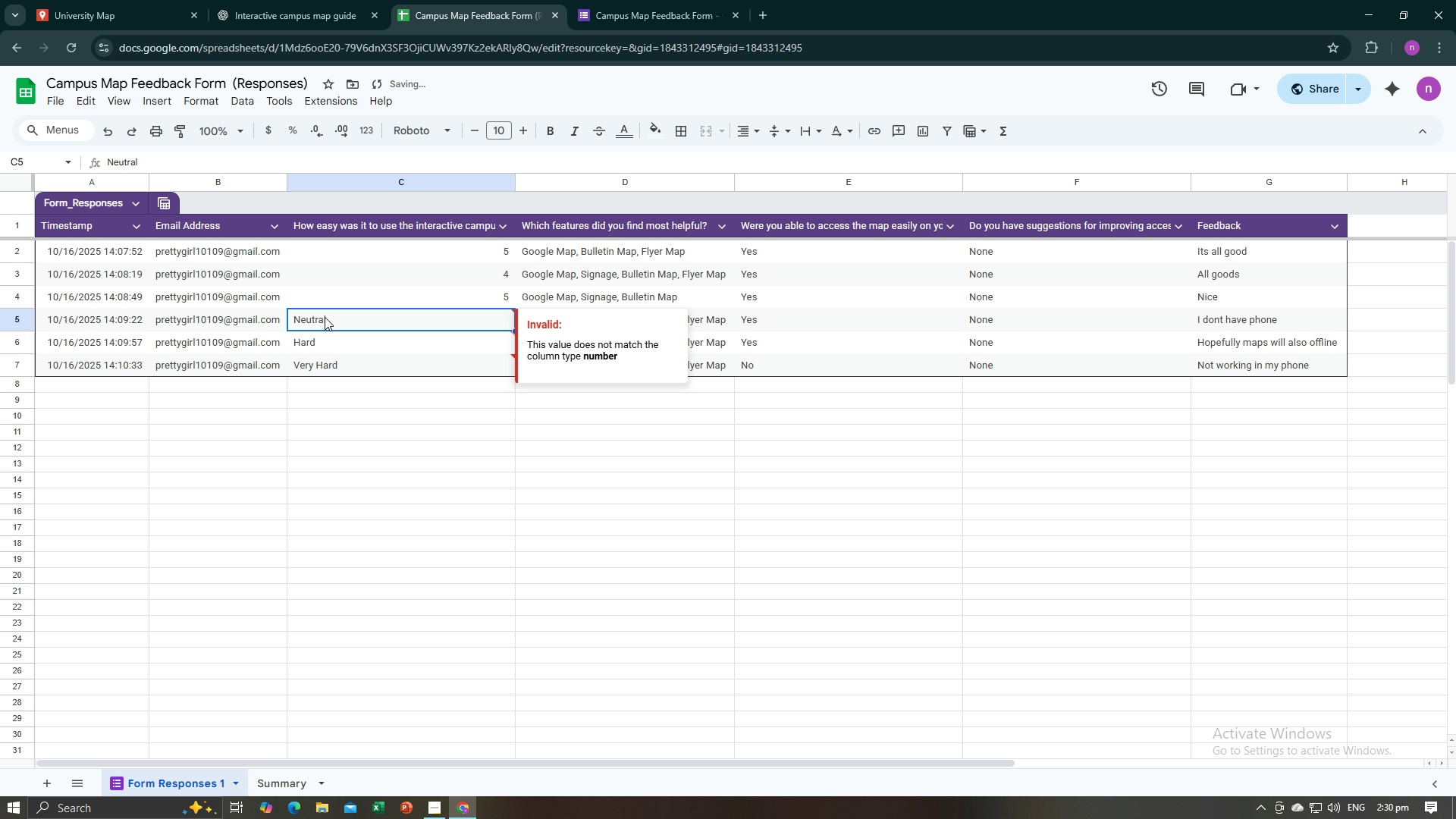 
double_click([325, 317])
 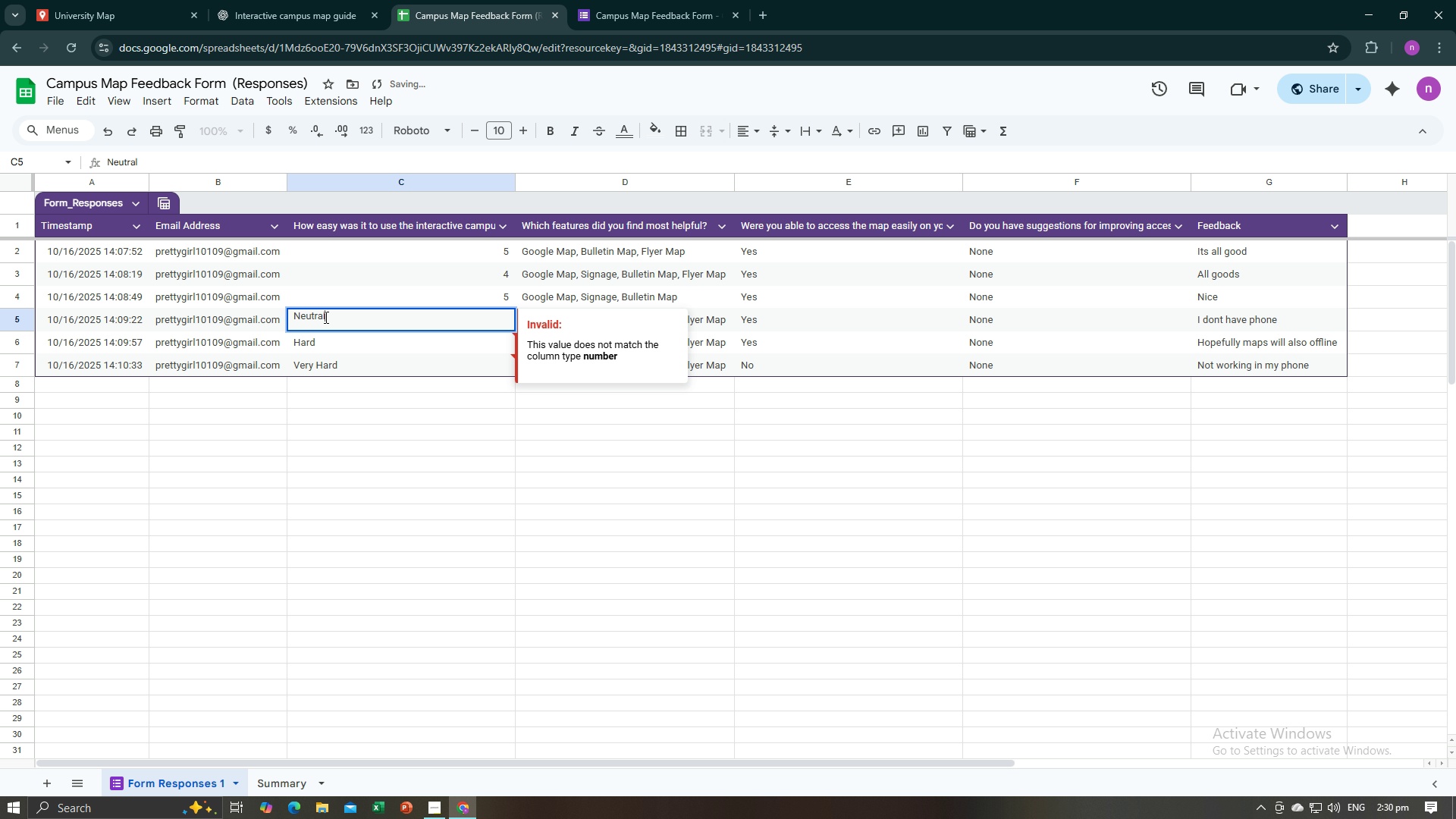 
hold_key(key=Backspace, duration=1.01)
 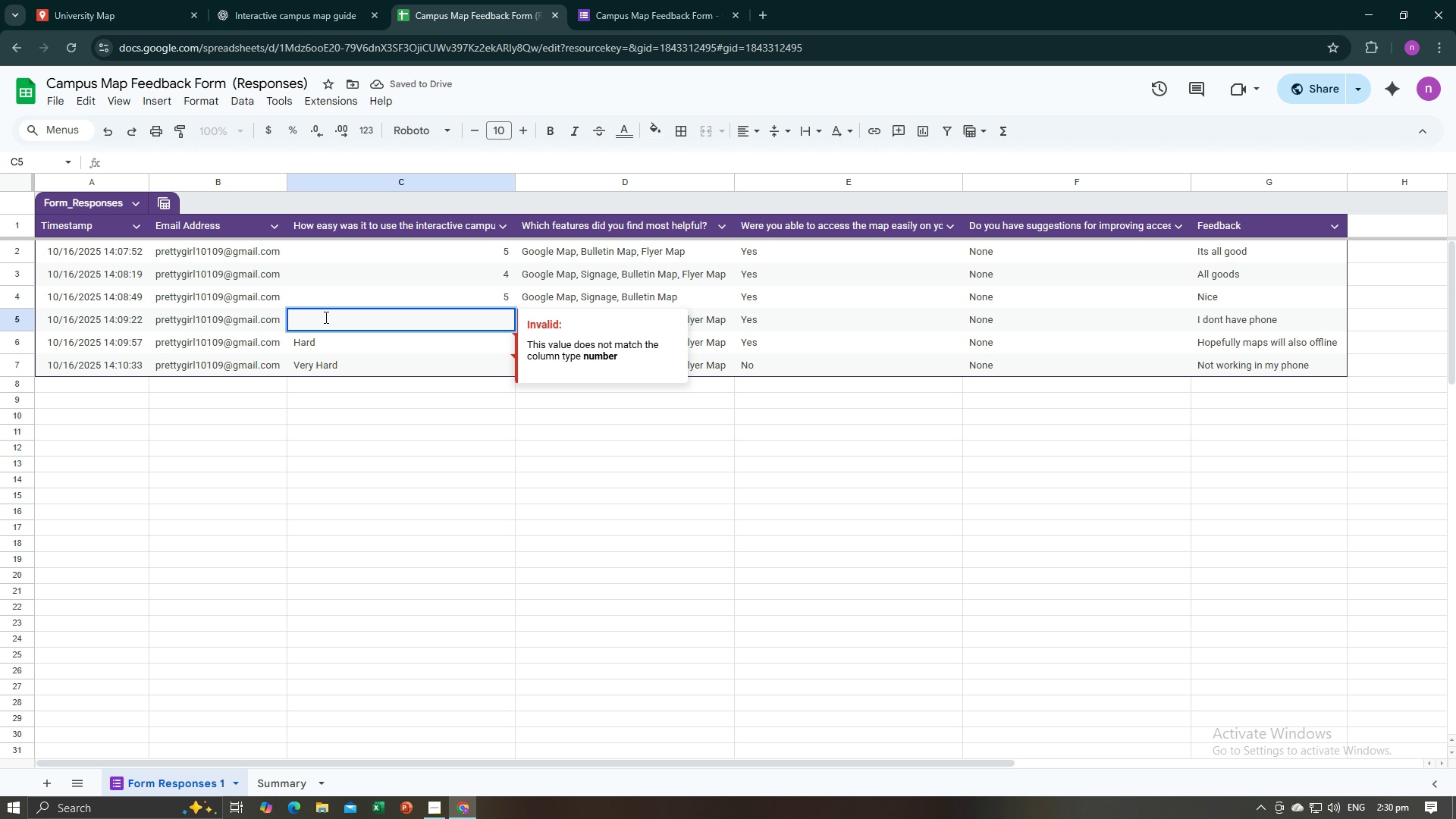 
key(3)
 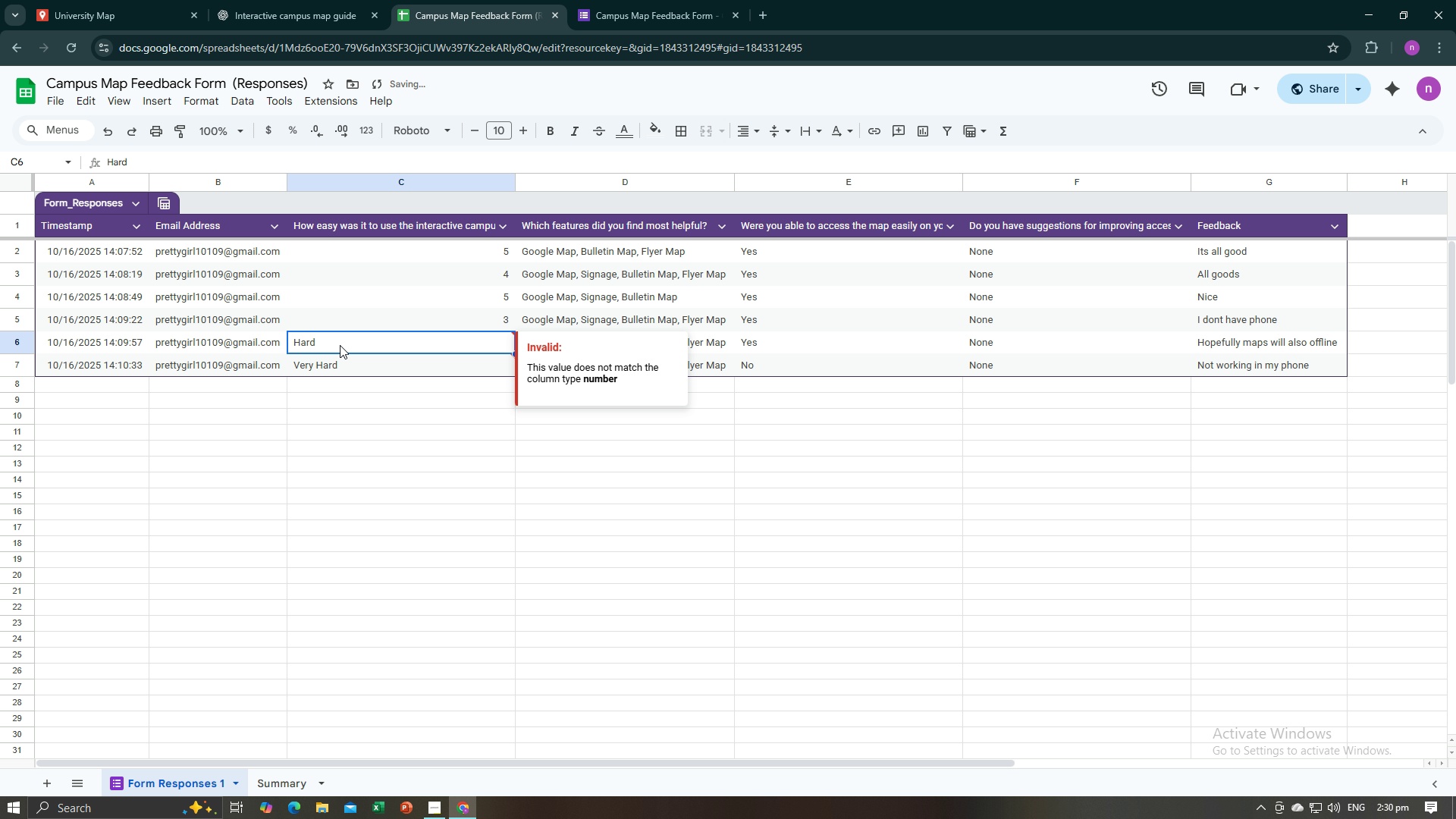 
double_click([340, 345])
 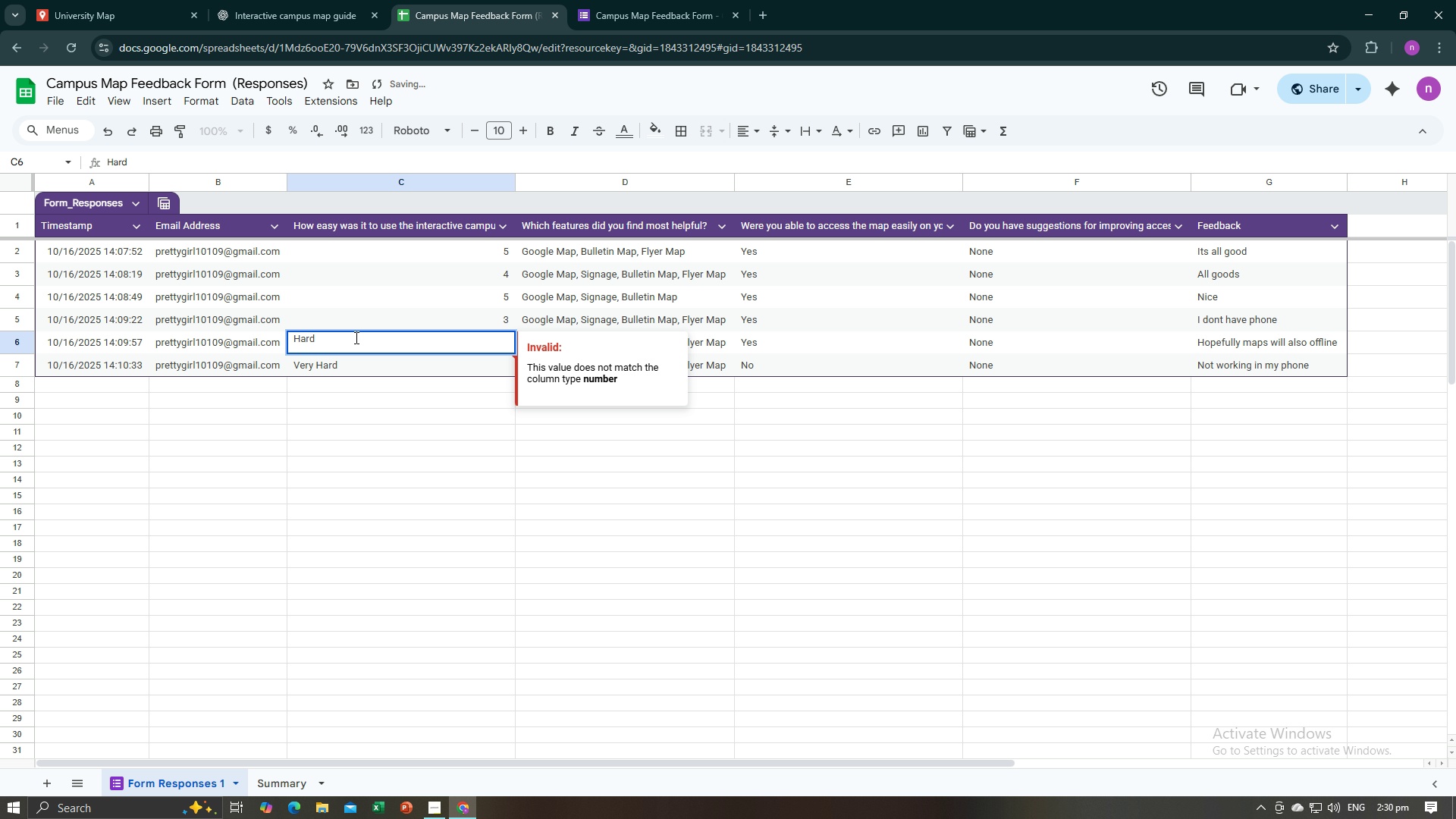 
left_click_drag(start_coordinate=[355, 338], to_coordinate=[265, 337])
 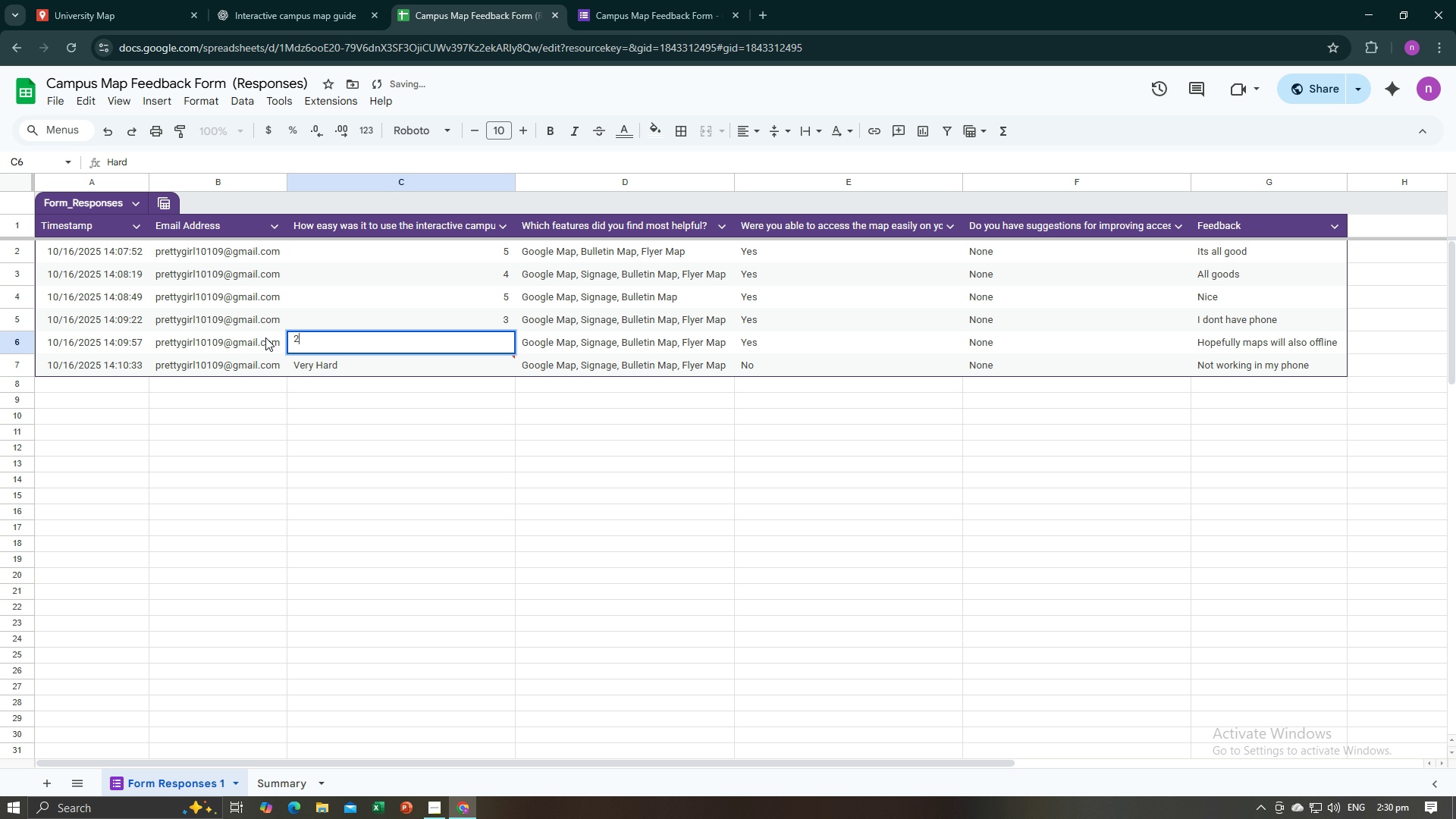 
key(2)
 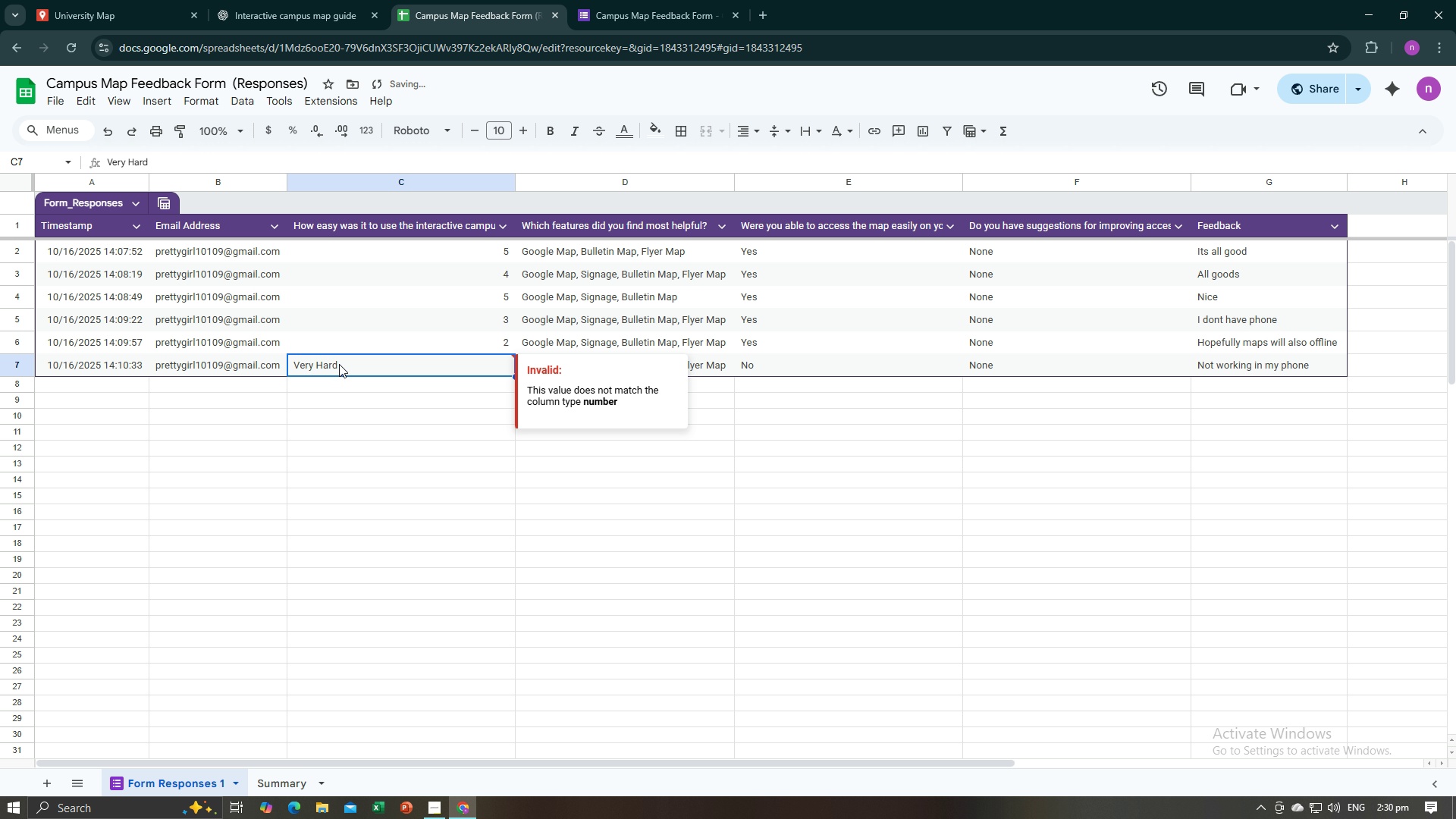 
double_click([339, 364])
 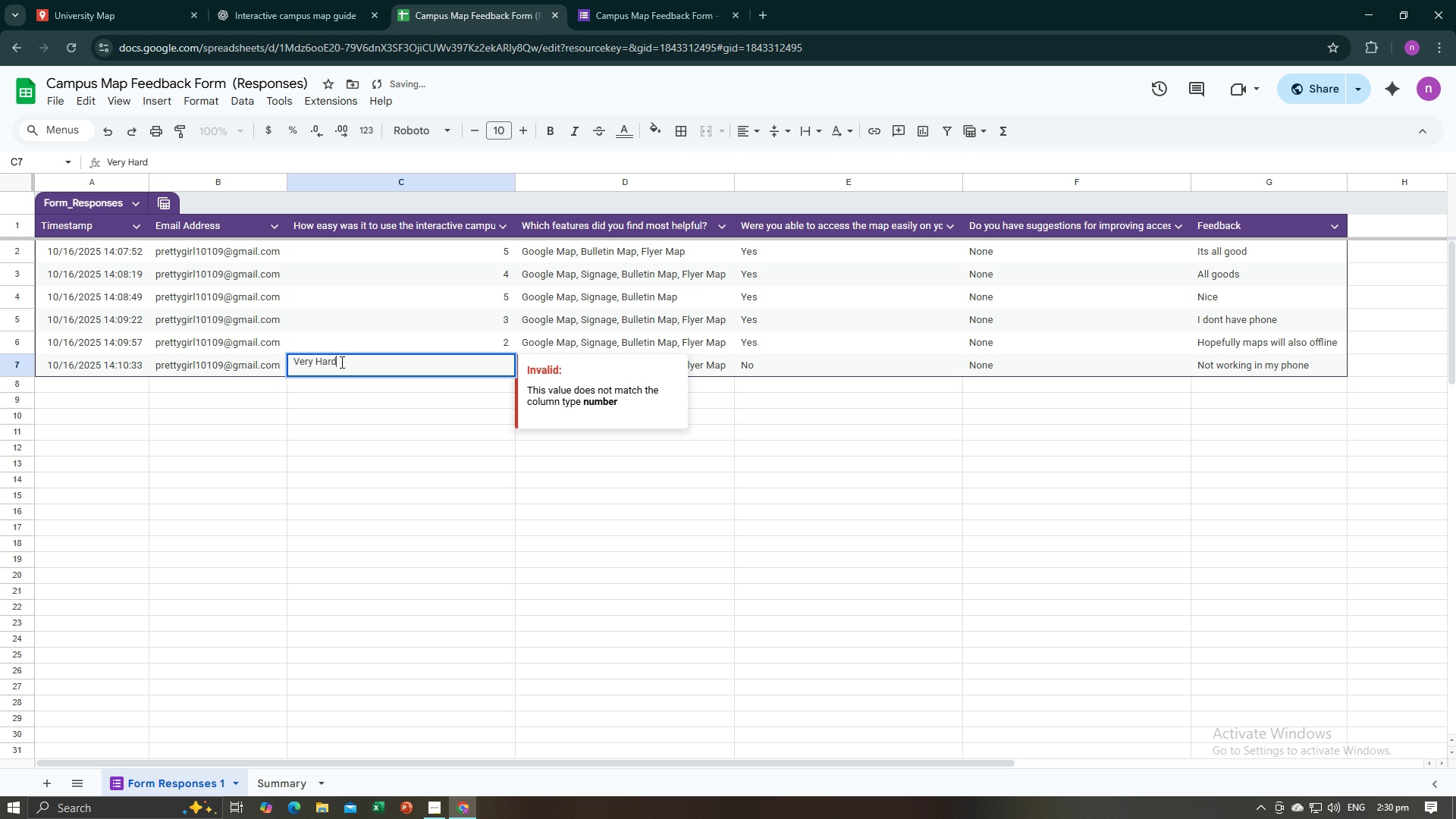 
left_click_drag(start_coordinate=[340, 362], to_coordinate=[272, 362])
 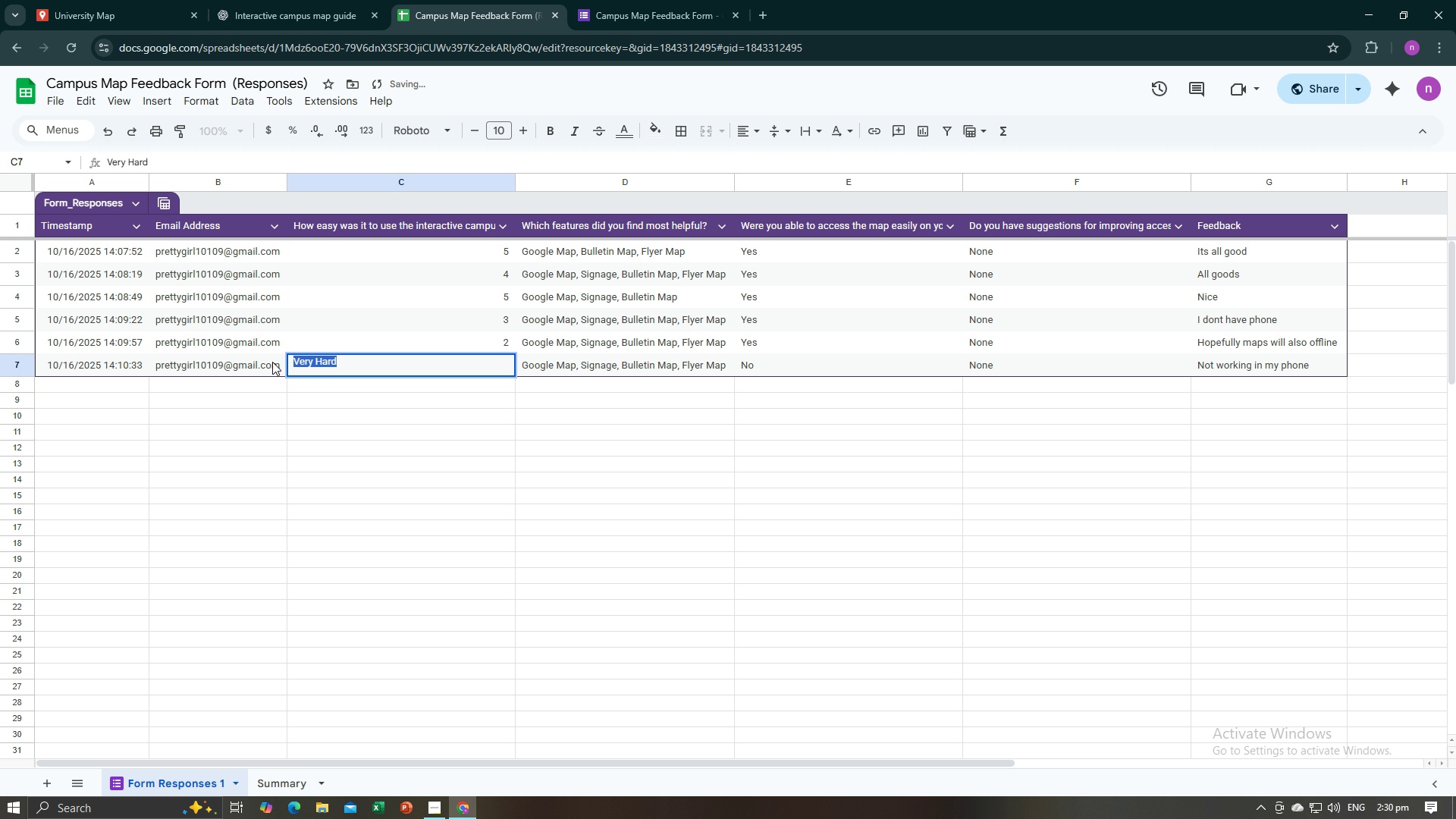 
key(1)
 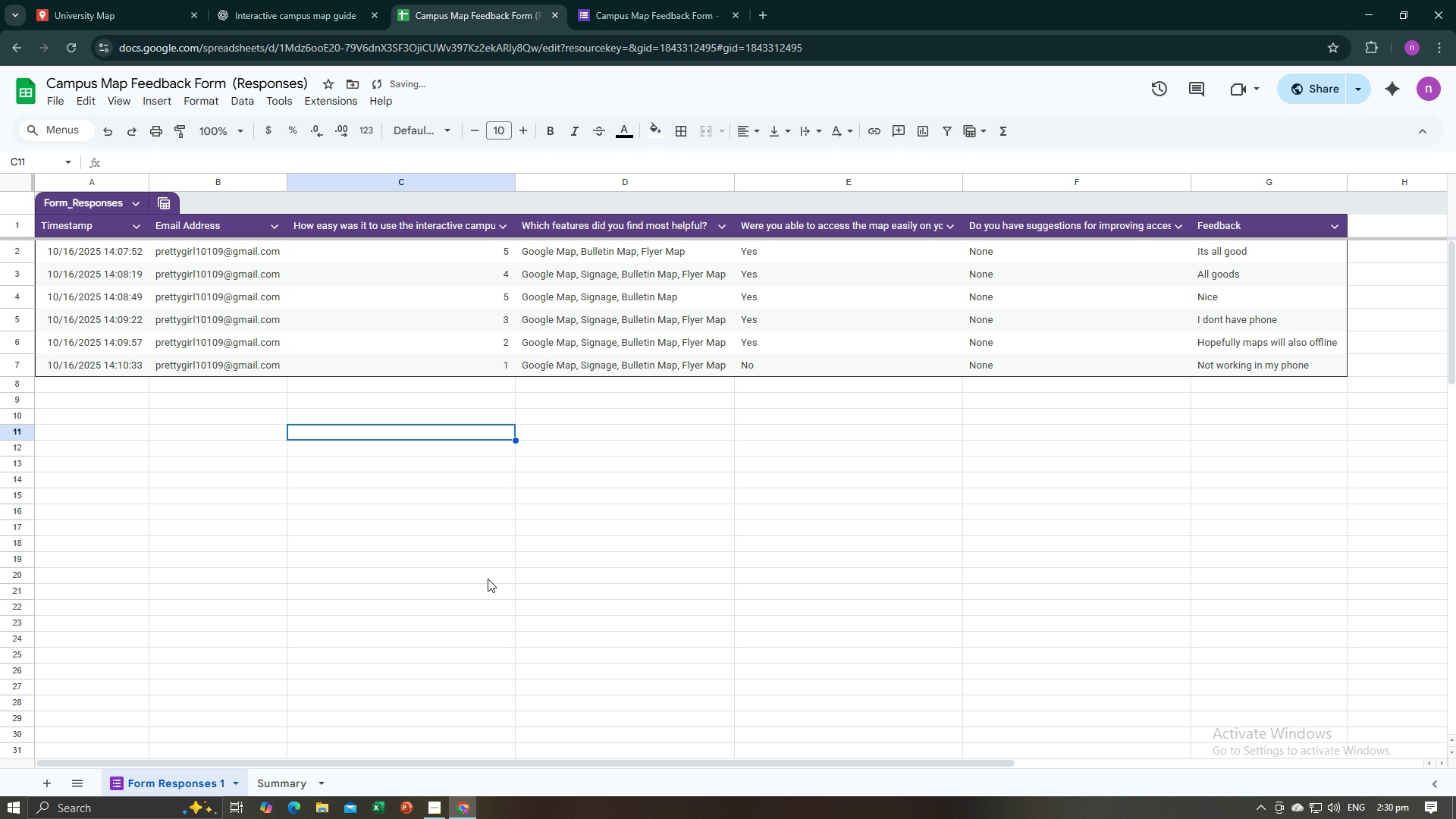 
left_click([479, 563])
 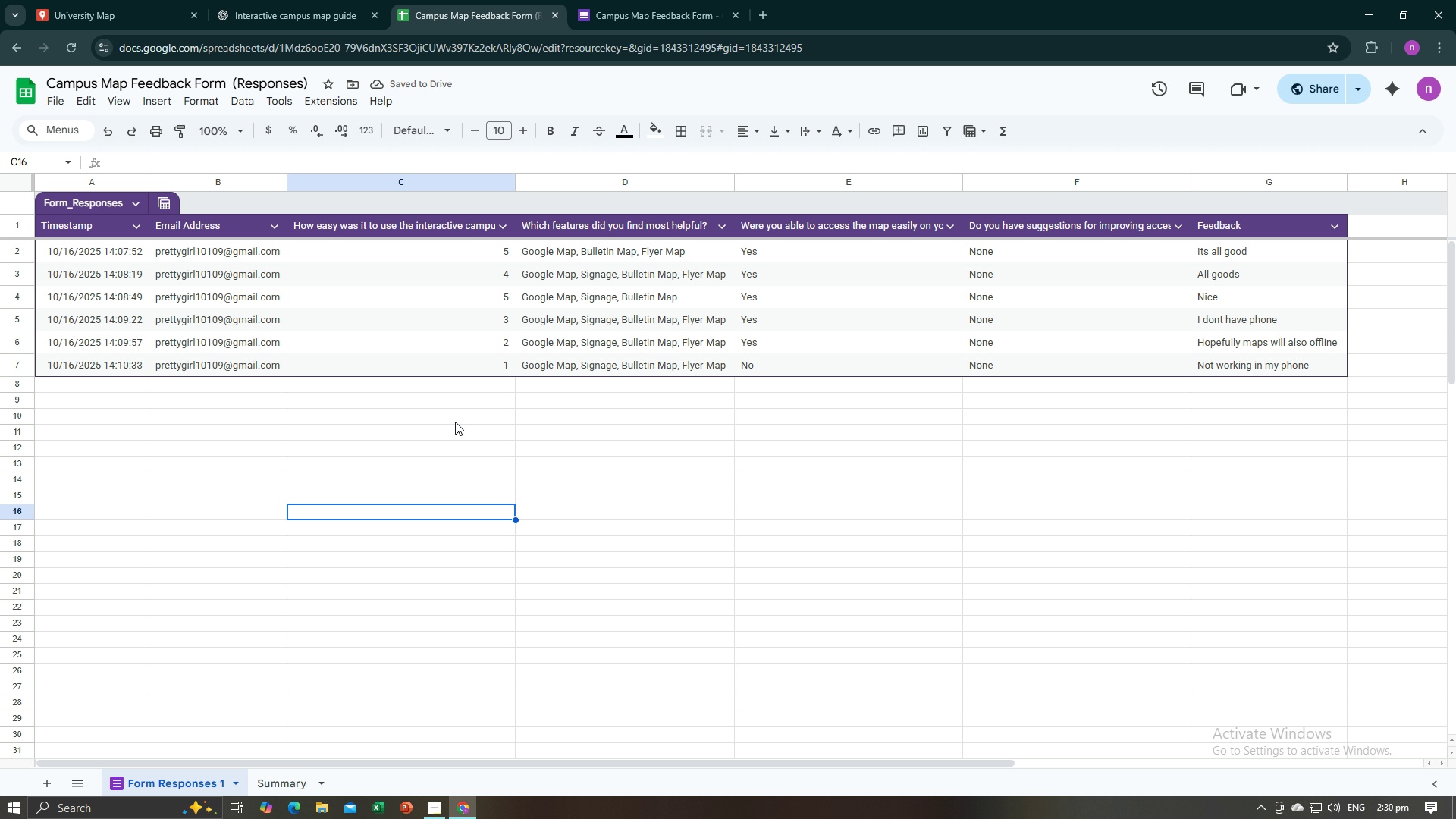 
left_click([277, 8])
 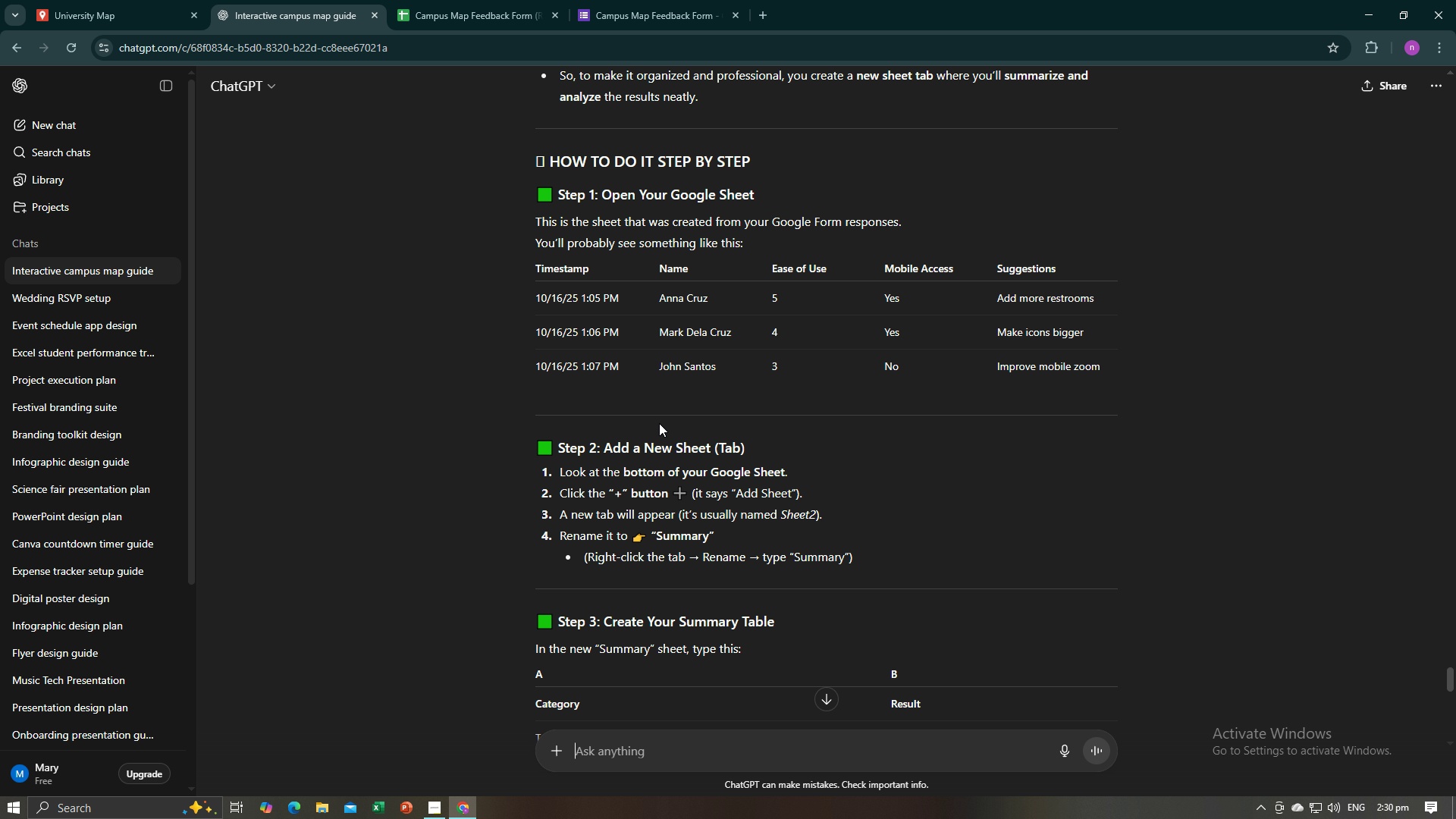 
scroll: coordinate [861, 529], scroll_direction: down, amount: 3.0
 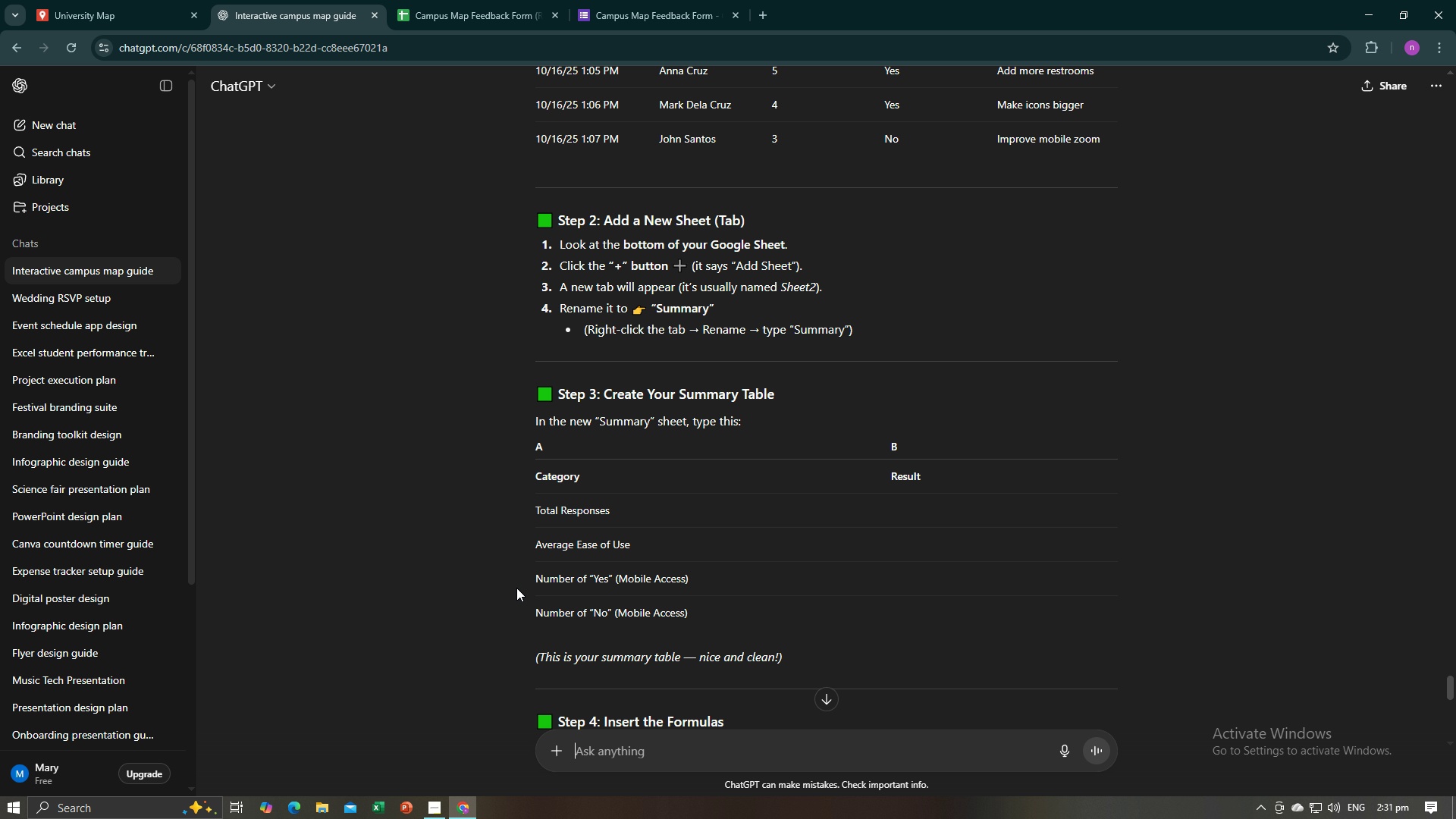 
wait(12.77)
 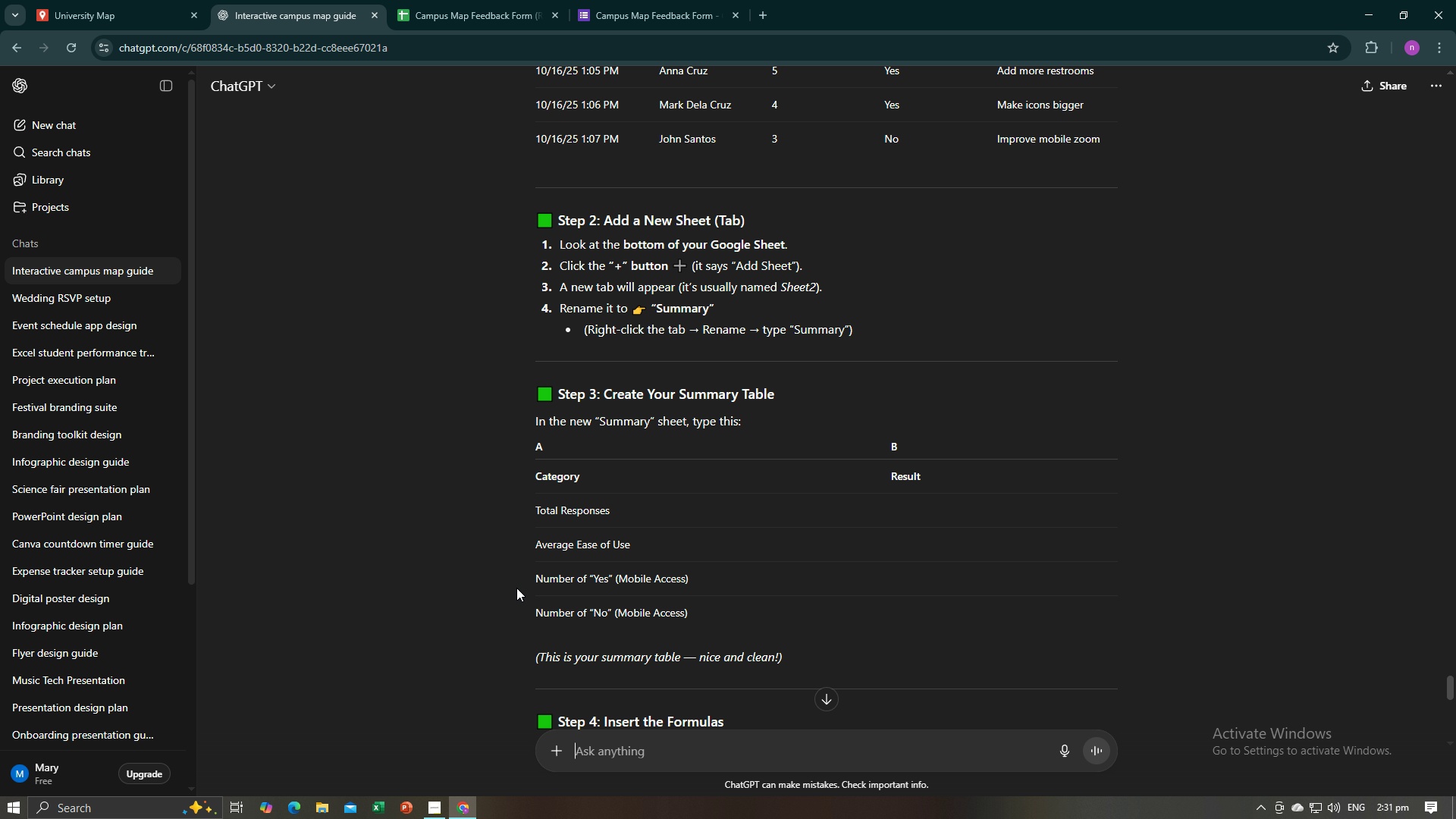 
left_click([492, 0])
 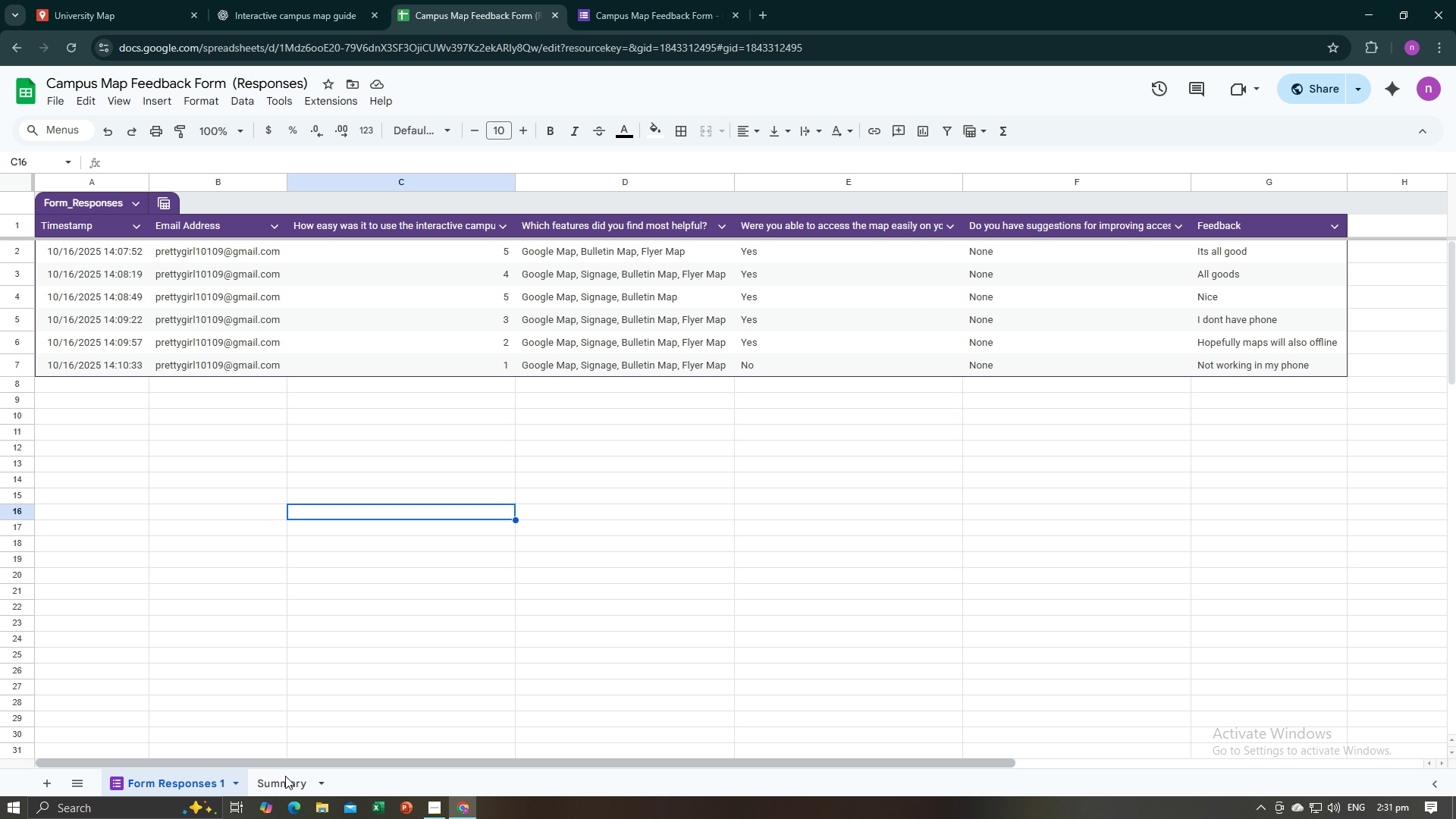 
left_click([284, 778])
 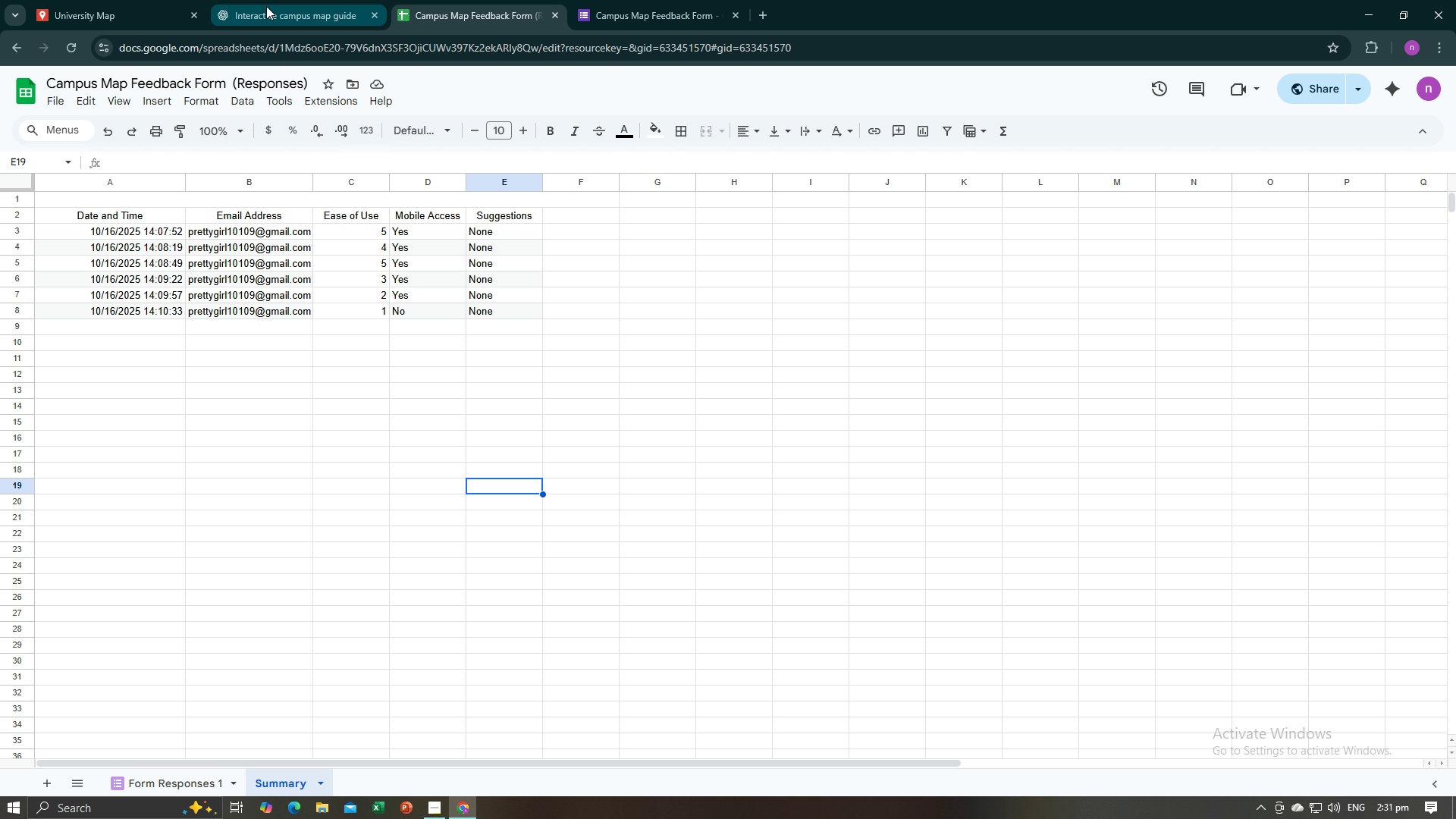 
left_click([450, 8])
 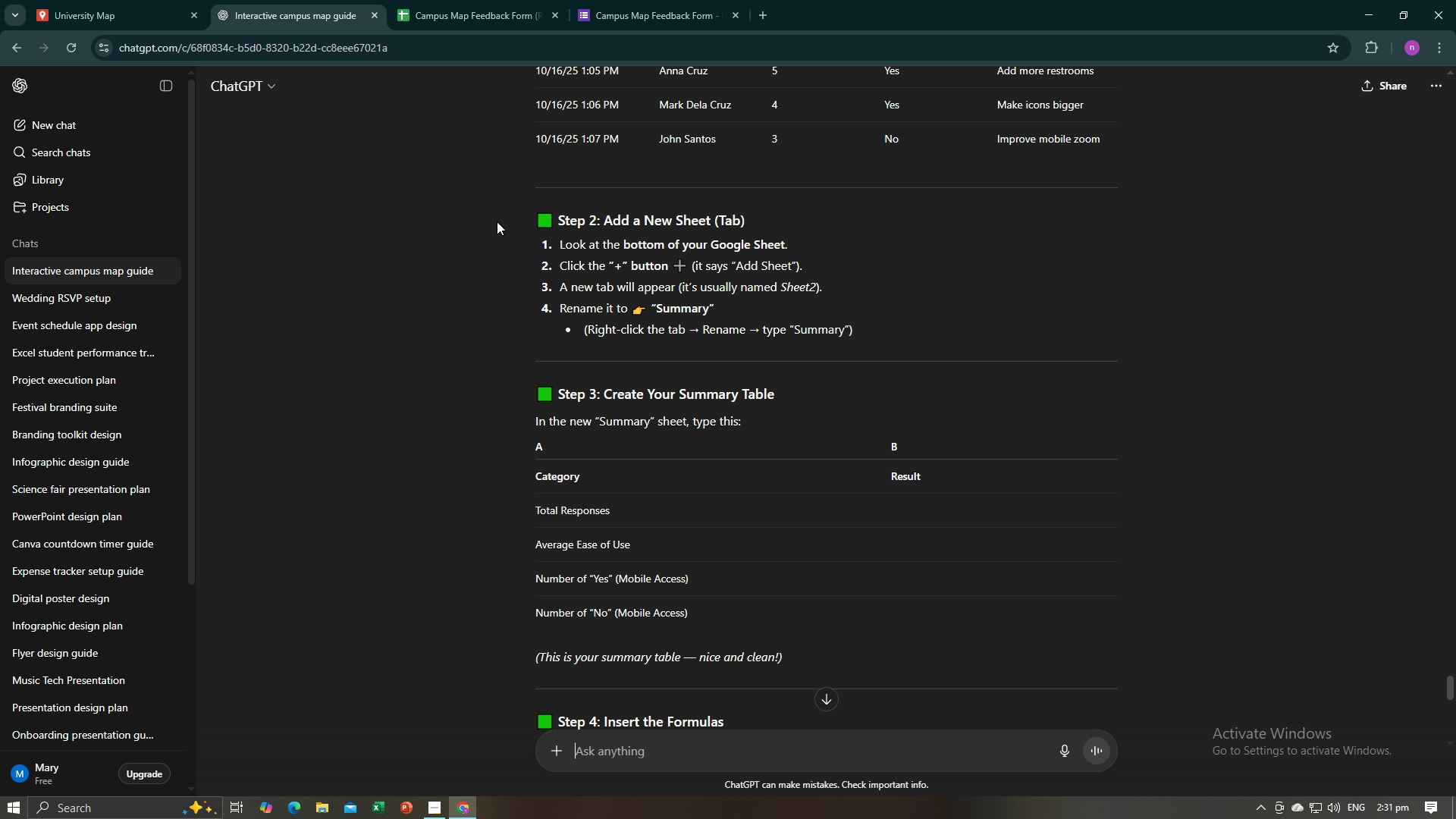 
wait(7.65)
 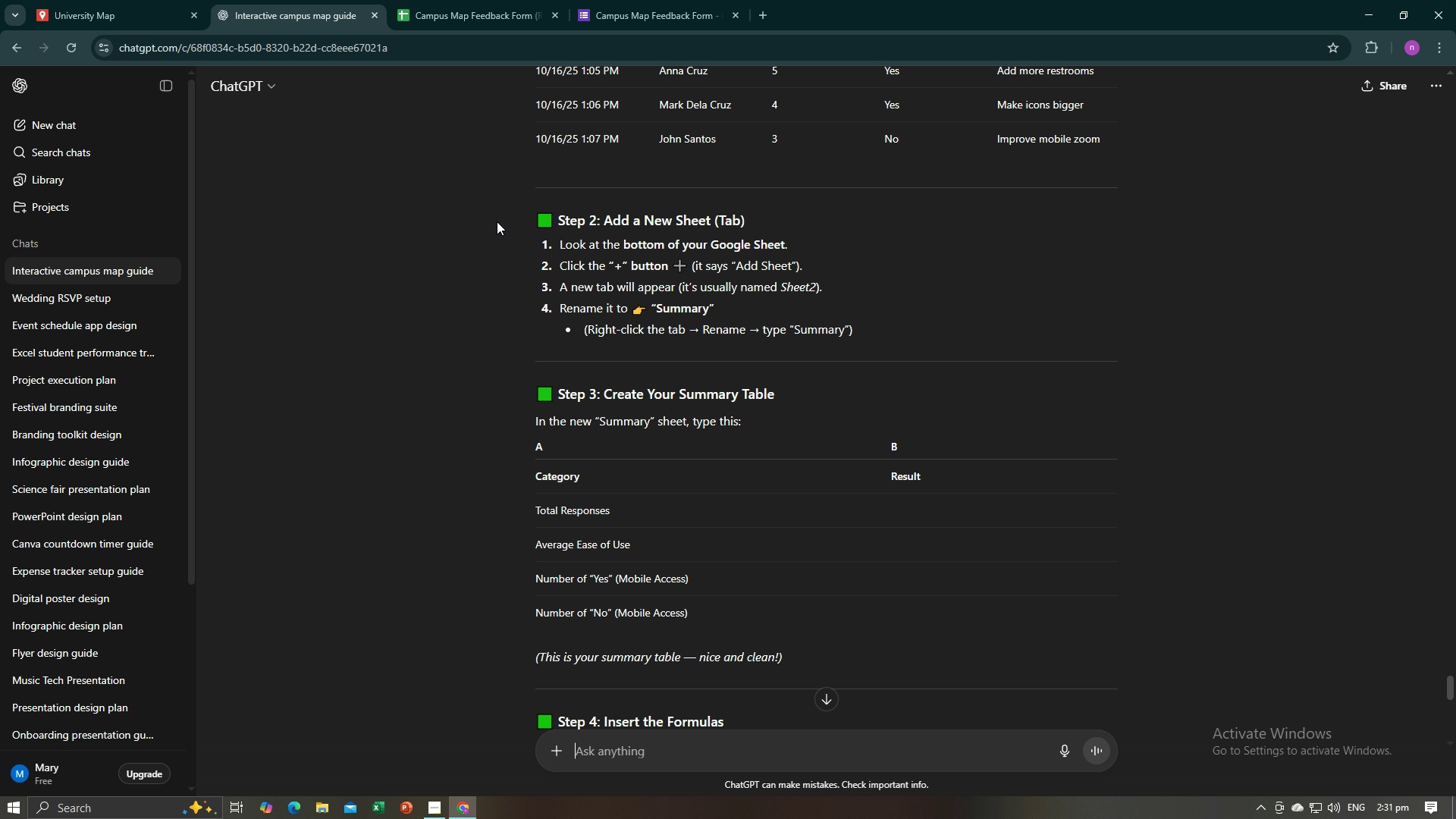 
left_click([1093, 453])
 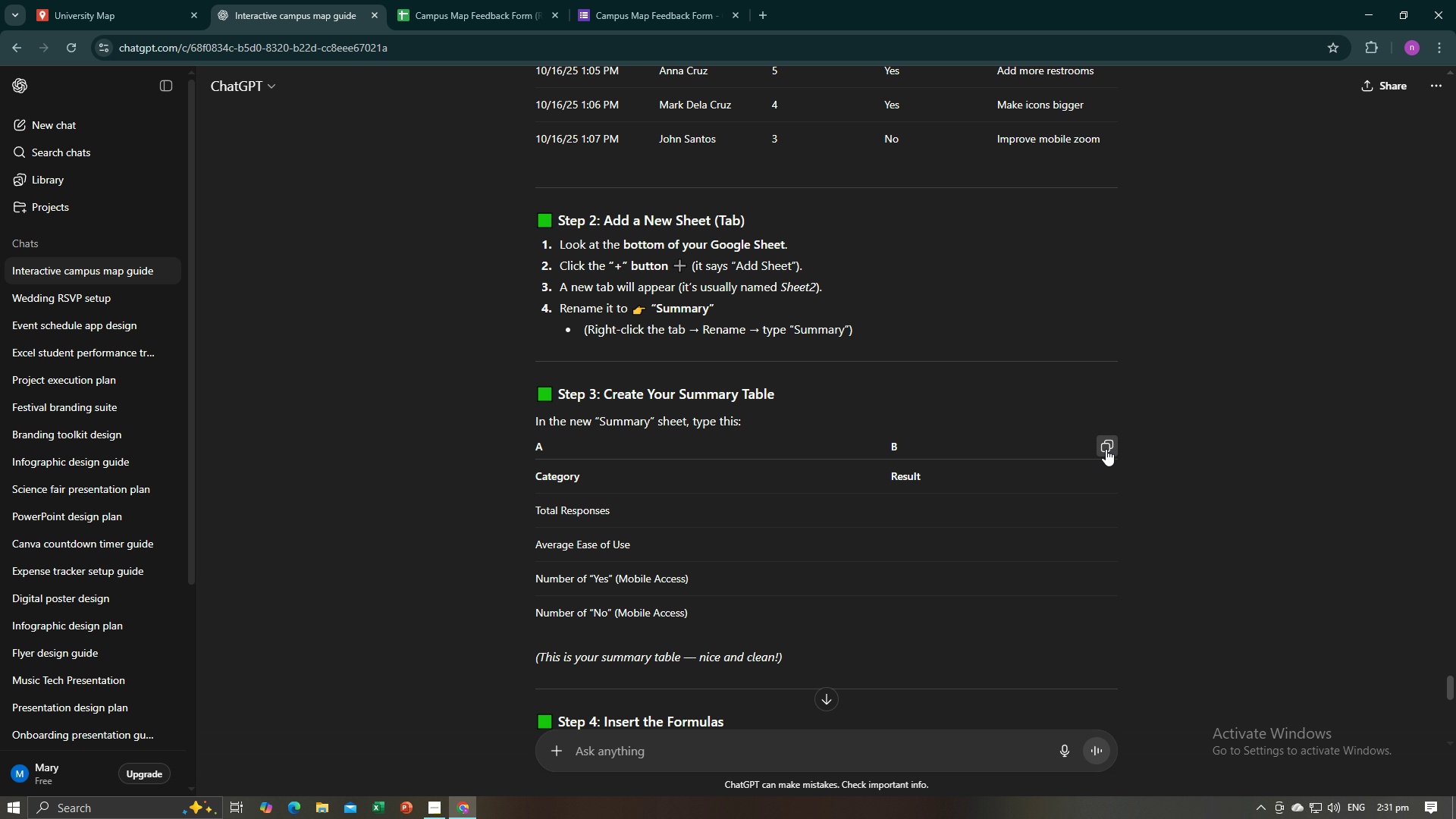 
left_click([1106, 449])
 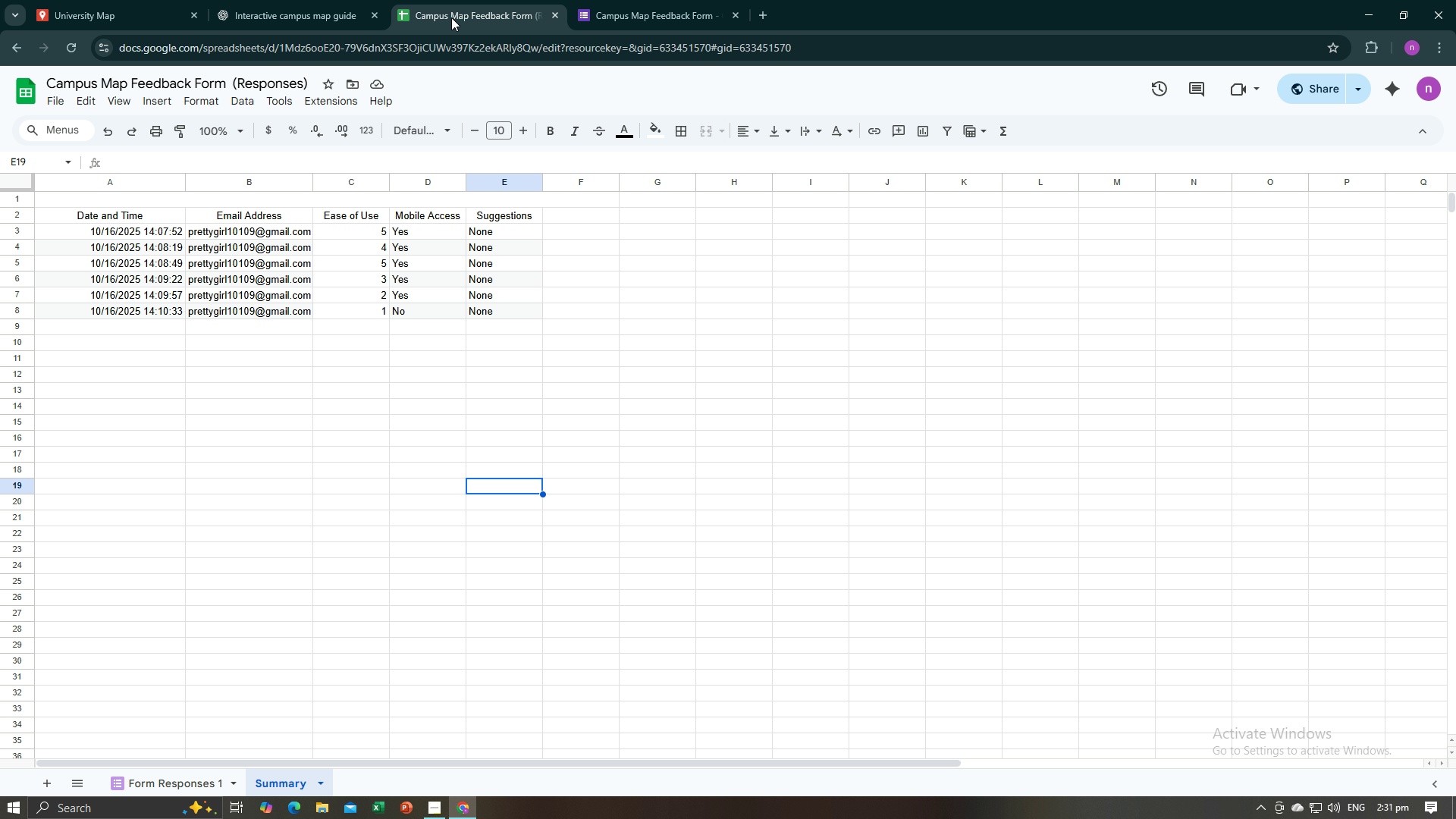 
left_click([451, 17])
 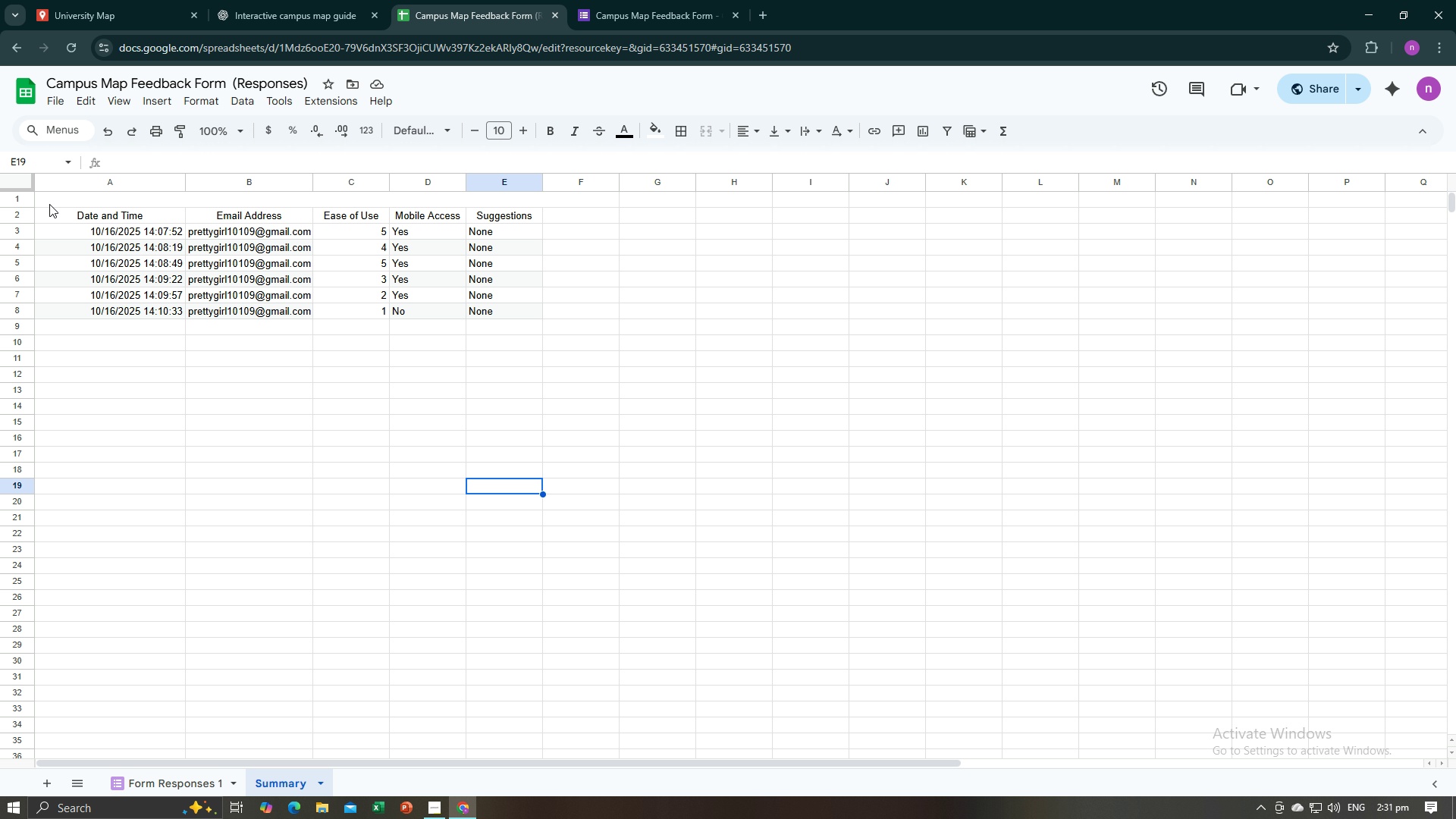 
left_click([36, 196])
 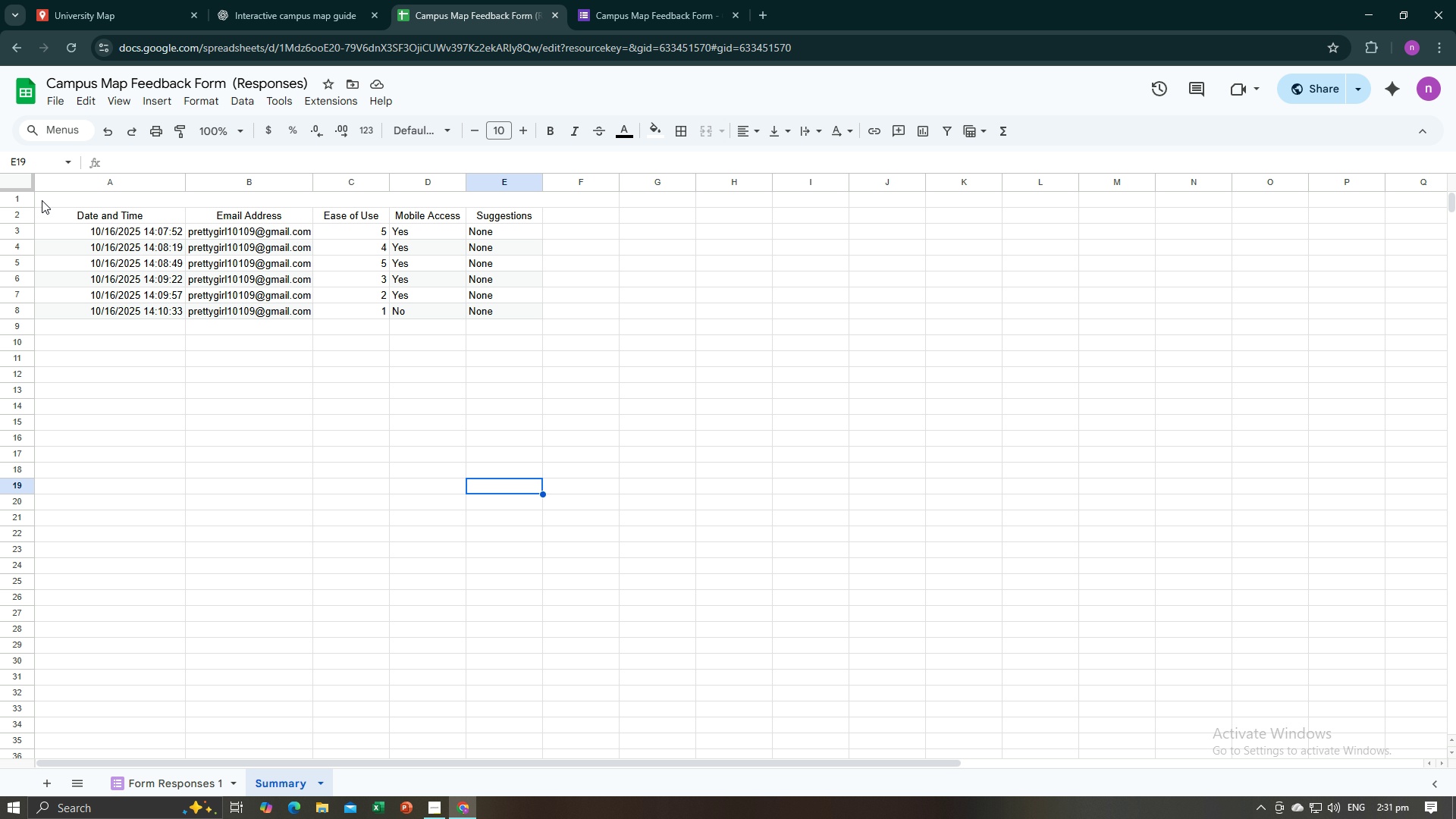 
key(Control+A)
 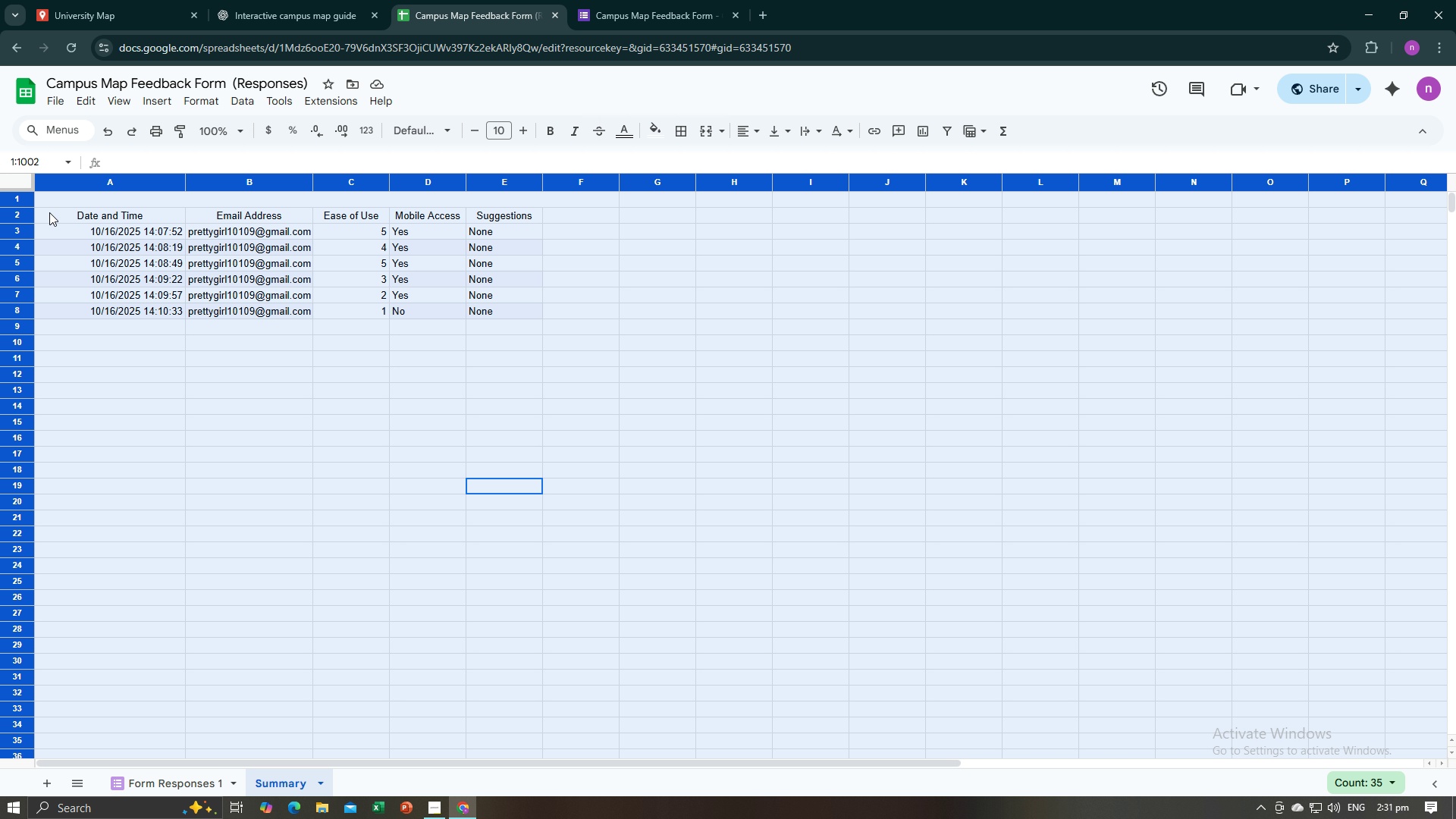 
key(Control+V)
 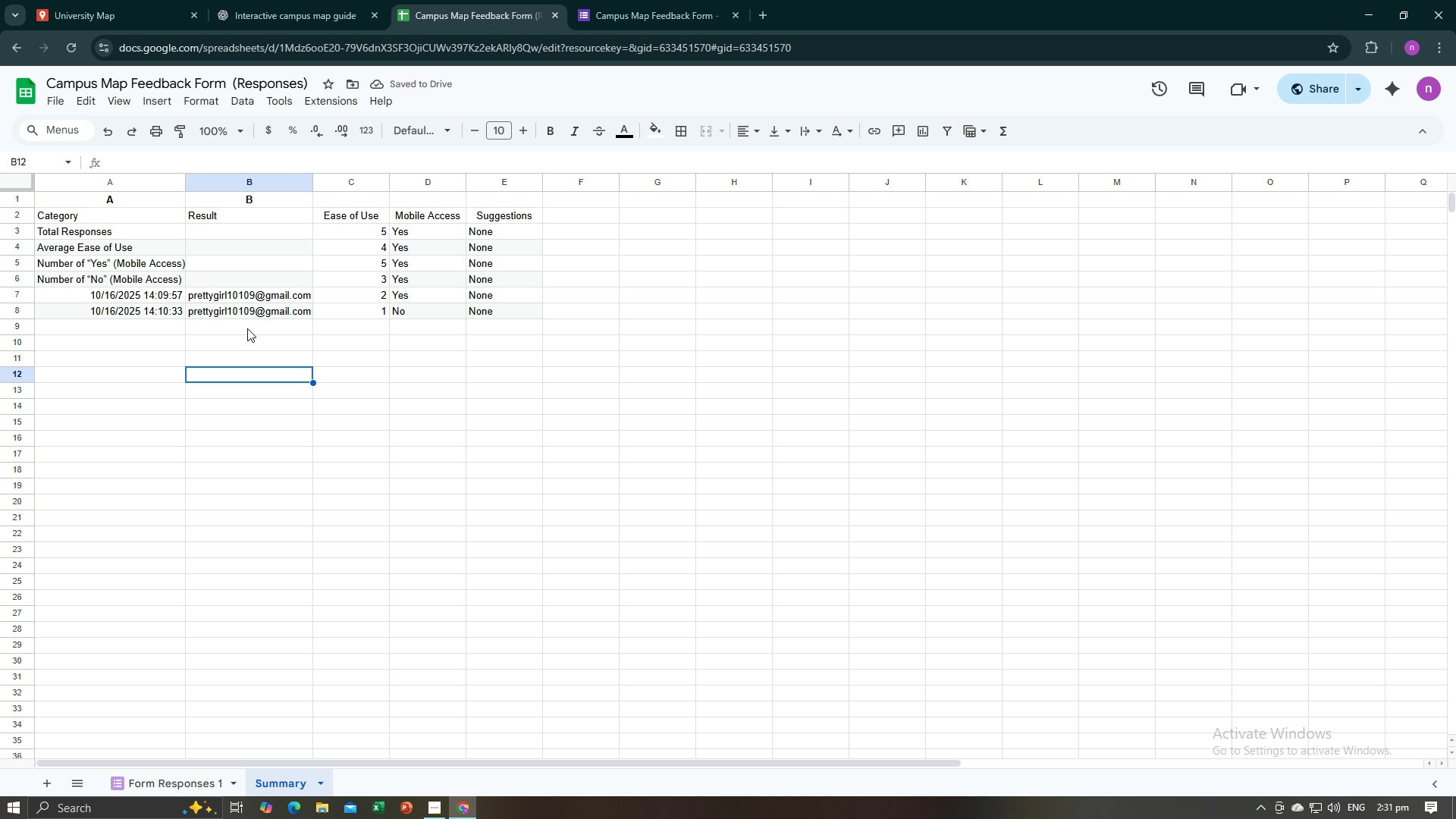 
key(Control+A)
 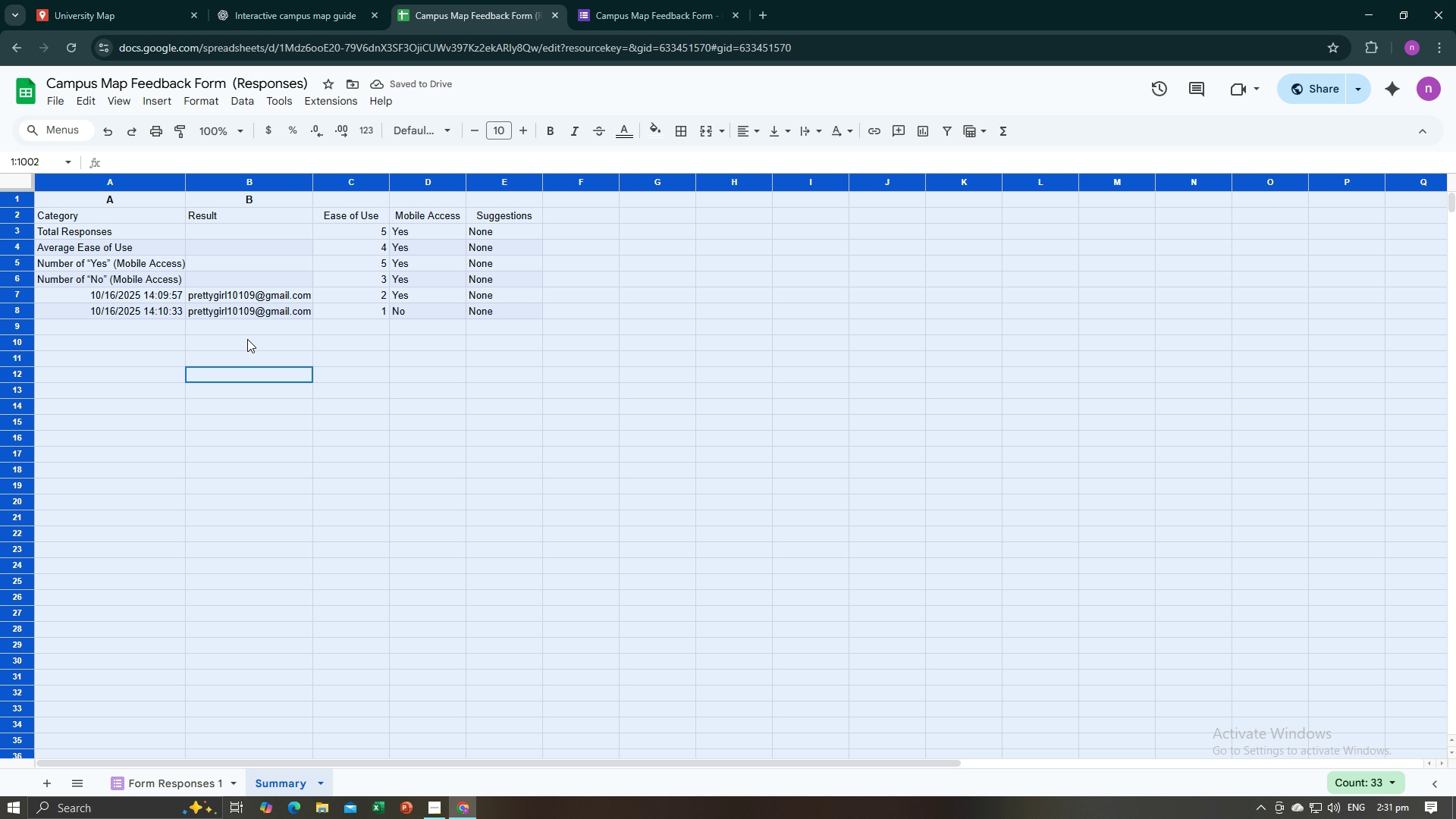 
key(Control+V)
 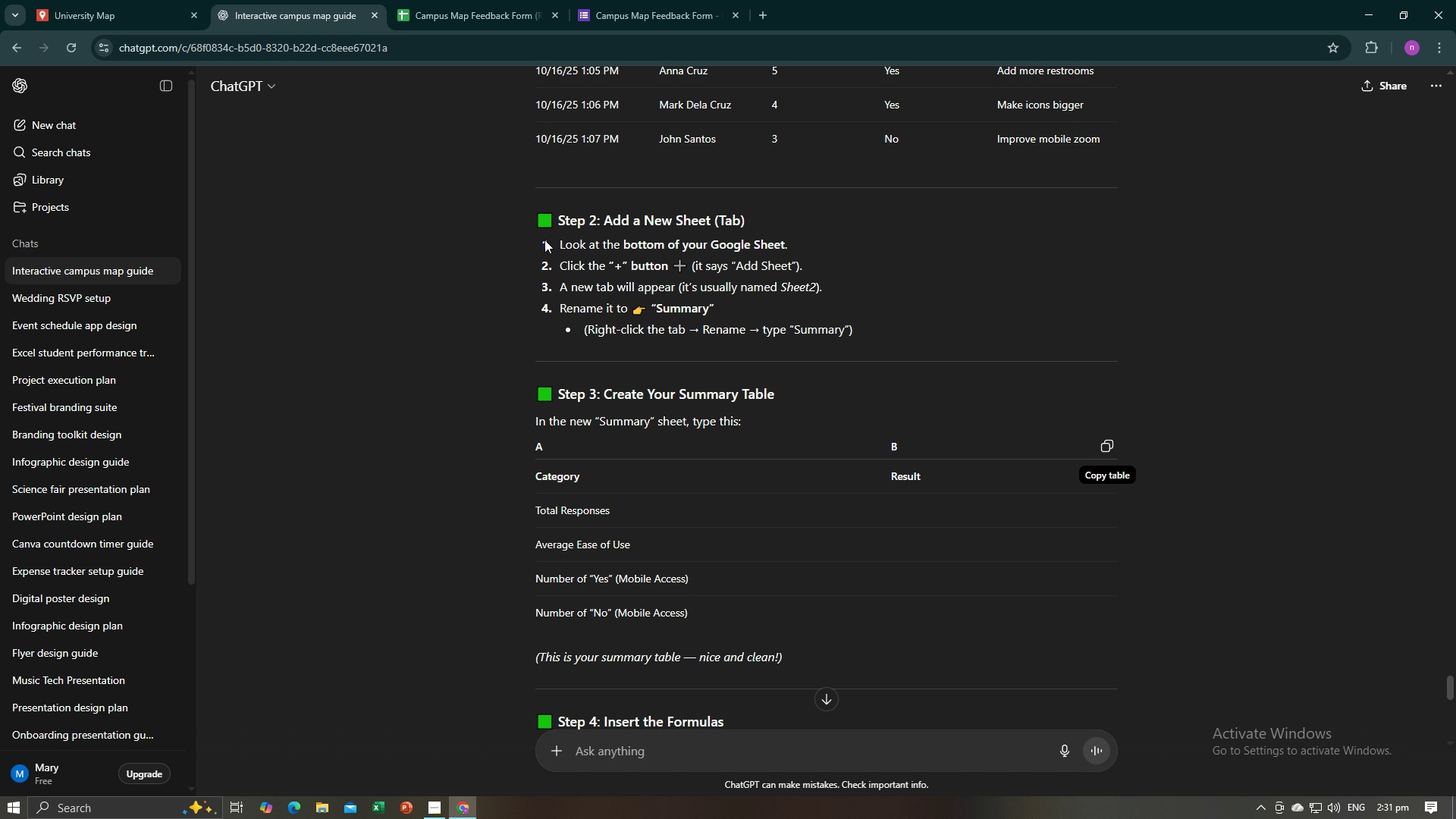 
left_click([1100, 447])
 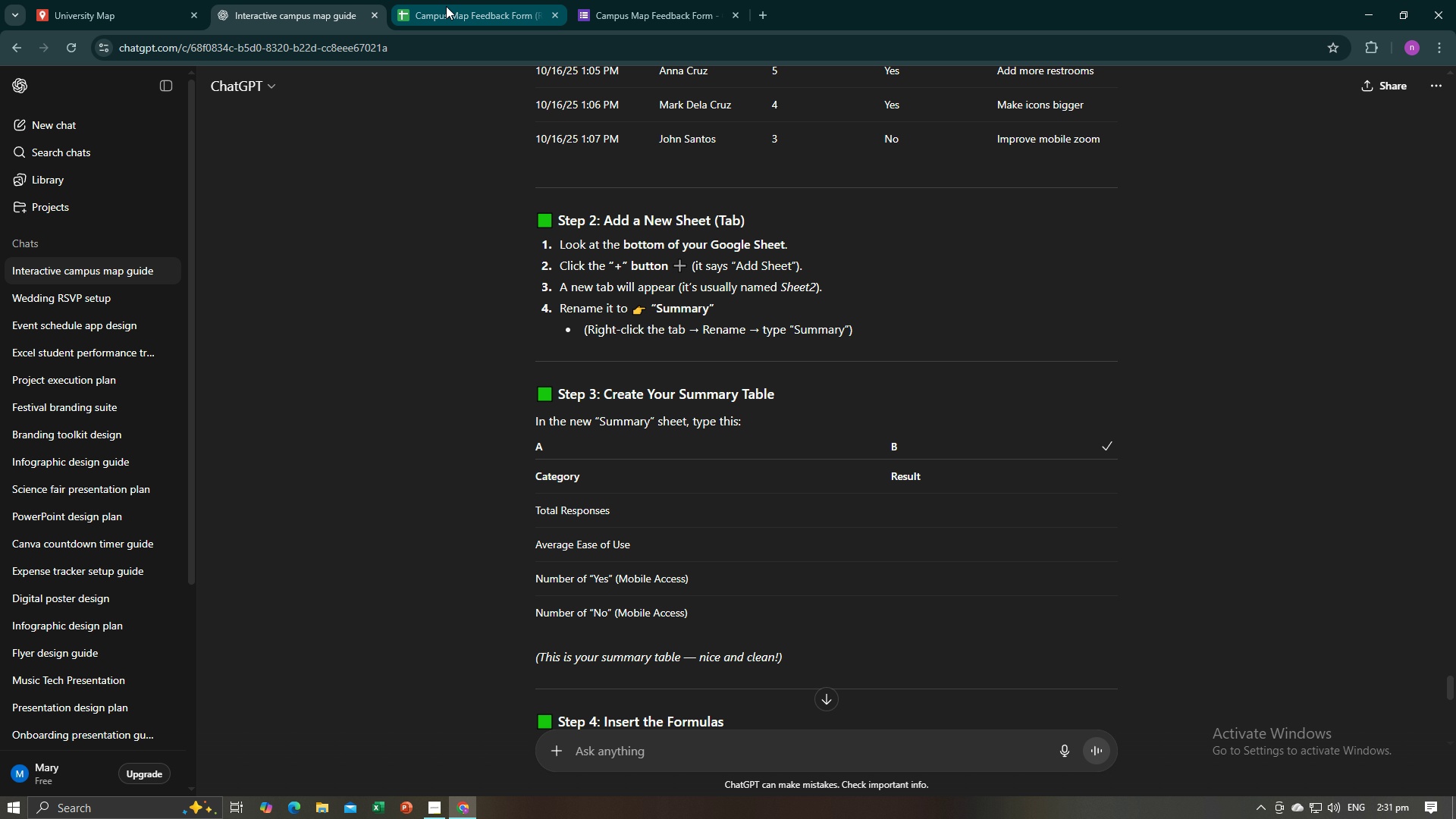 
left_click([446, 6])
 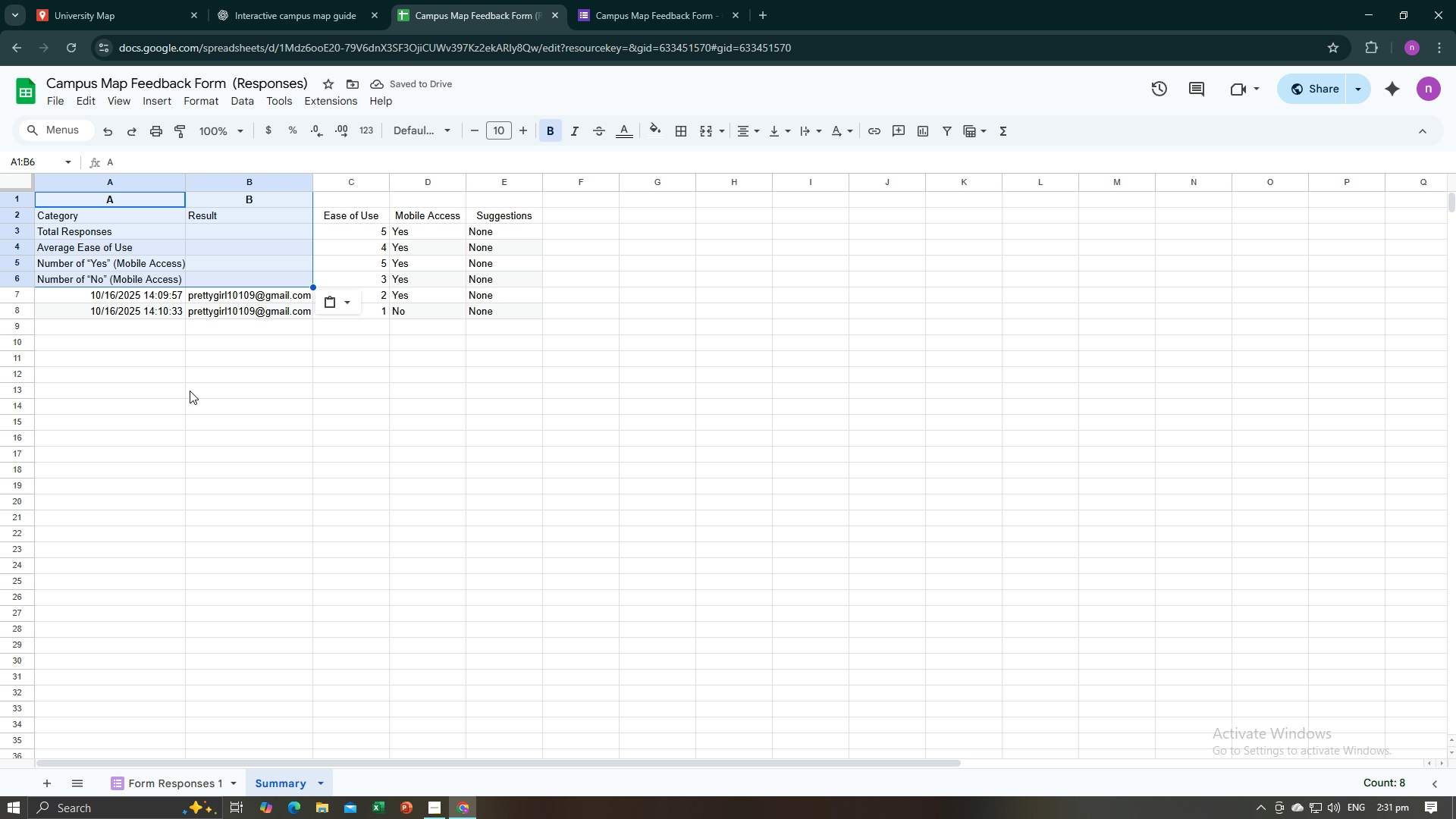 
left_click([190, 391])
 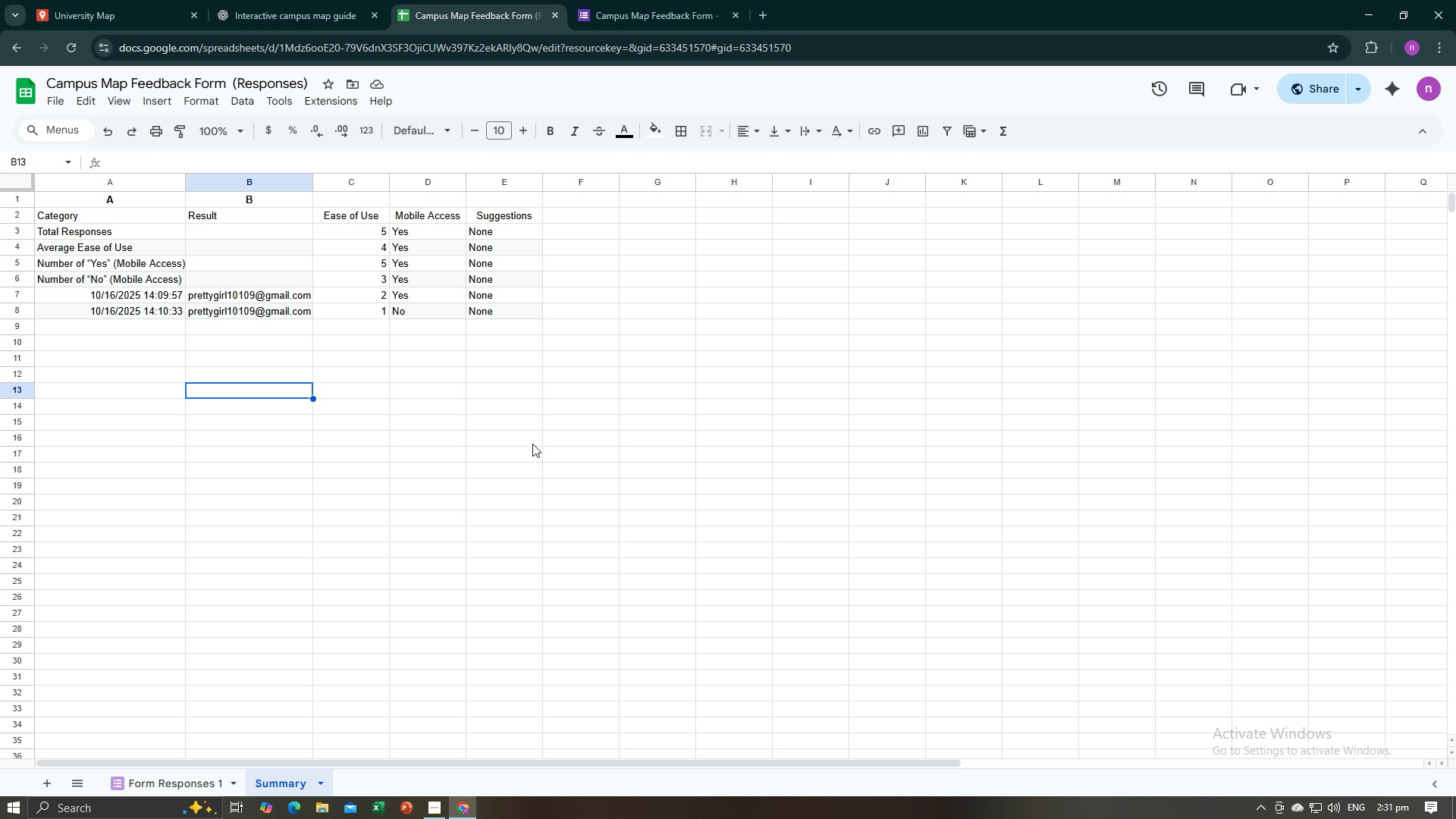 
left_click_drag(start_coordinate=[604, 447], to_coordinate=[78, 201])
 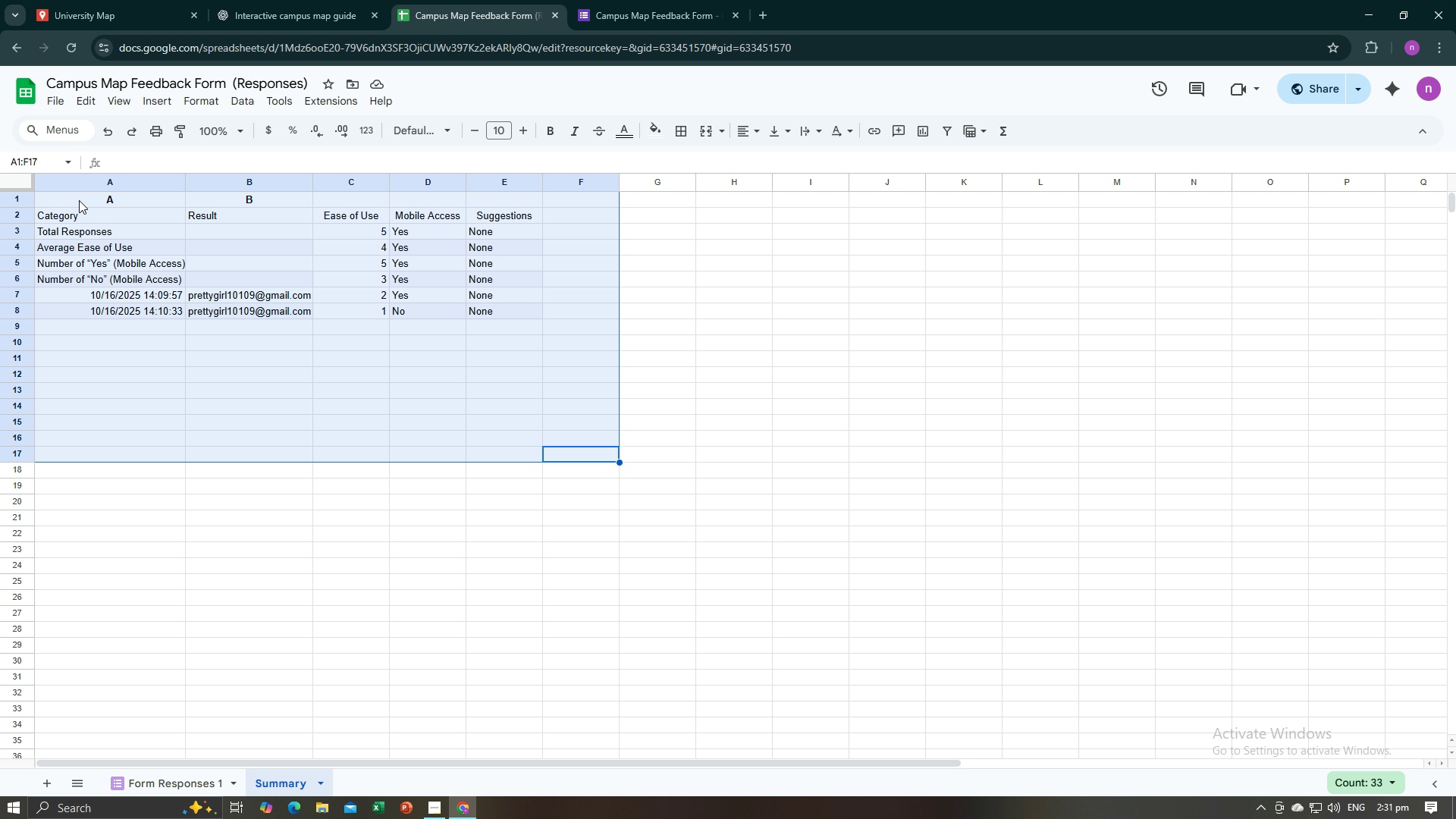 
key(Backspace)
 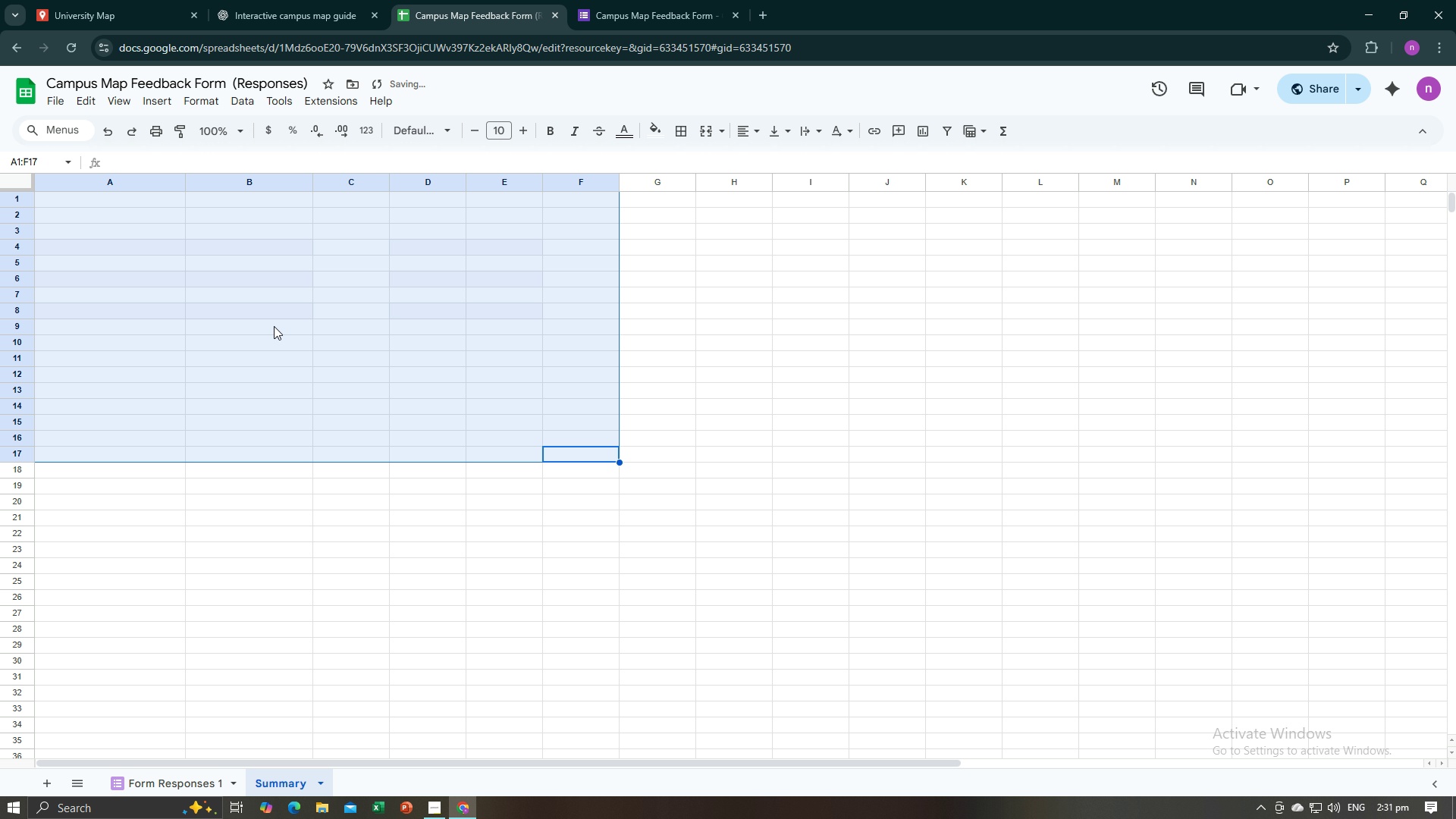 
left_click([274, 326])
 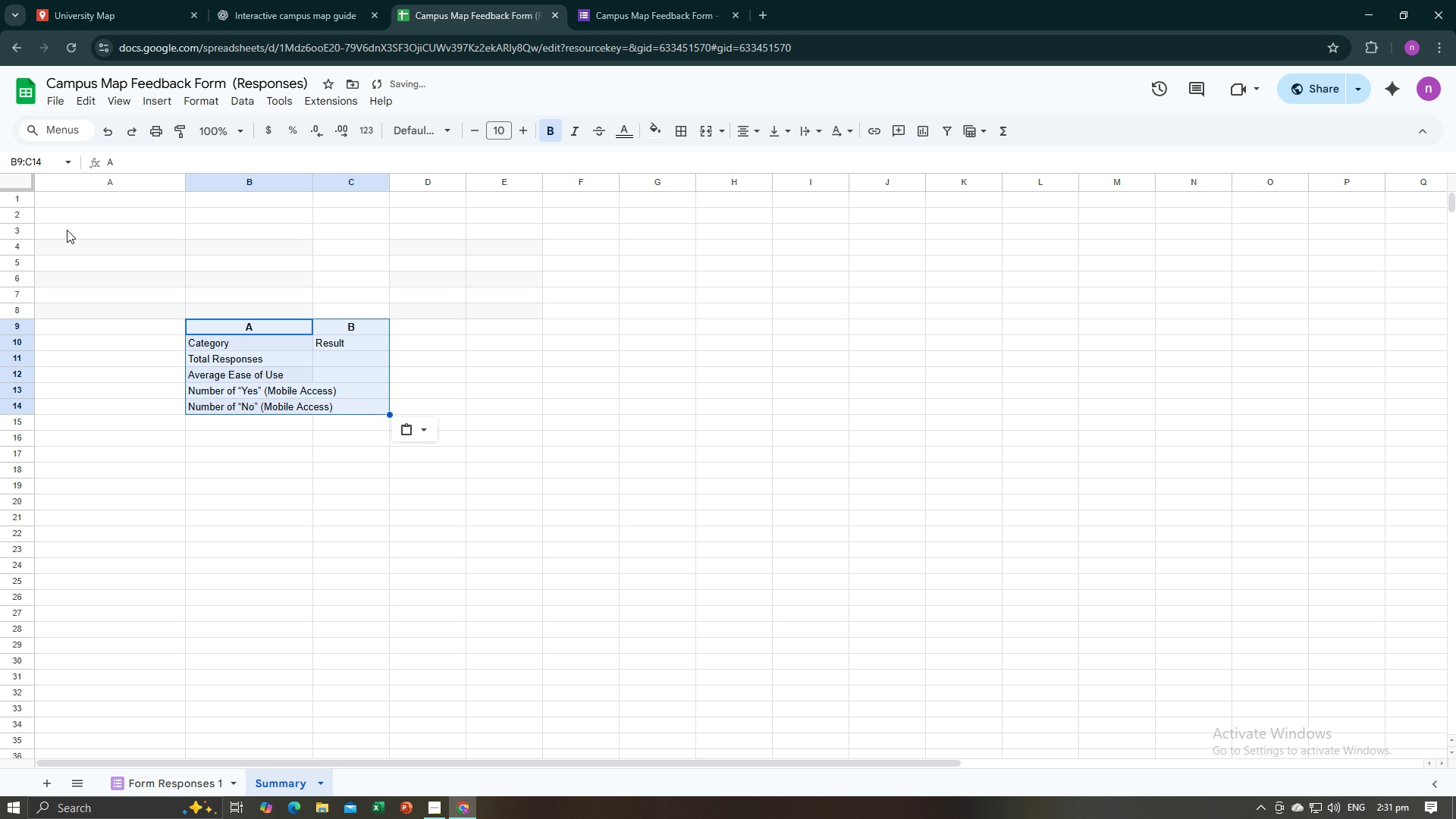 
key(Control+V)
 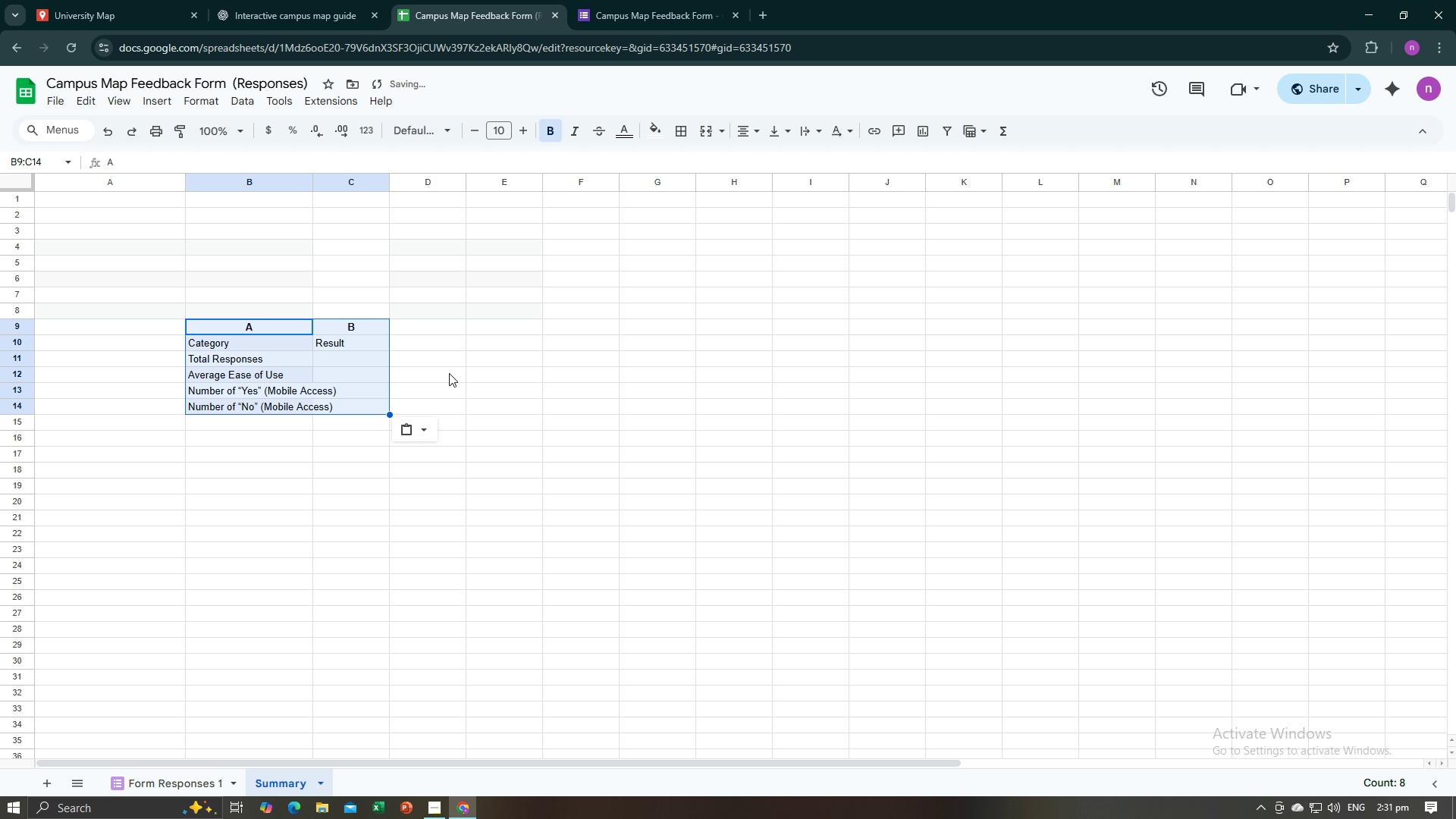 
left_click([463, 376])
 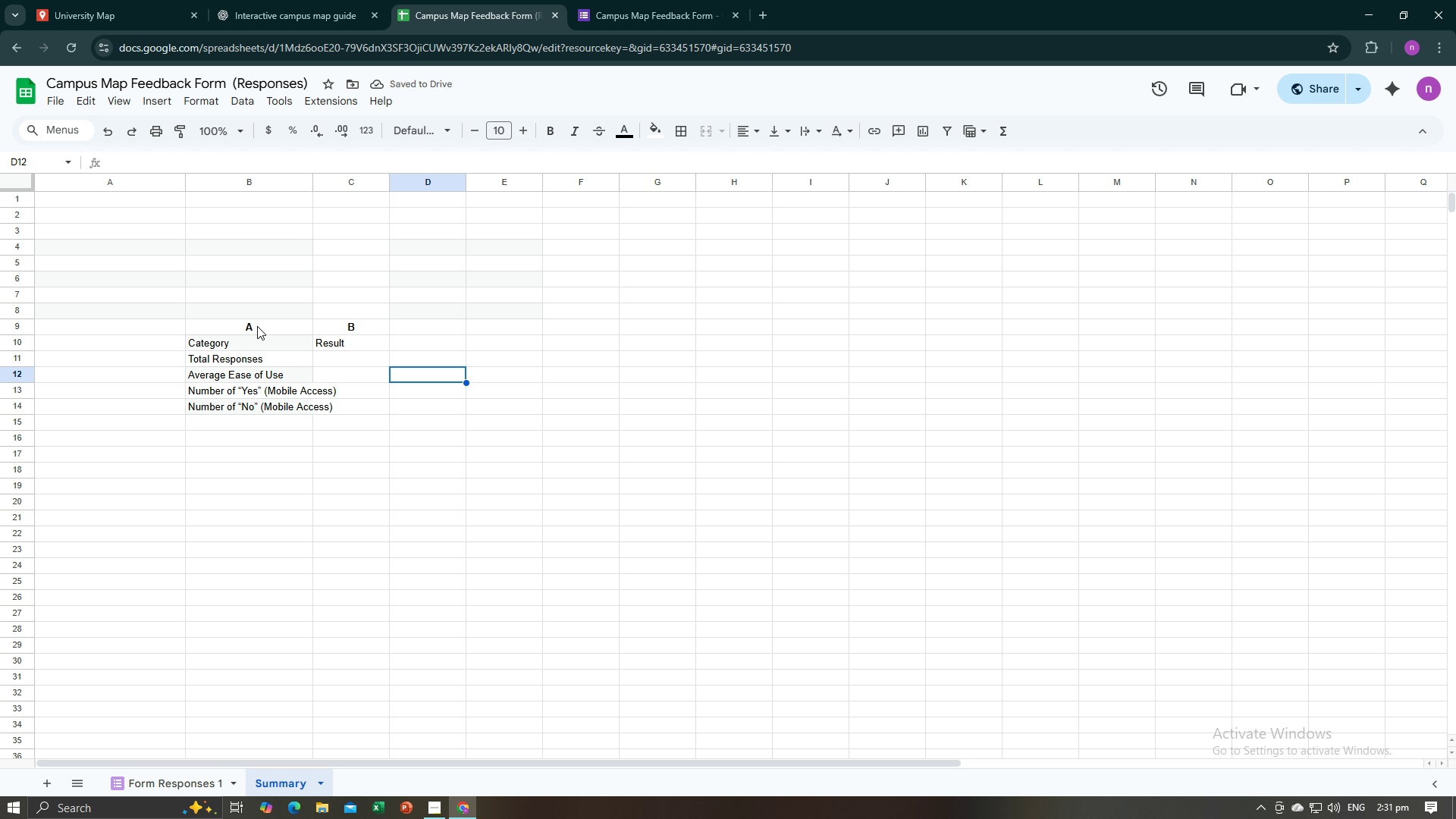 
left_click([265, 323])
 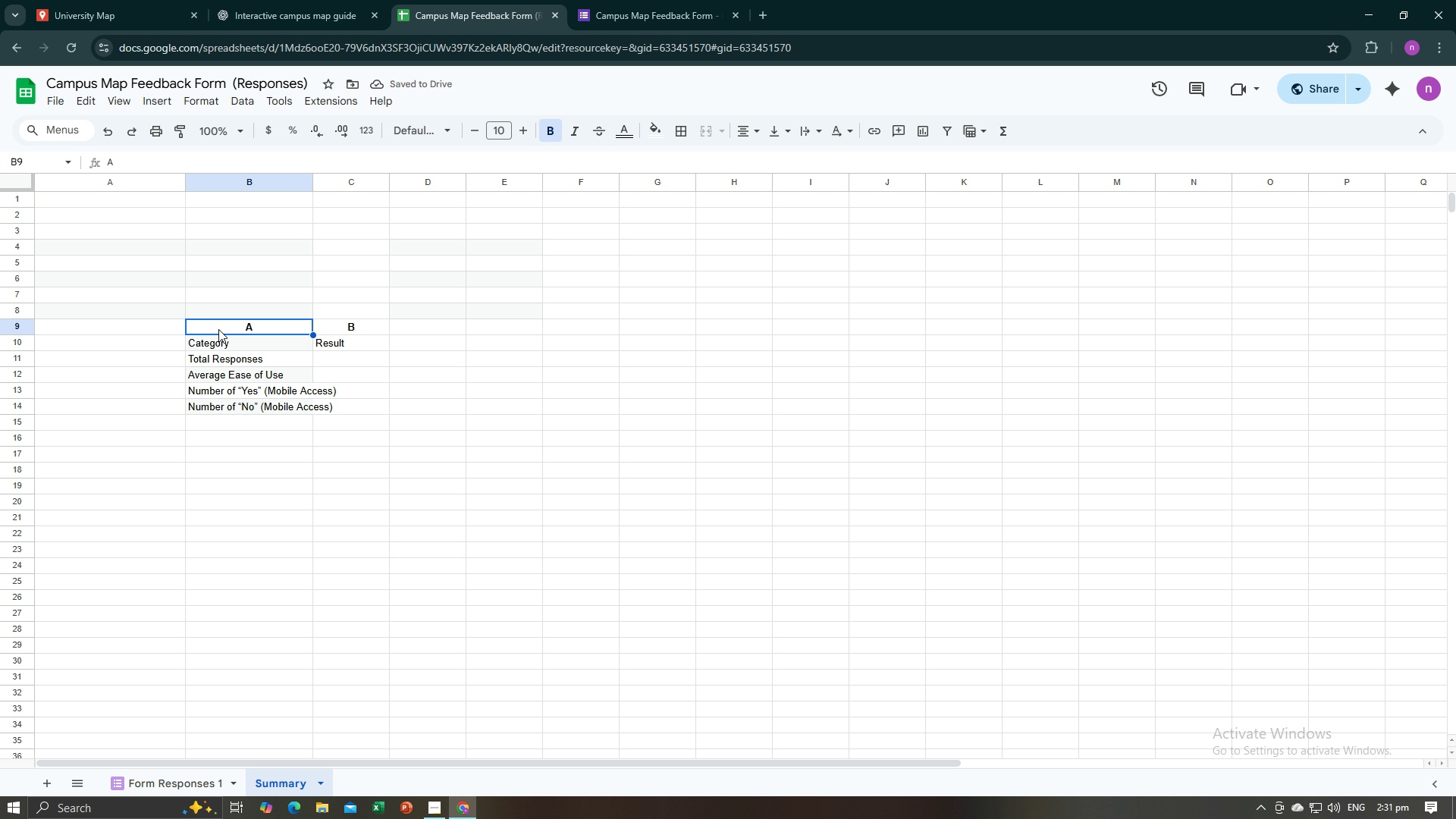 
key(Control+Z)
 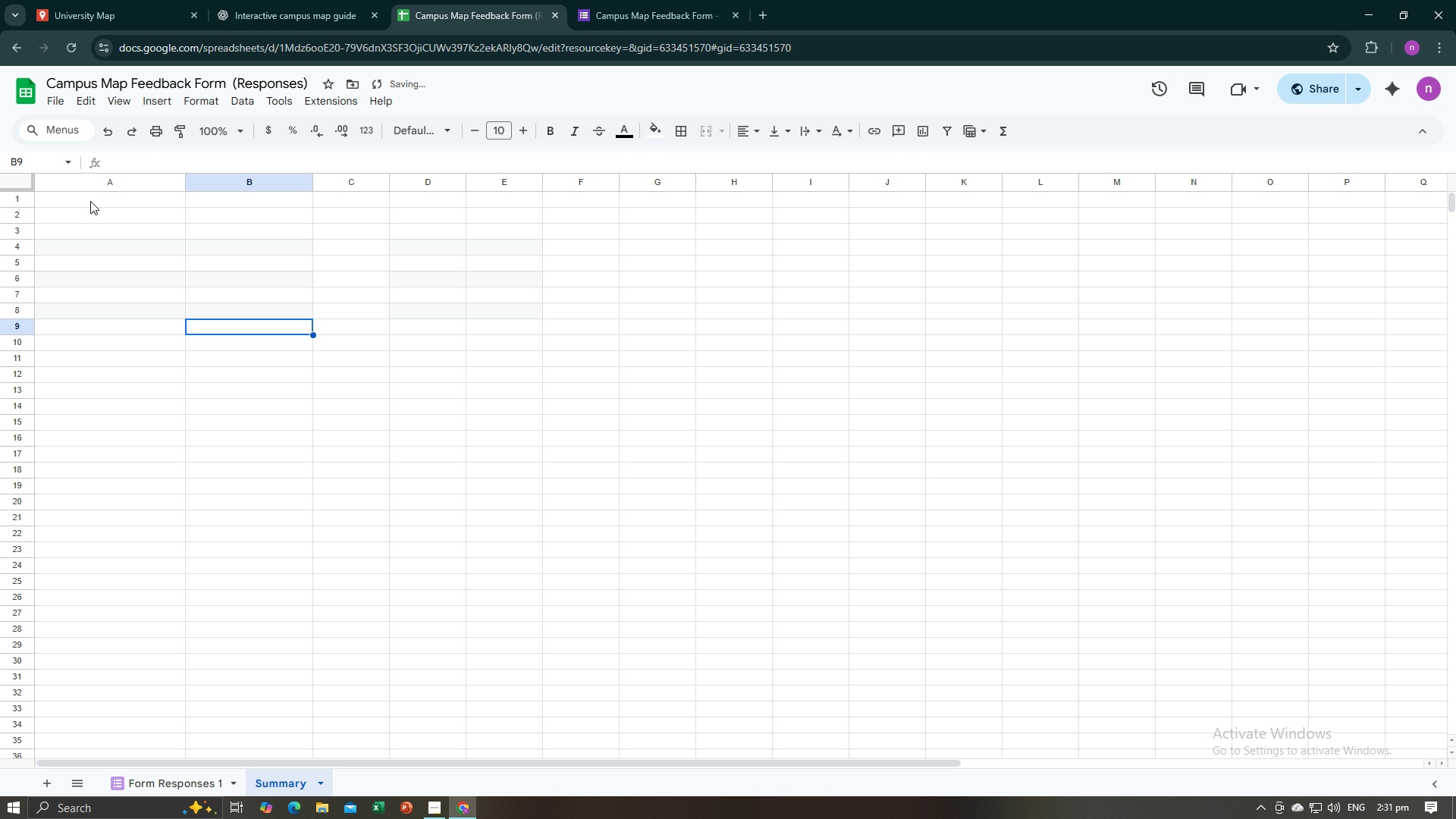 
left_click([90, 201])
 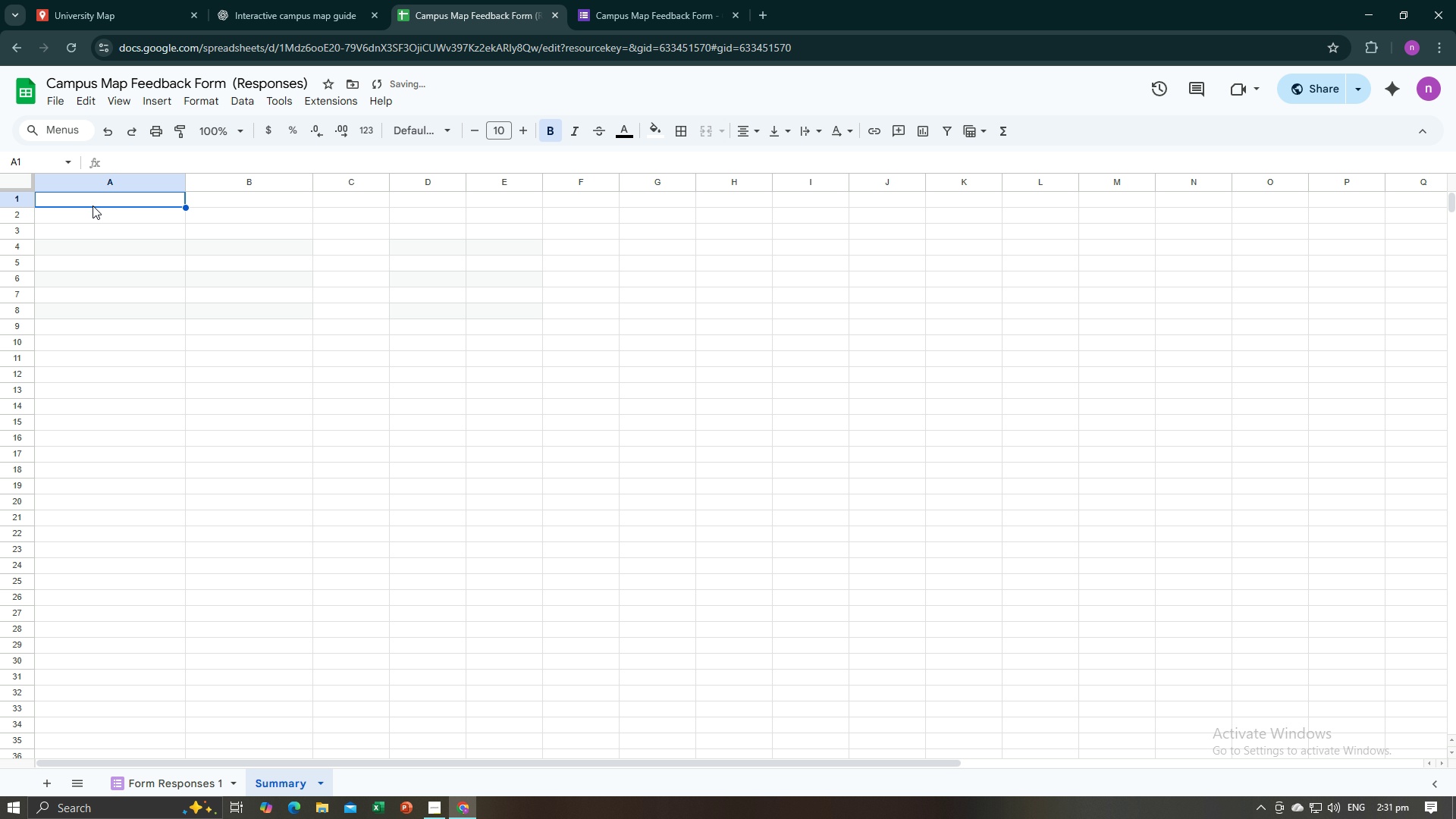 
key(Control+V)
 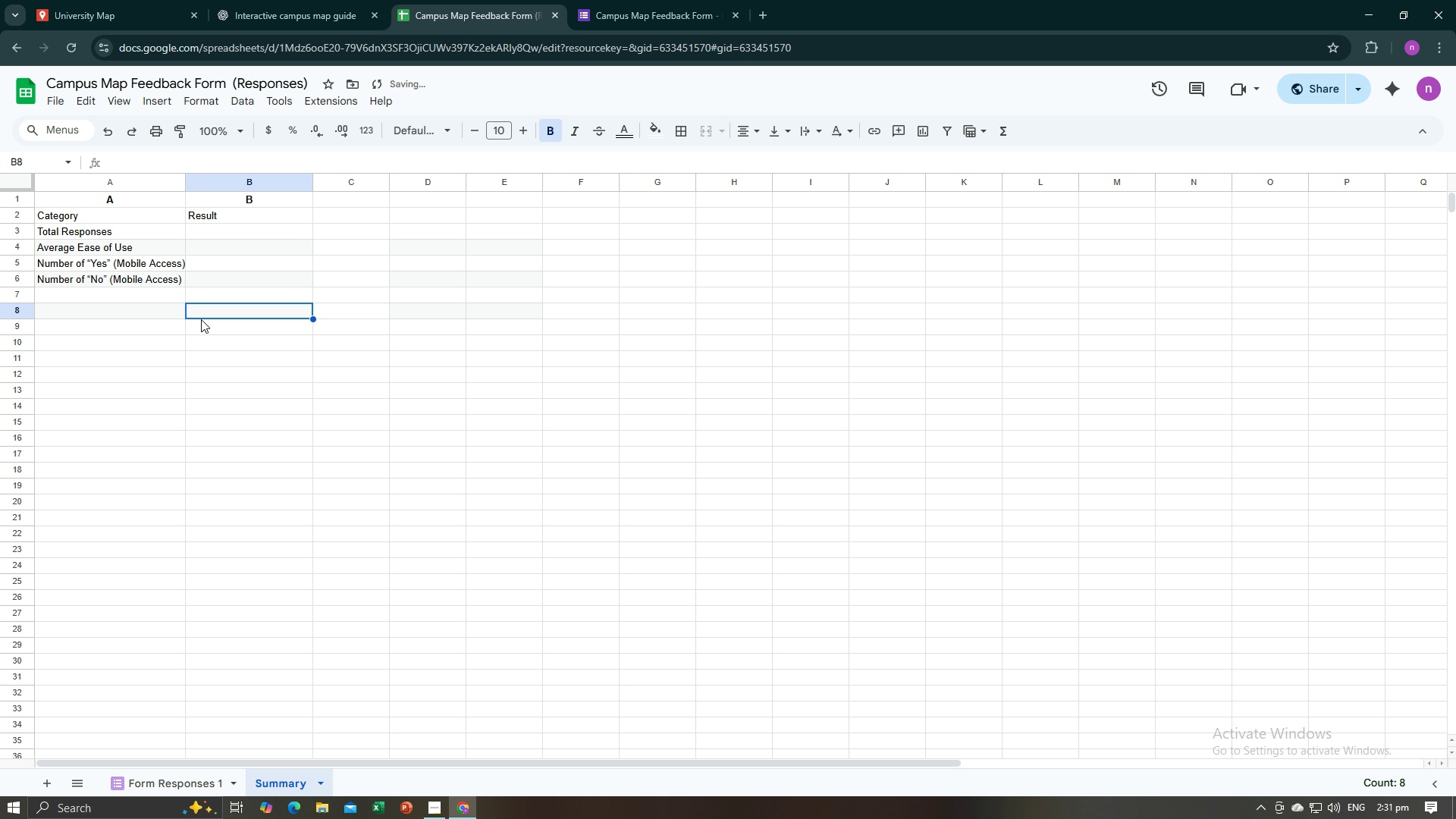 
left_click([201, 319])
 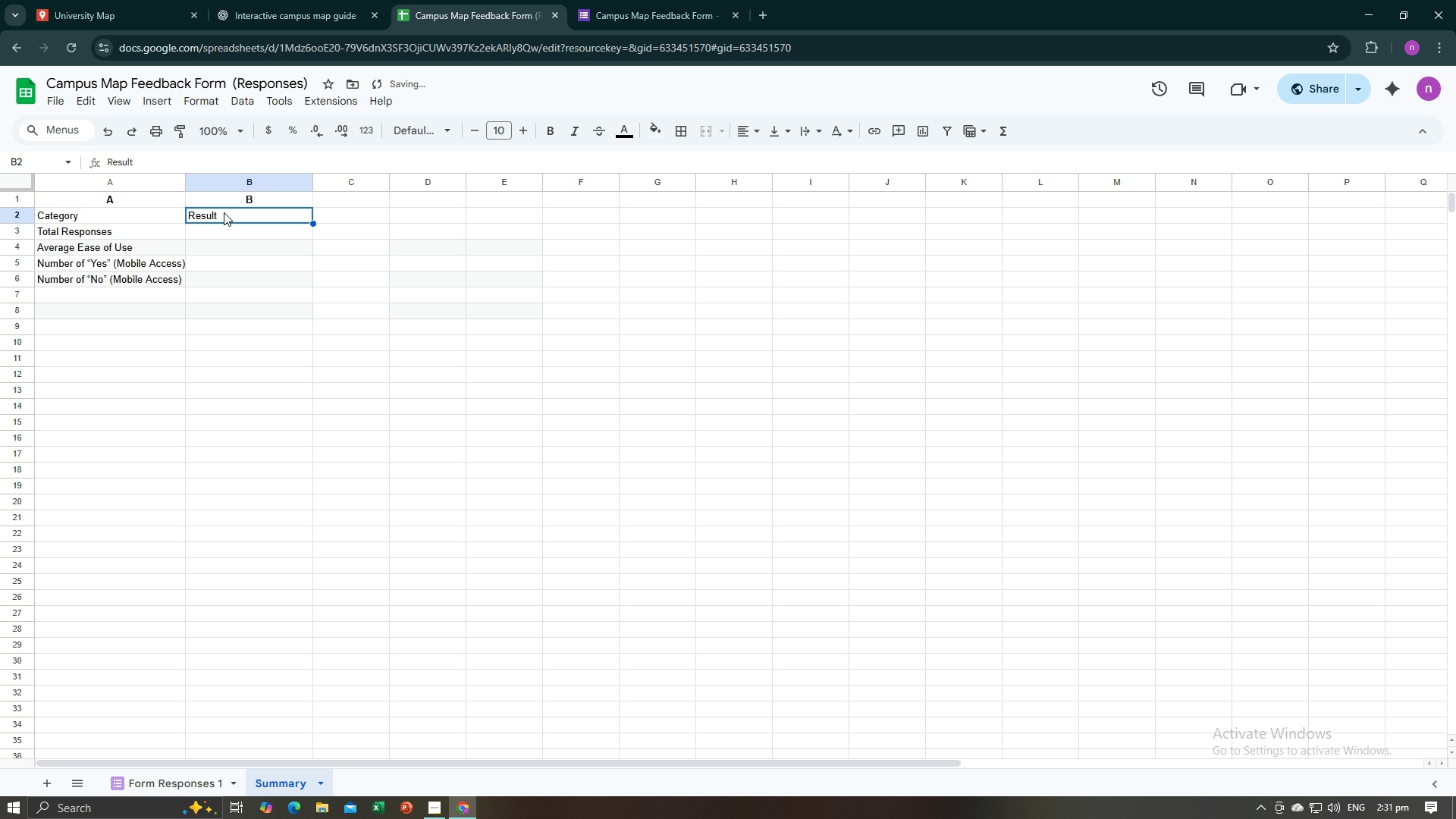 
left_click([224, 212])
 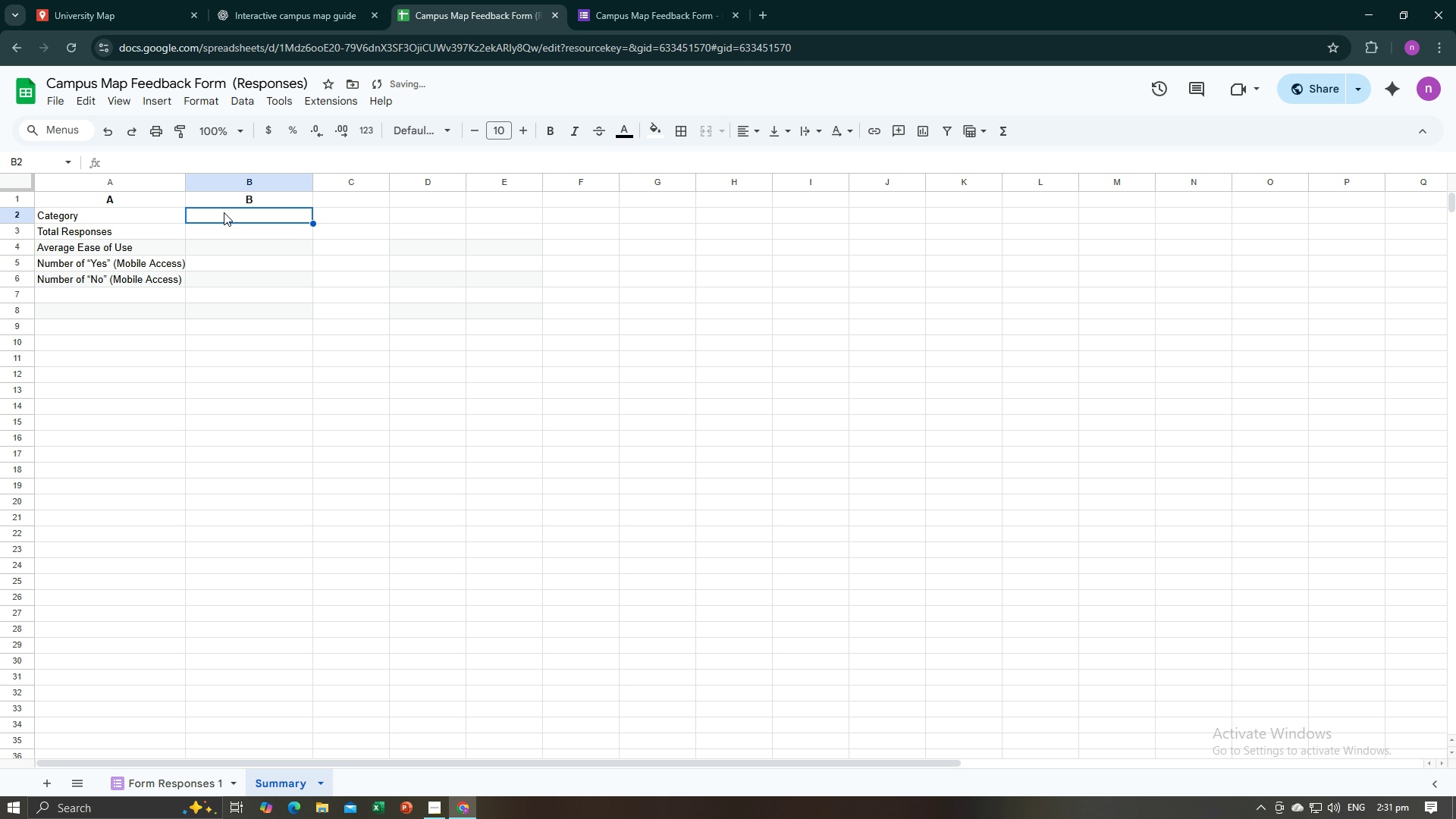 
key(Backspace)
 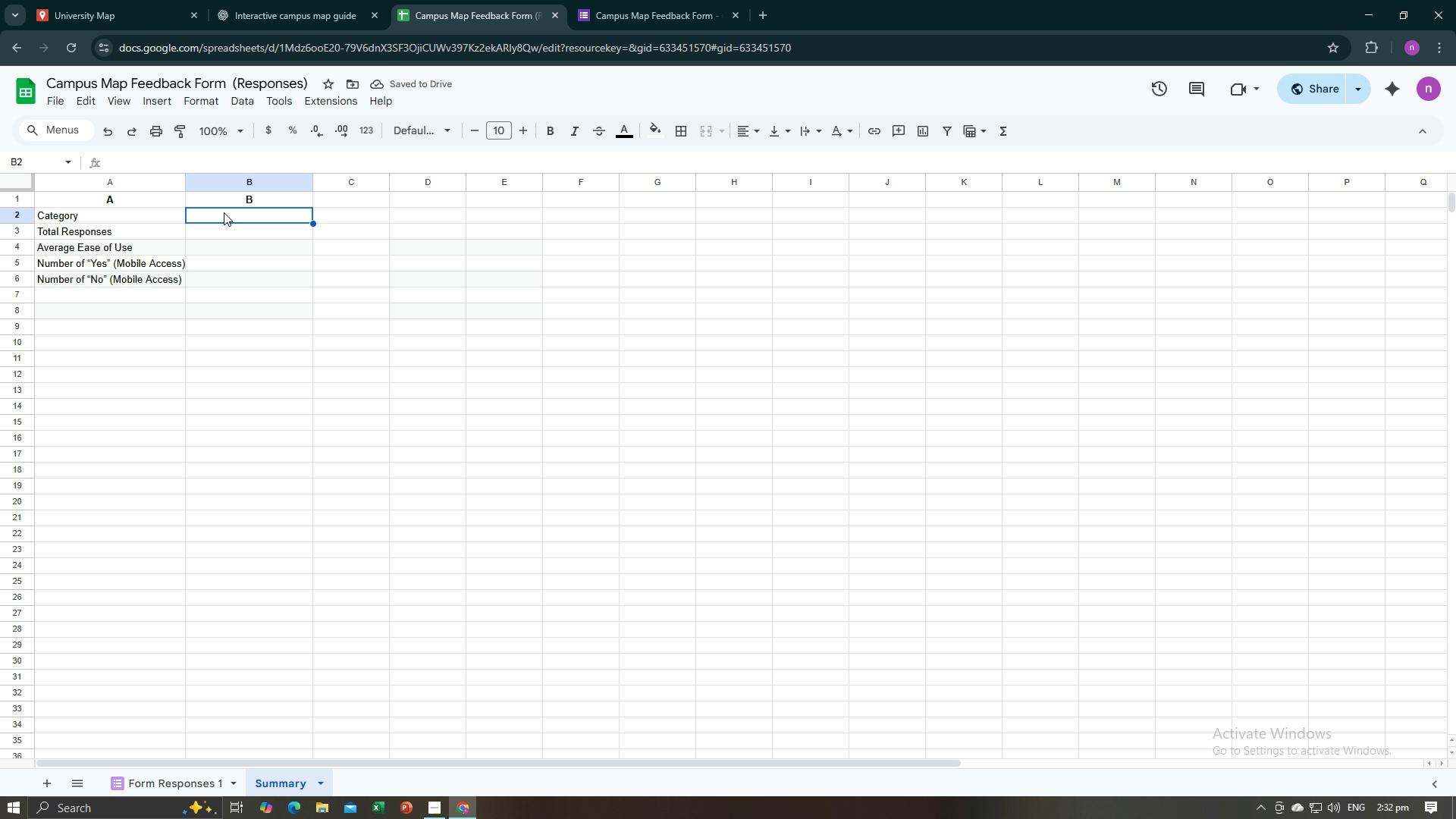 
left_click([262, 0])
 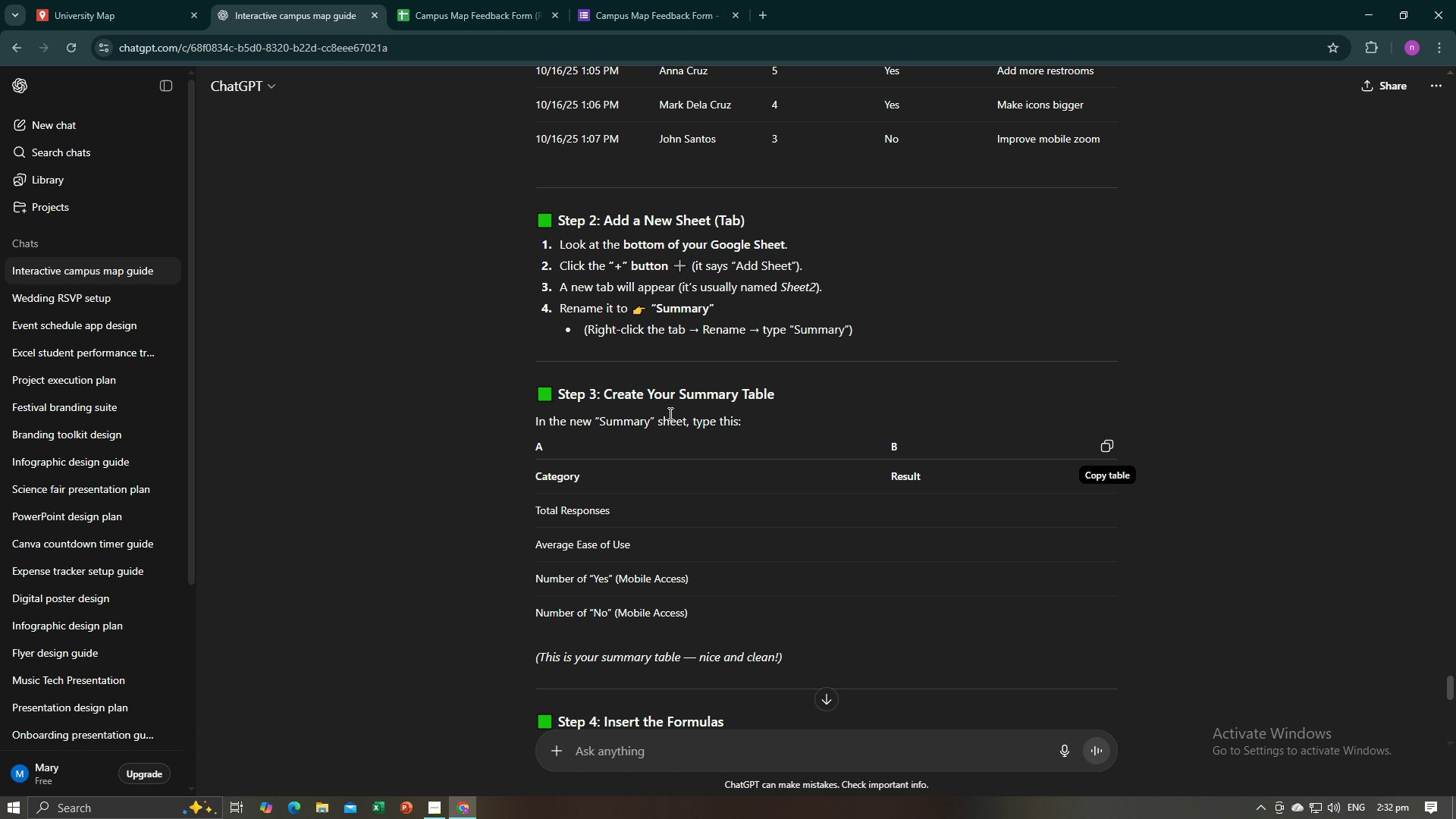 
scroll: coordinate [672, 414], scroll_direction: down, amount: 5.0
 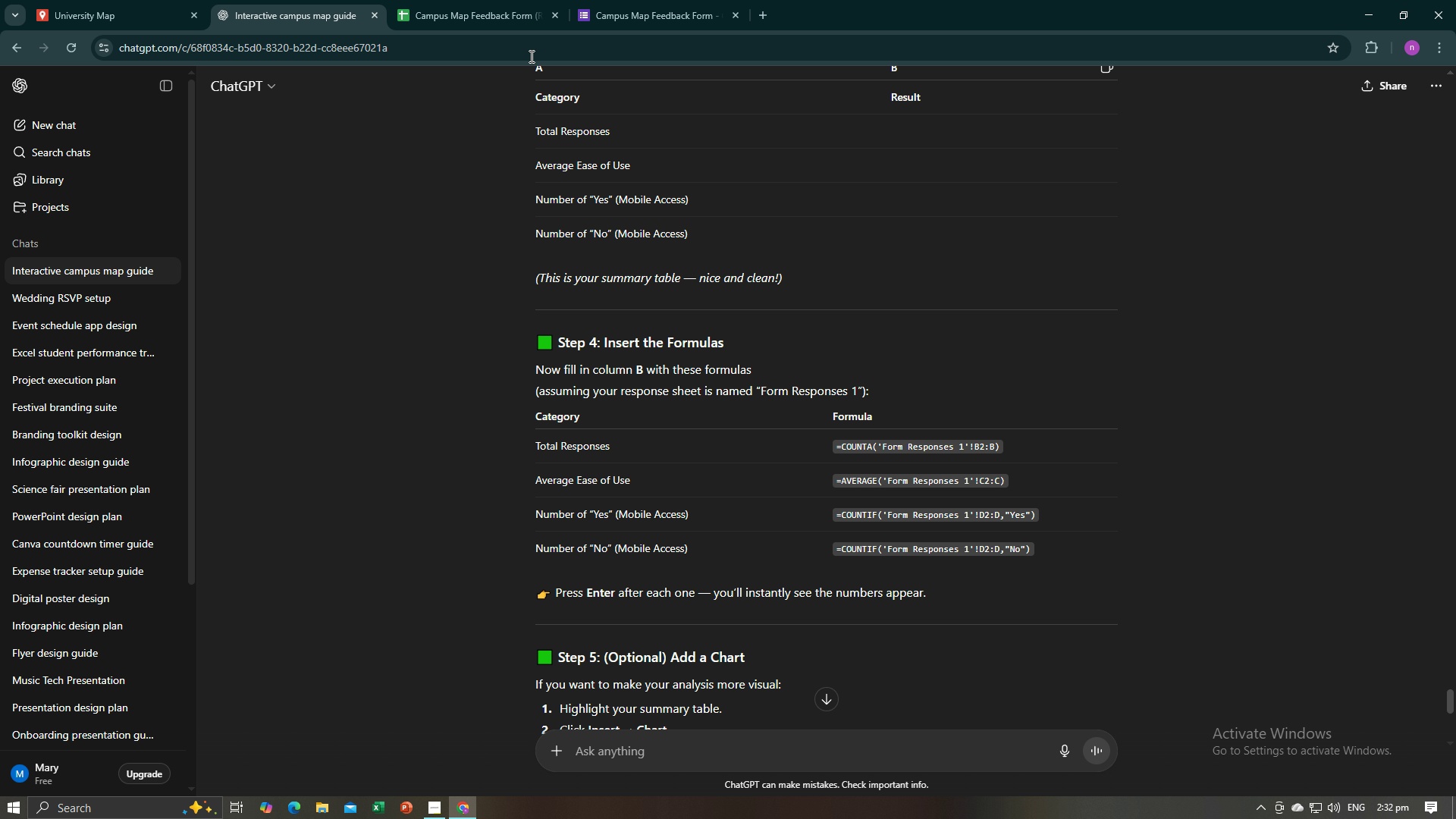 
left_click([466, 0])
 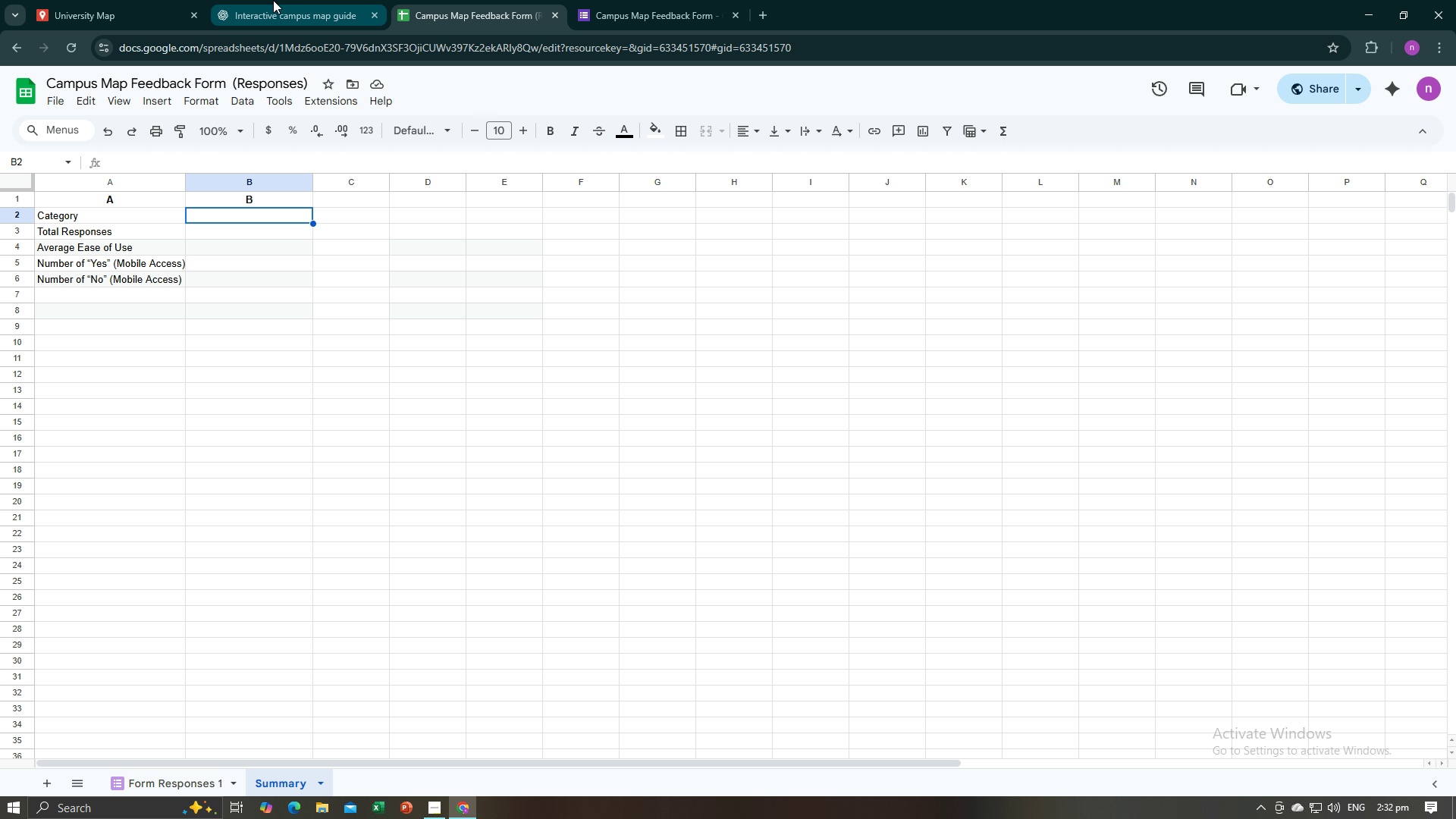 
left_click([273, 0])
 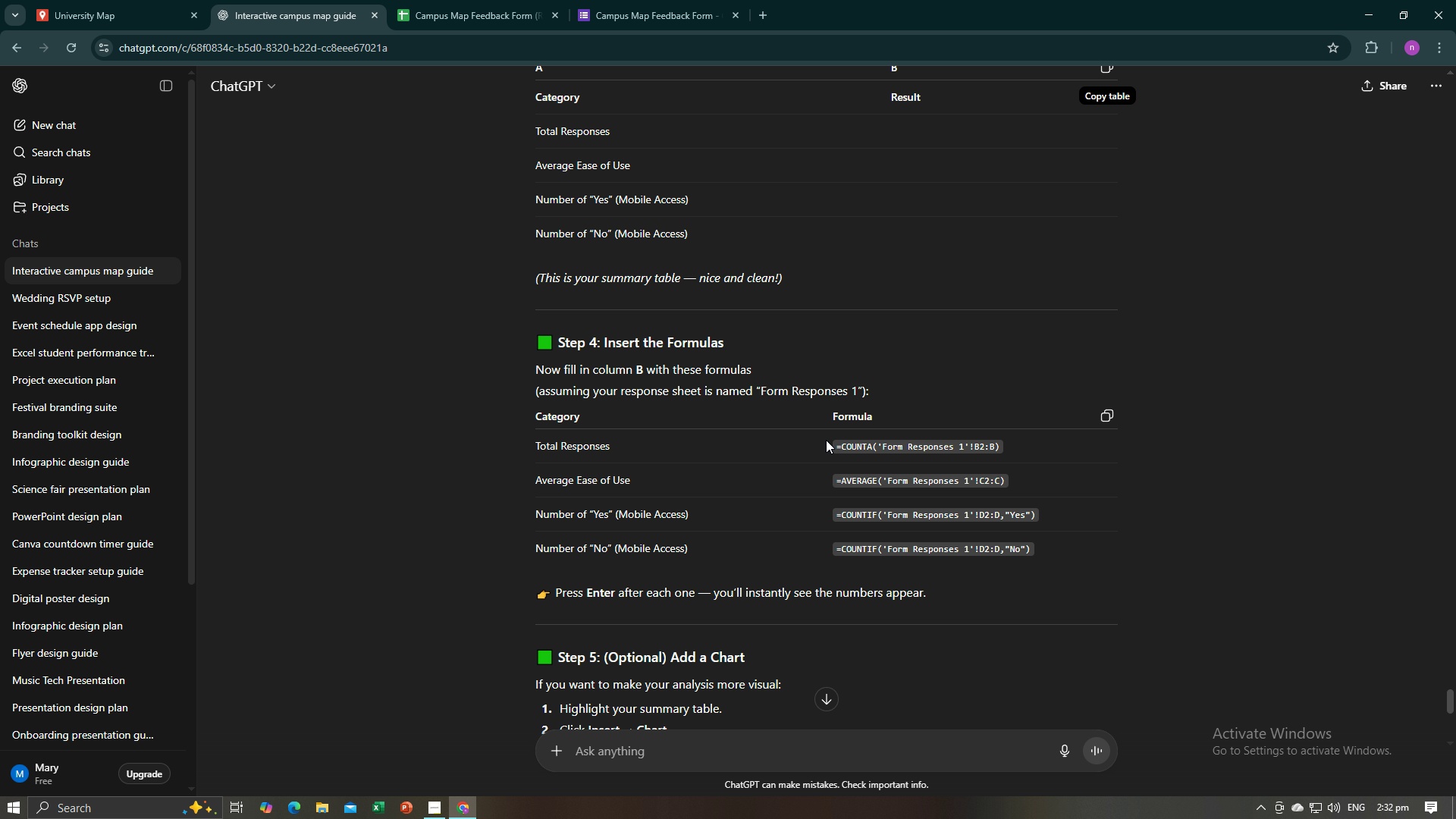 
wait(5.22)
 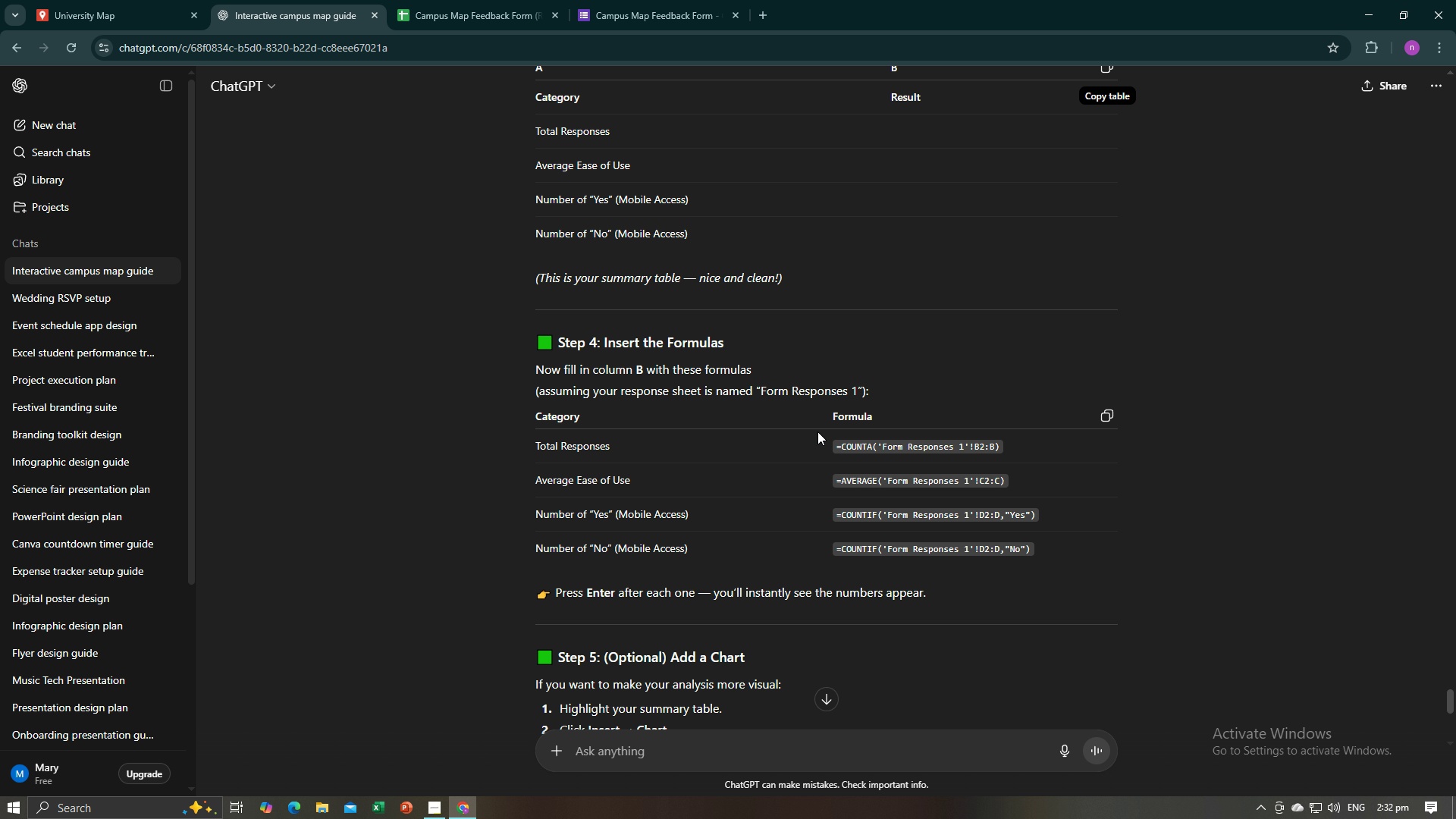 
left_click_drag(start_coordinate=[834, 447], to_coordinate=[997, 447])
 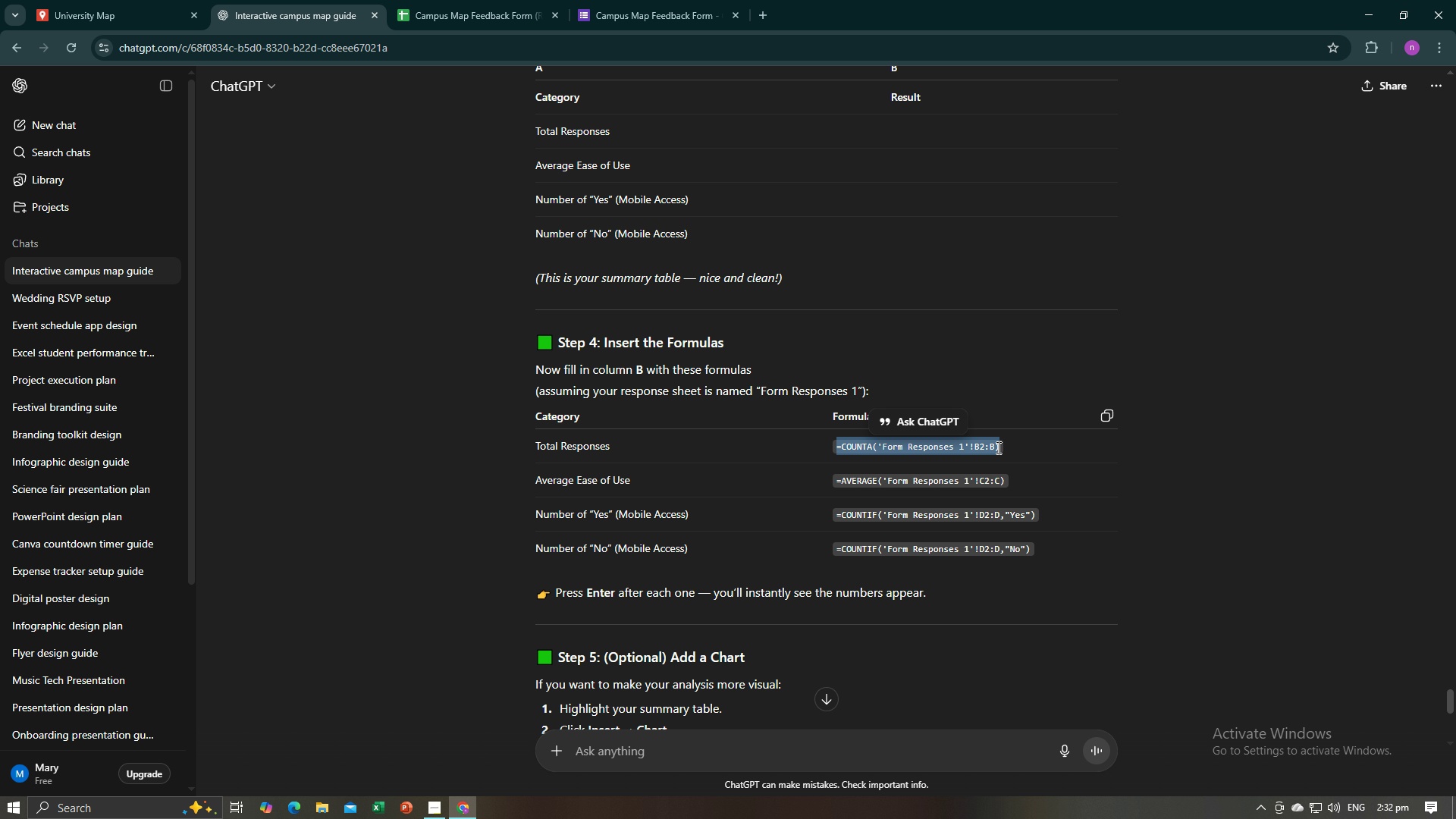 
key(Control+C)
 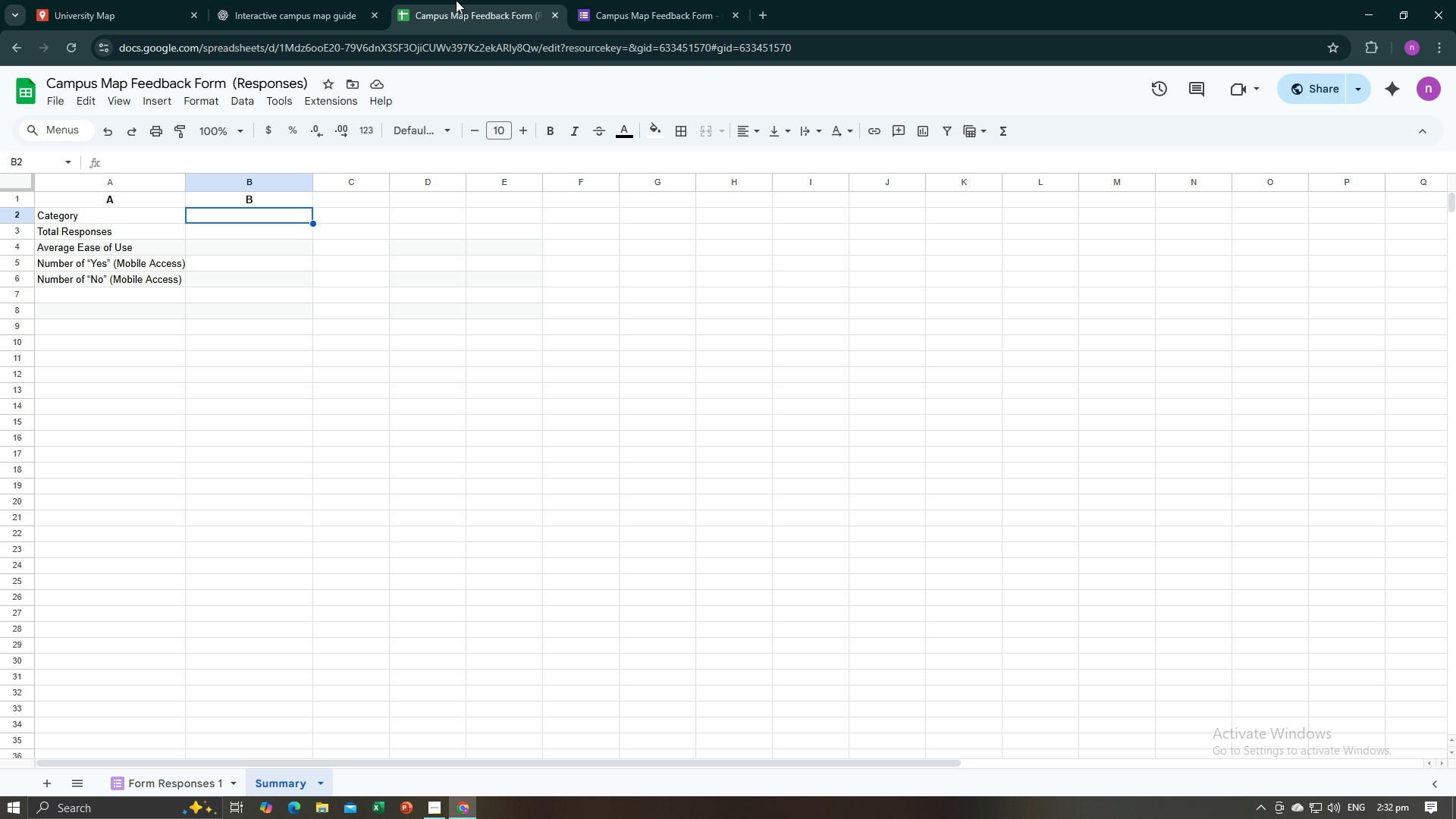 
left_click([456, 0])
 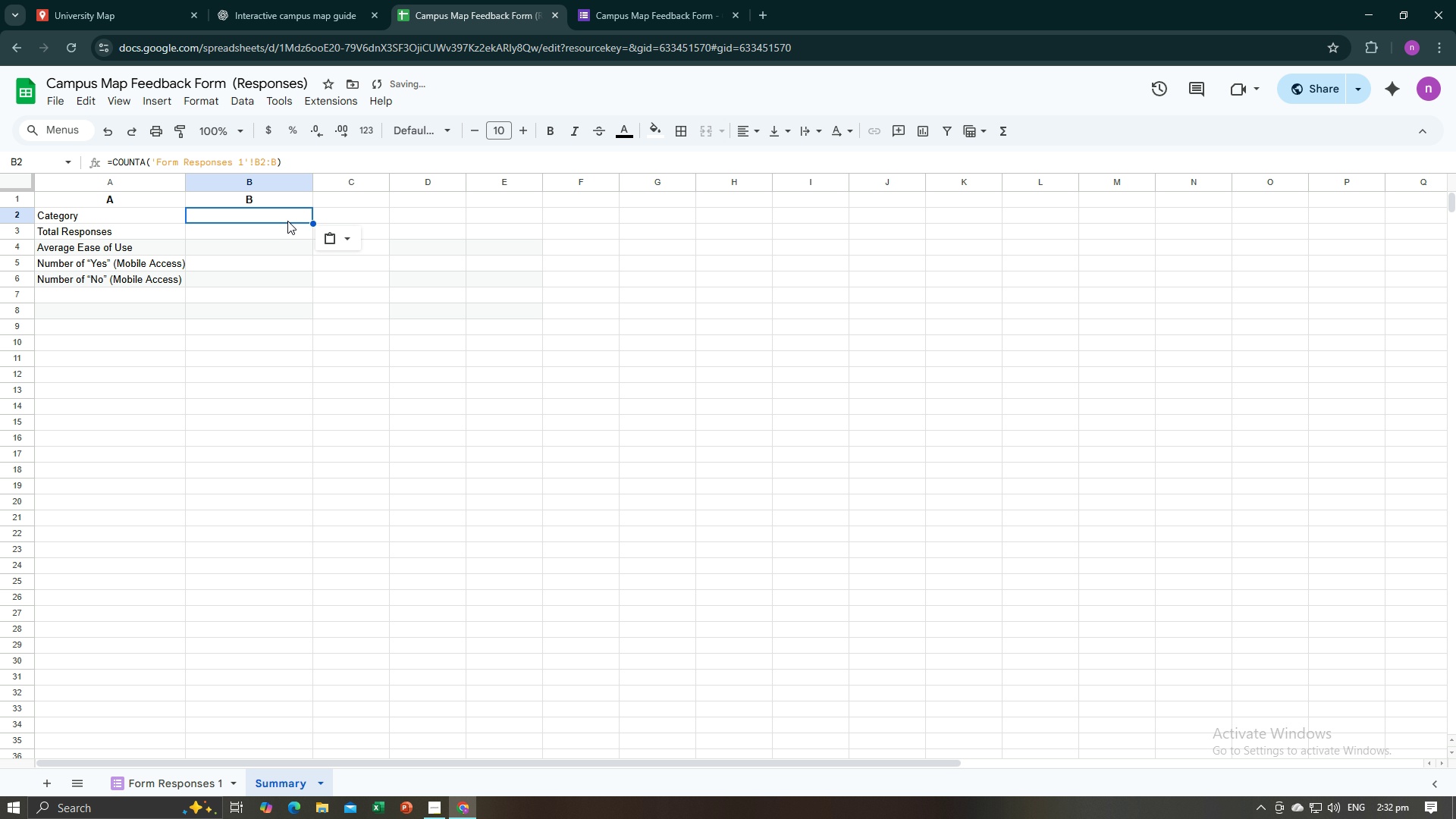 
key(Control+V)
 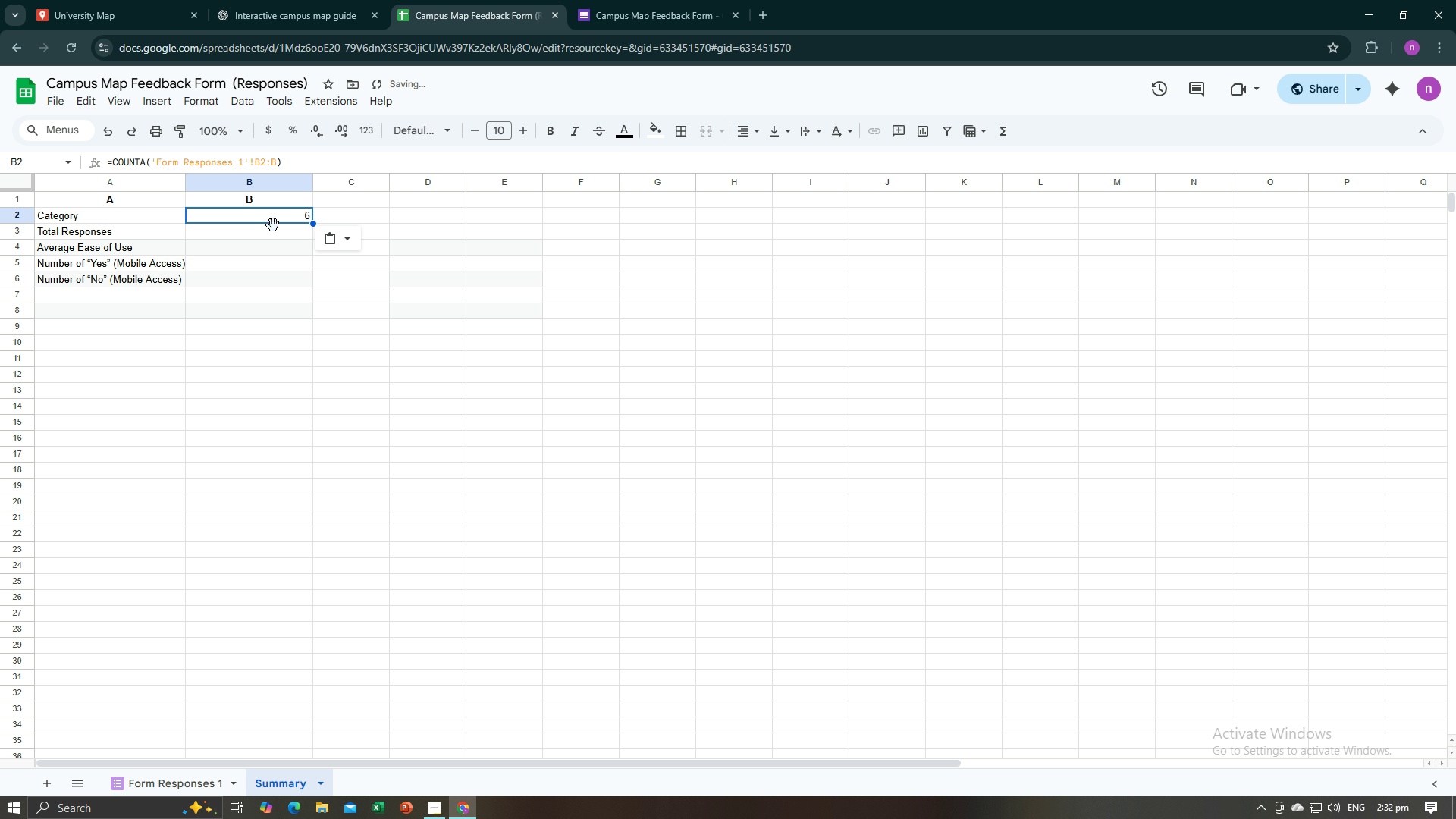 
left_click([279, 258])
 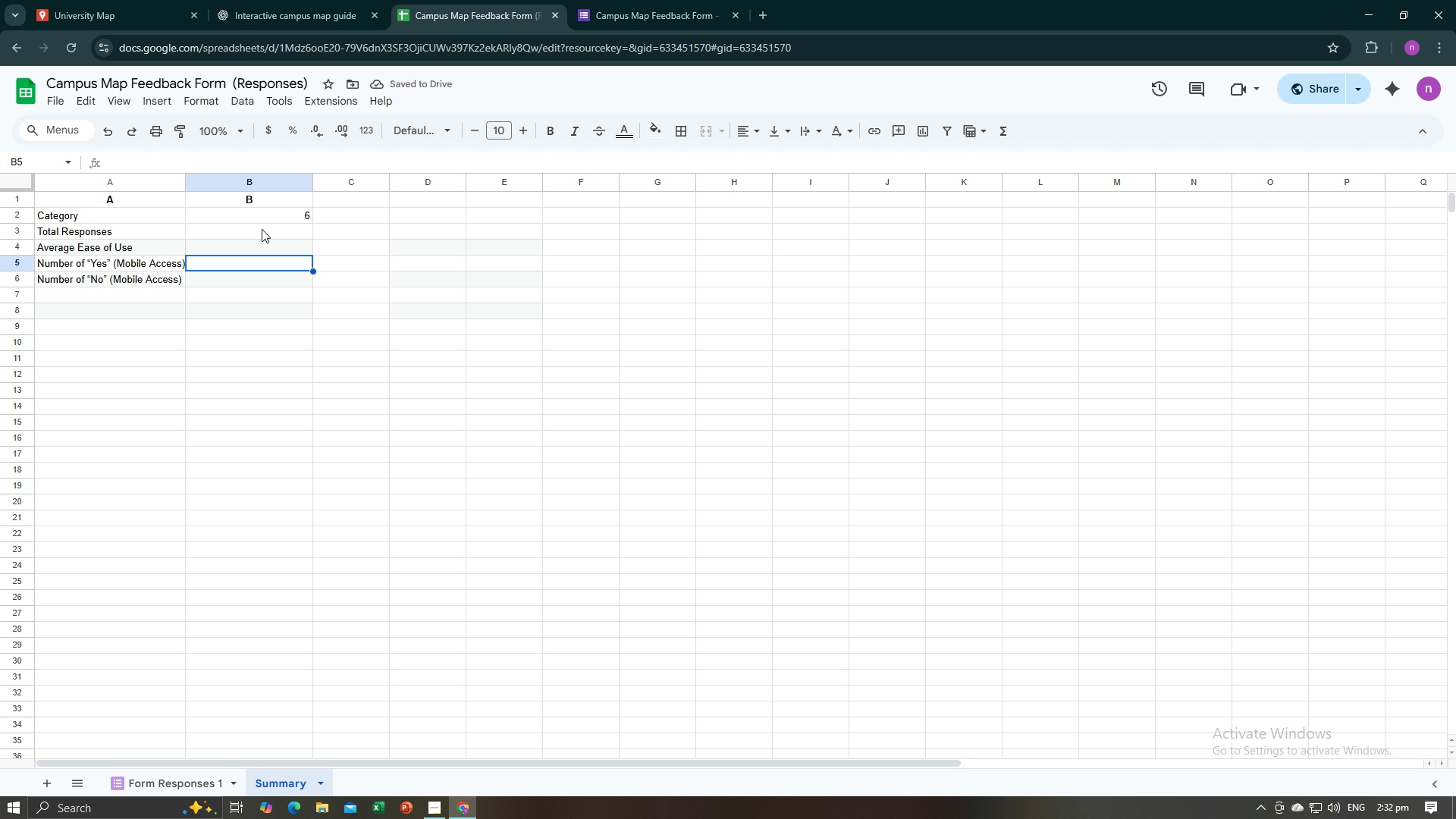 
left_click([262, 229])
 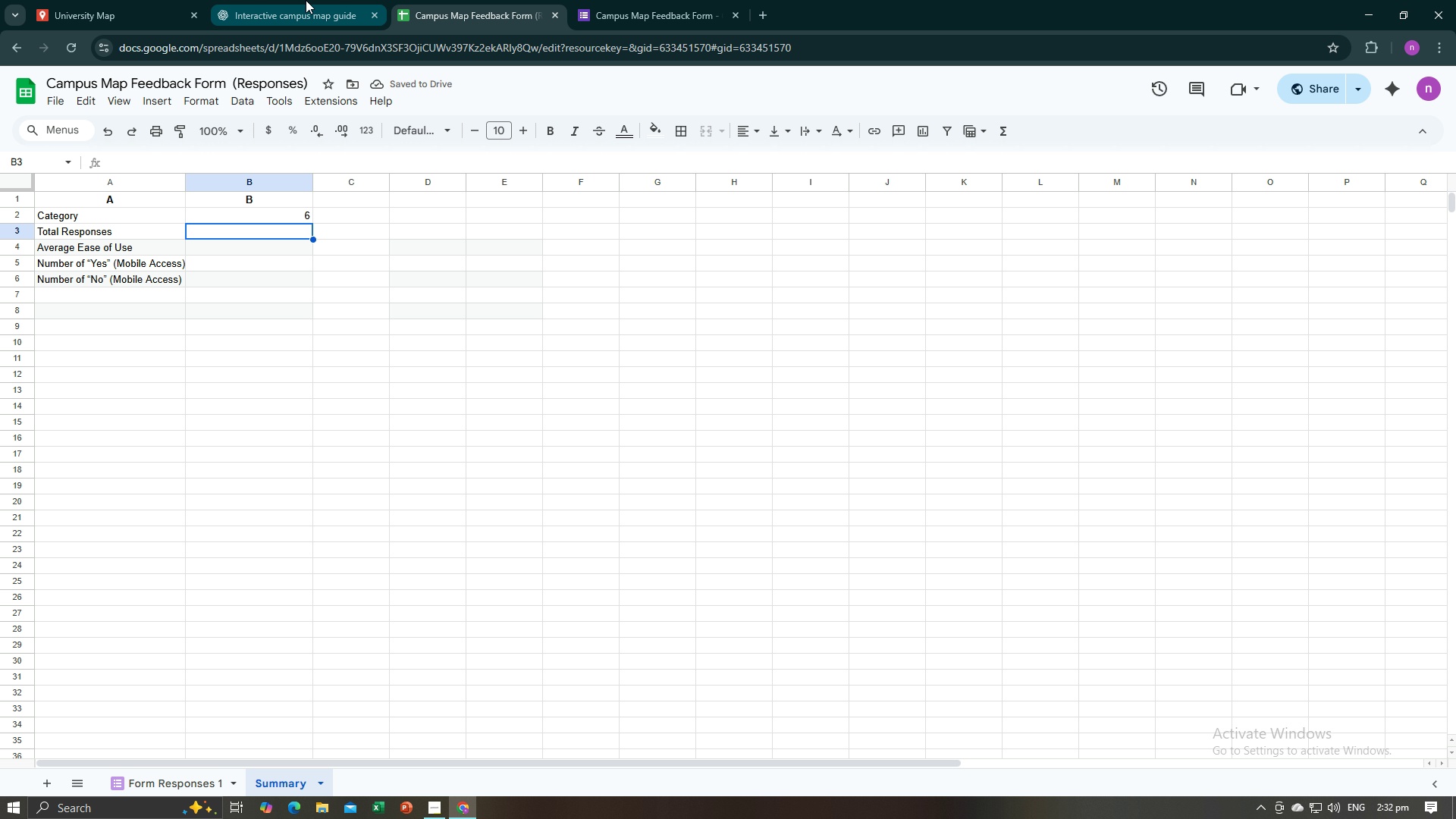 
left_click([306, 0])
 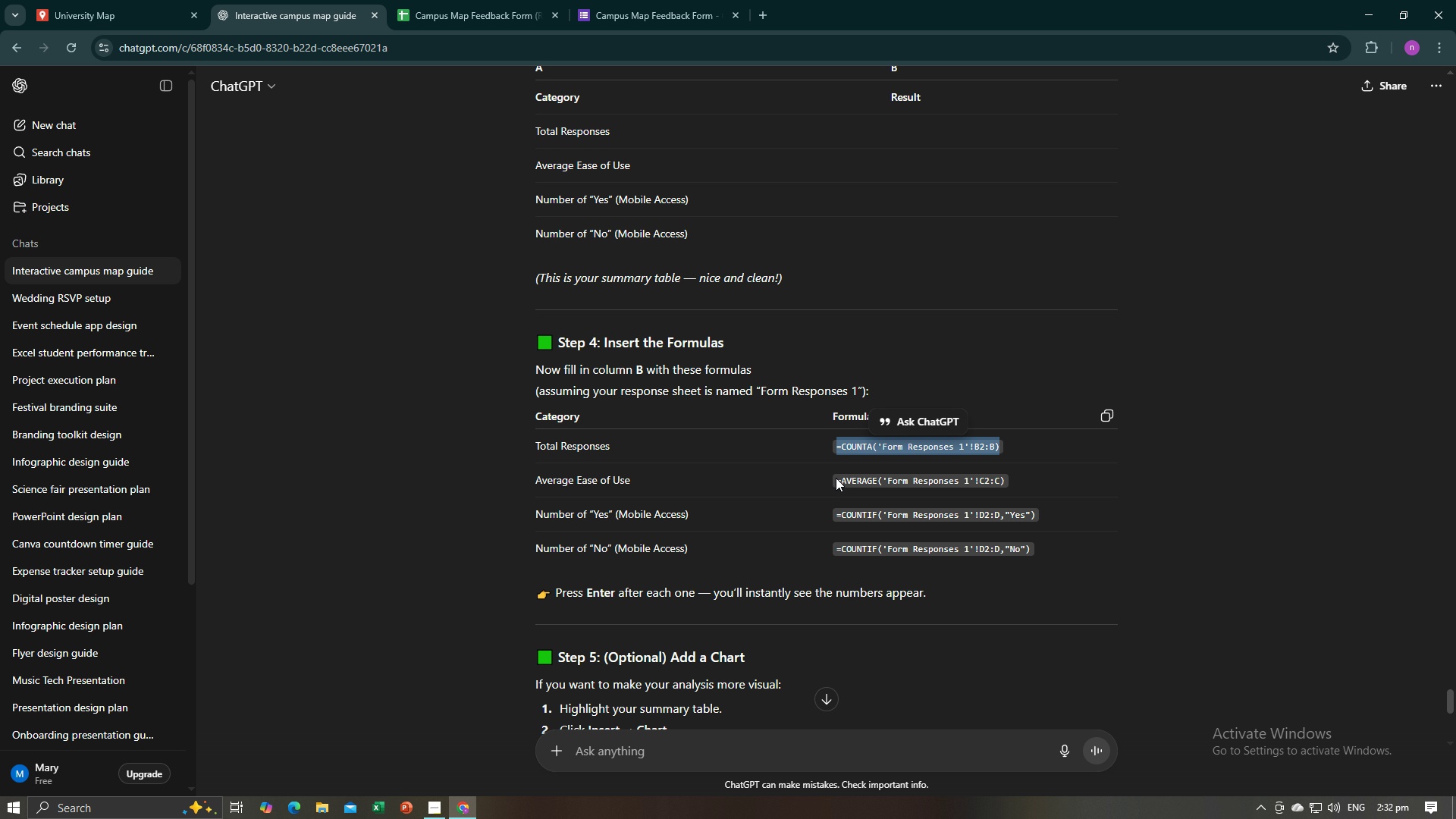 
left_click_drag(start_coordinate=[836, 479], to_coordinate=[1003, 484])
 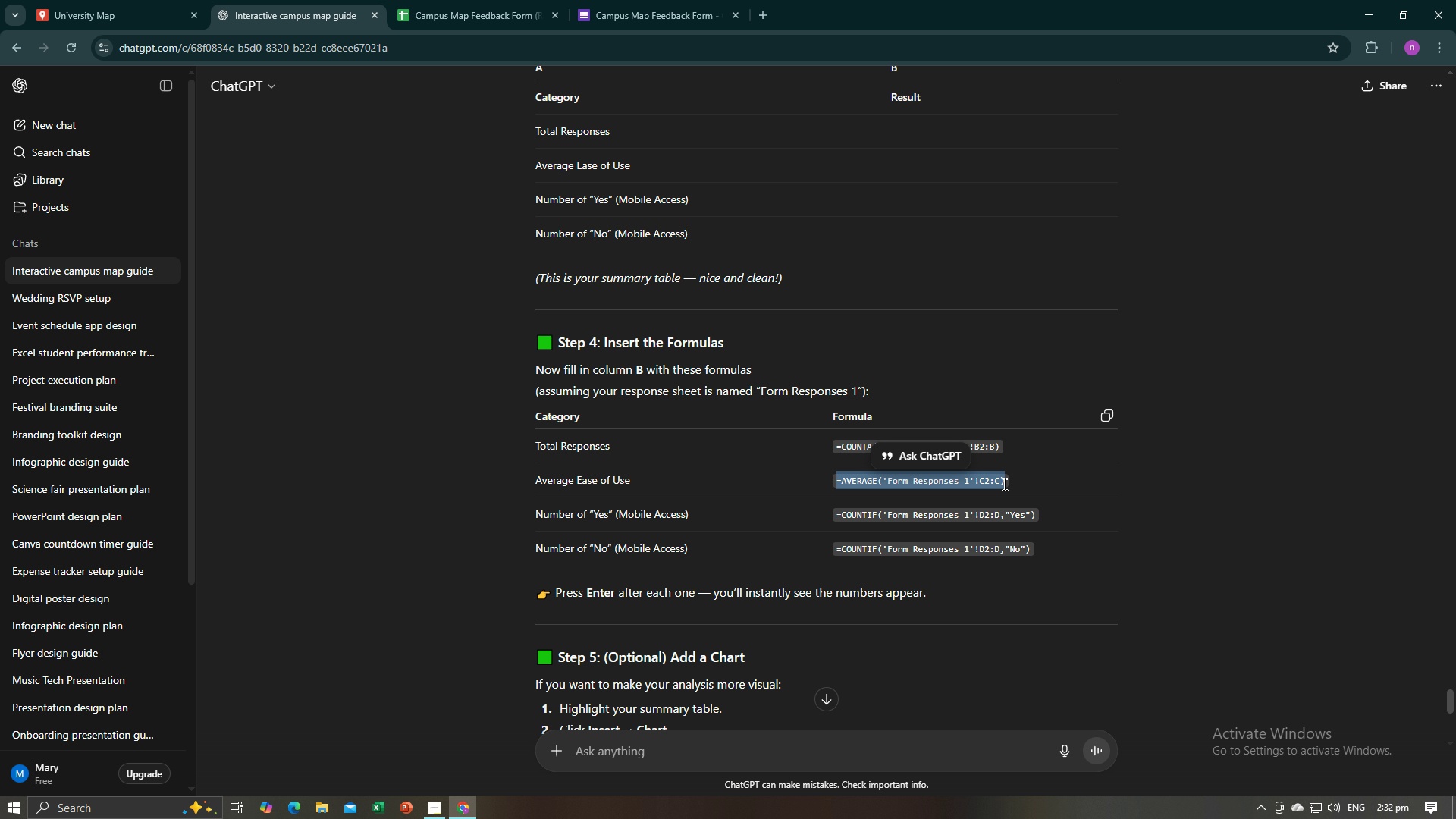 
key(Control+C)
 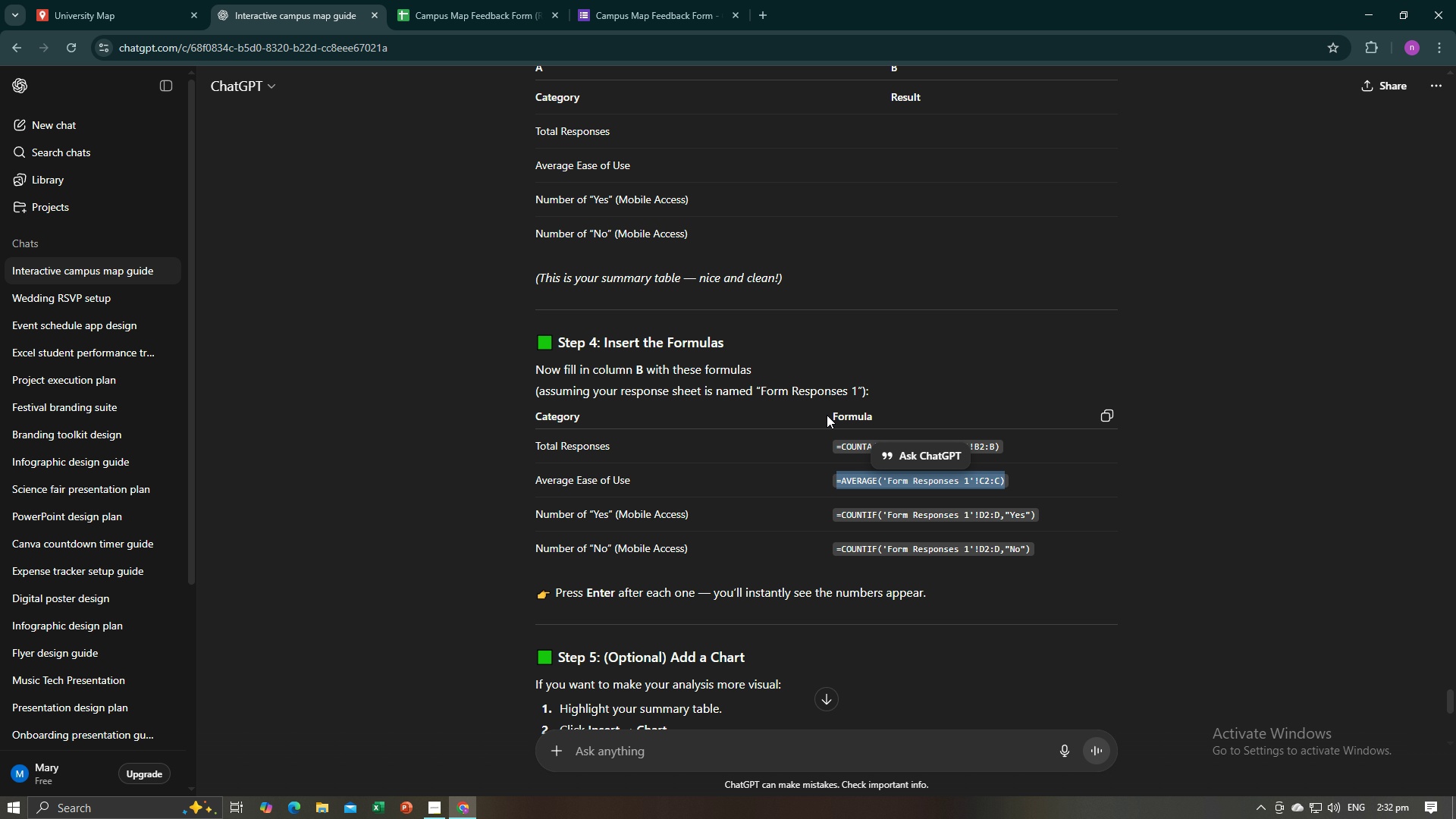 
key(Control+C)
 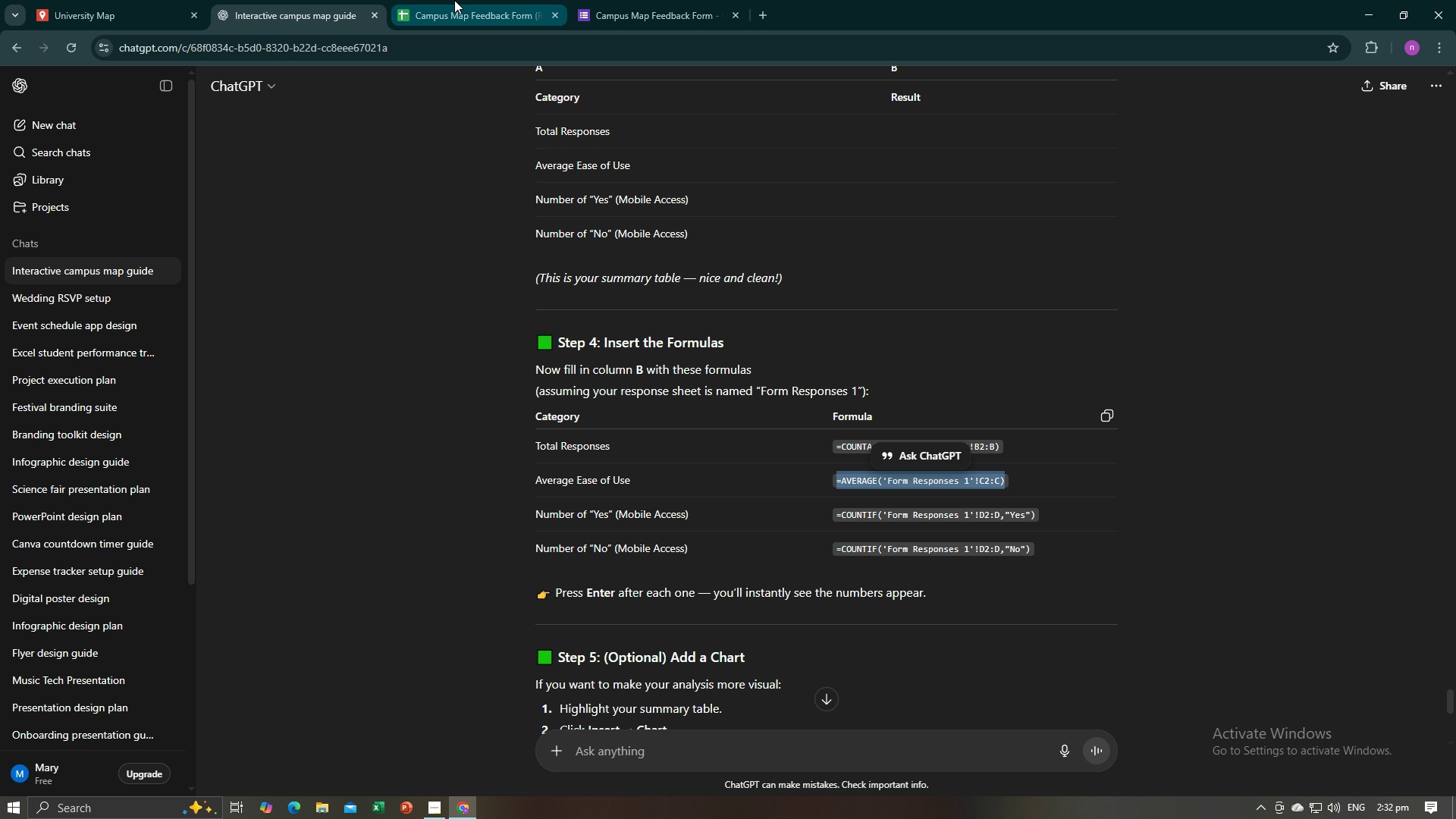 
left_click([454, 0])
 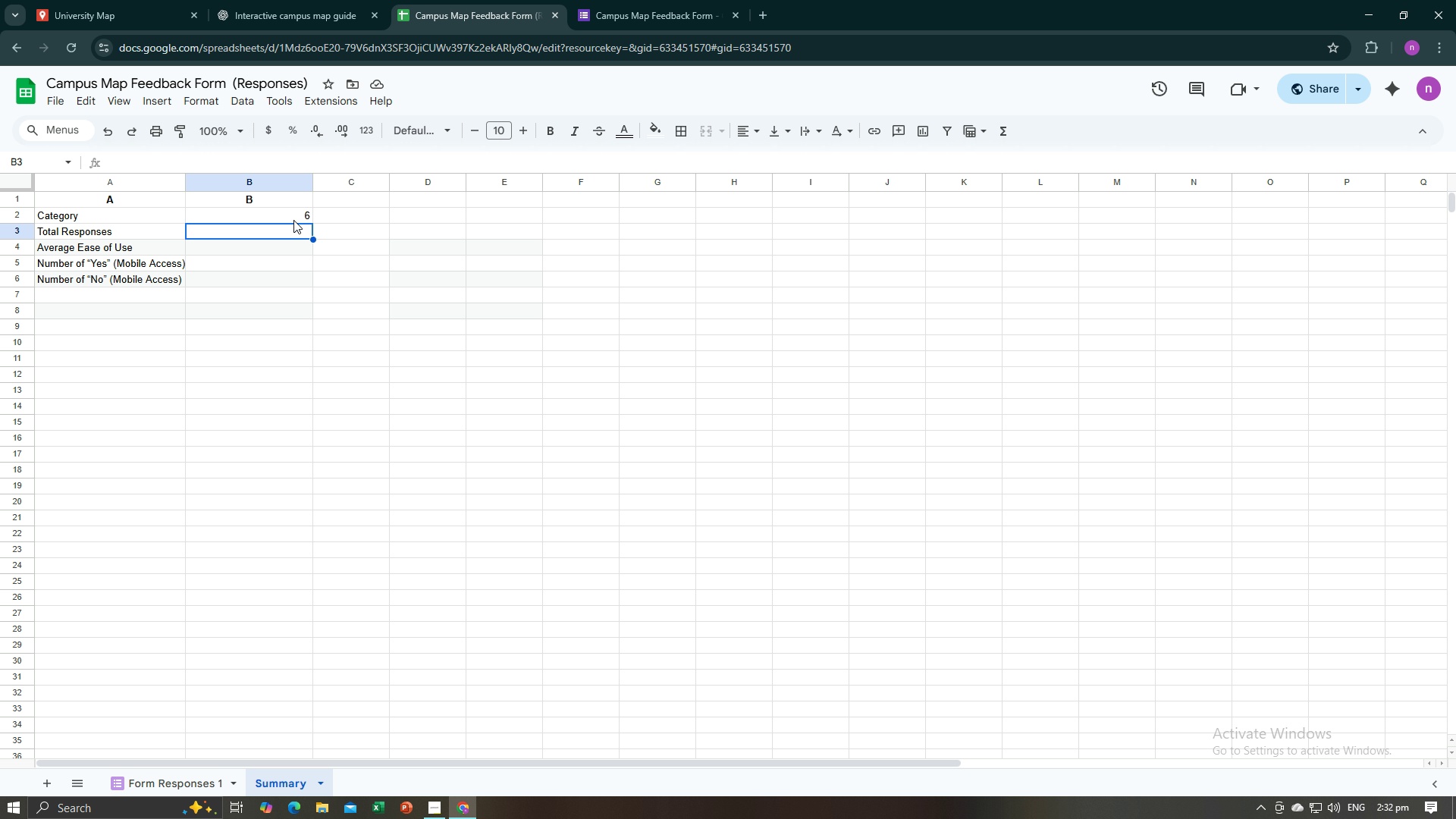 
key(Control+V)
 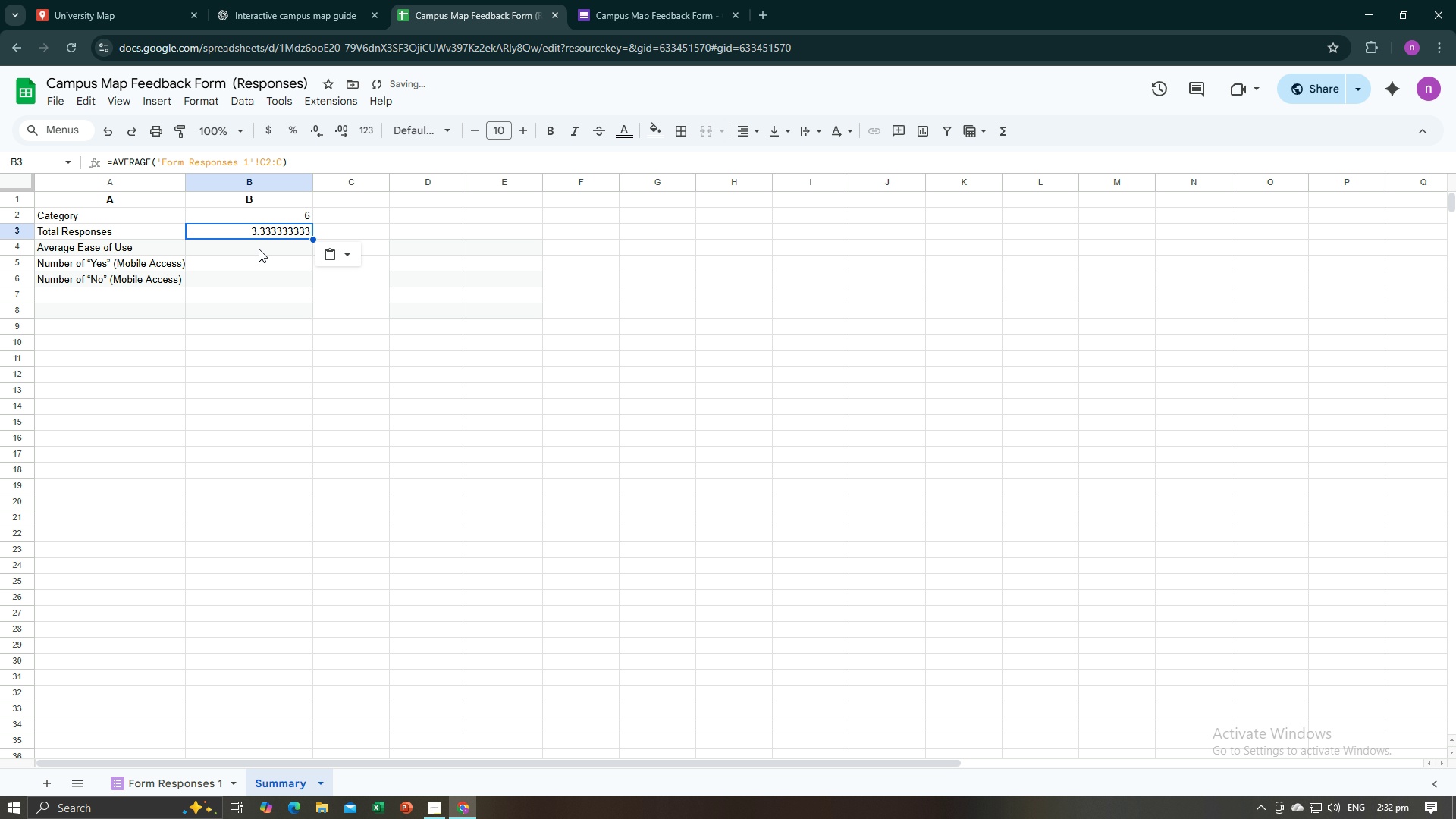 
left_click([259, 249])
 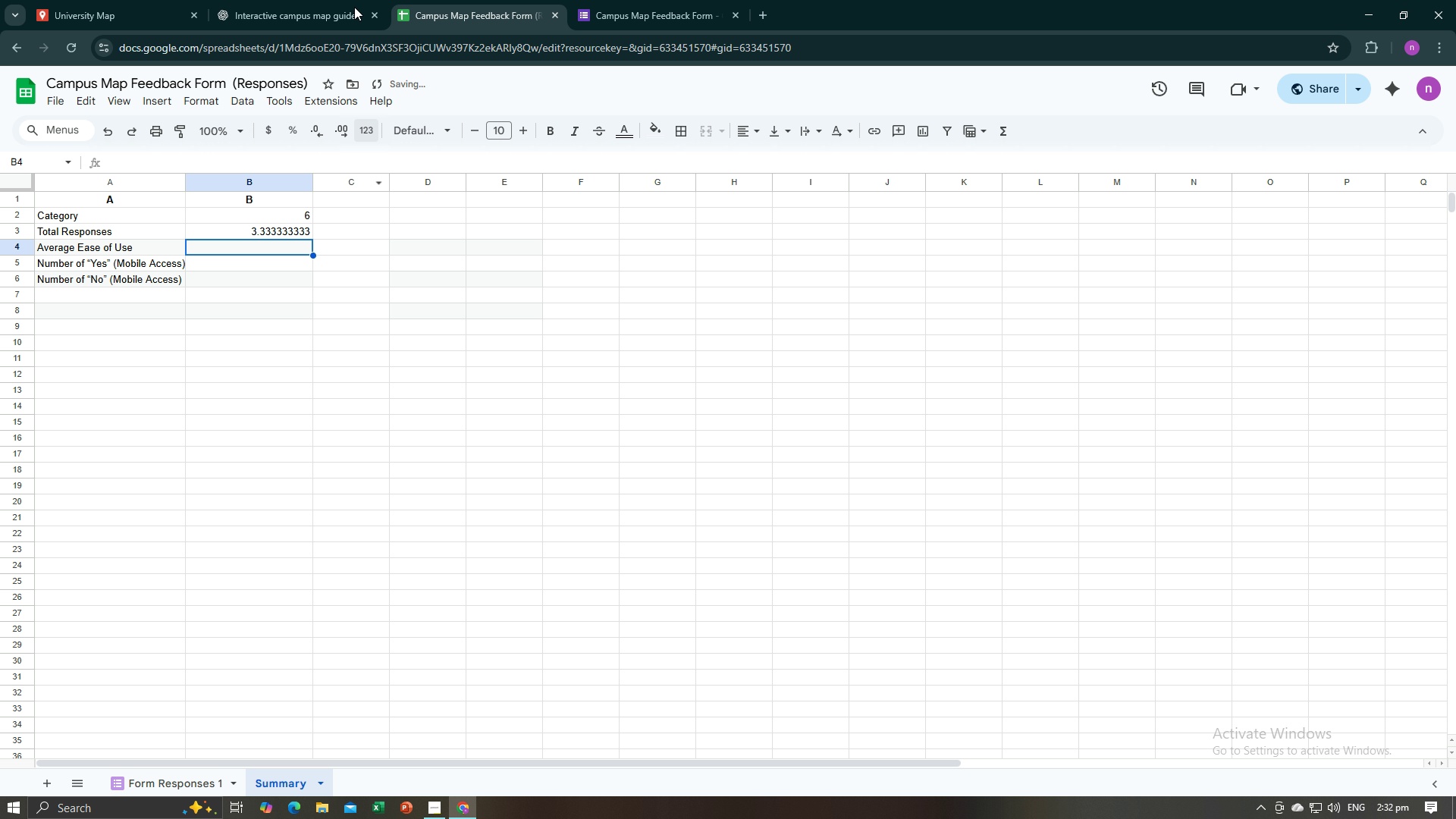 
left_click([290, 0])
 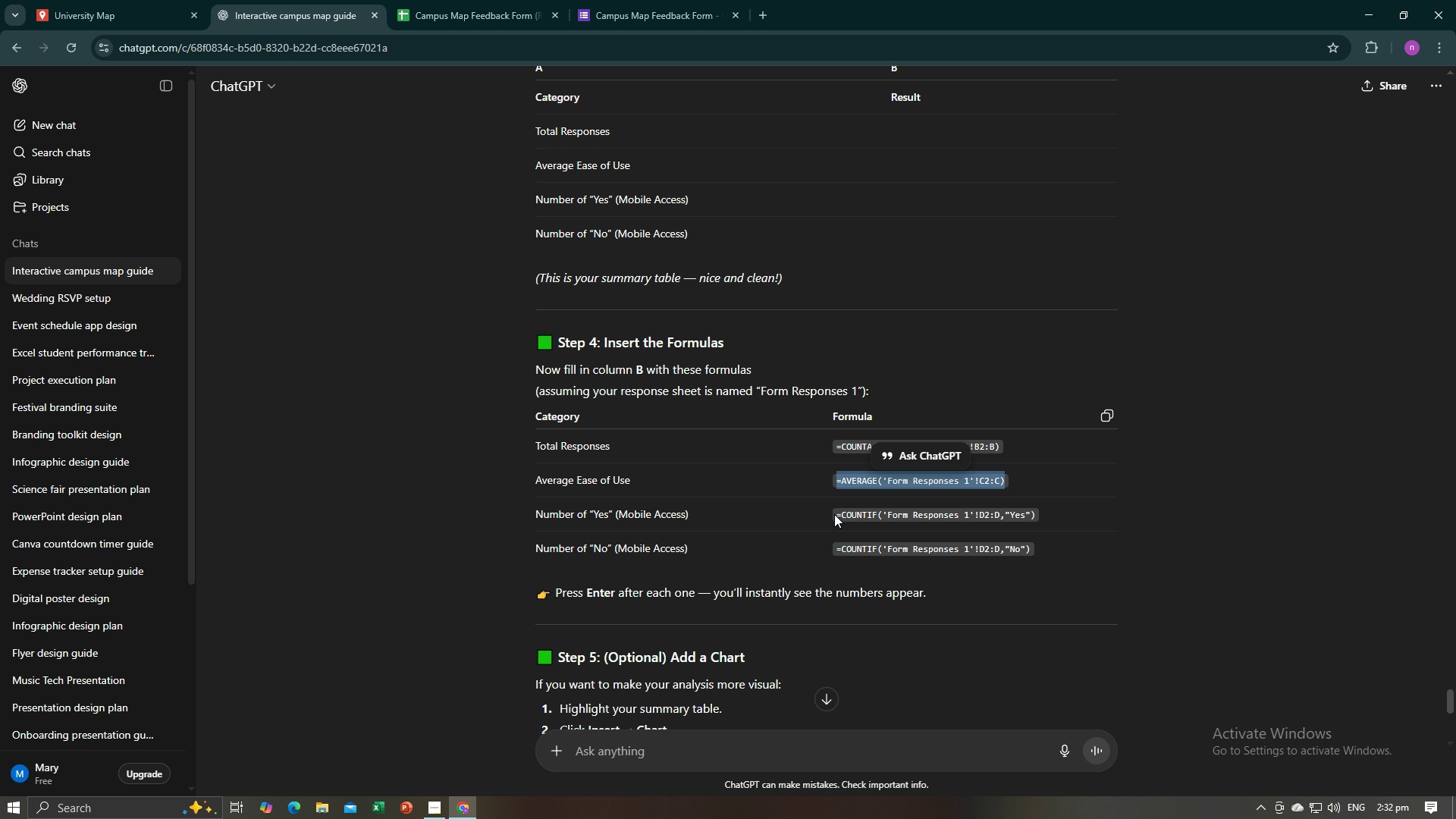 
left_click_drag(start_coordinate=[834, 514], to_coordinate=[1037, 517])
 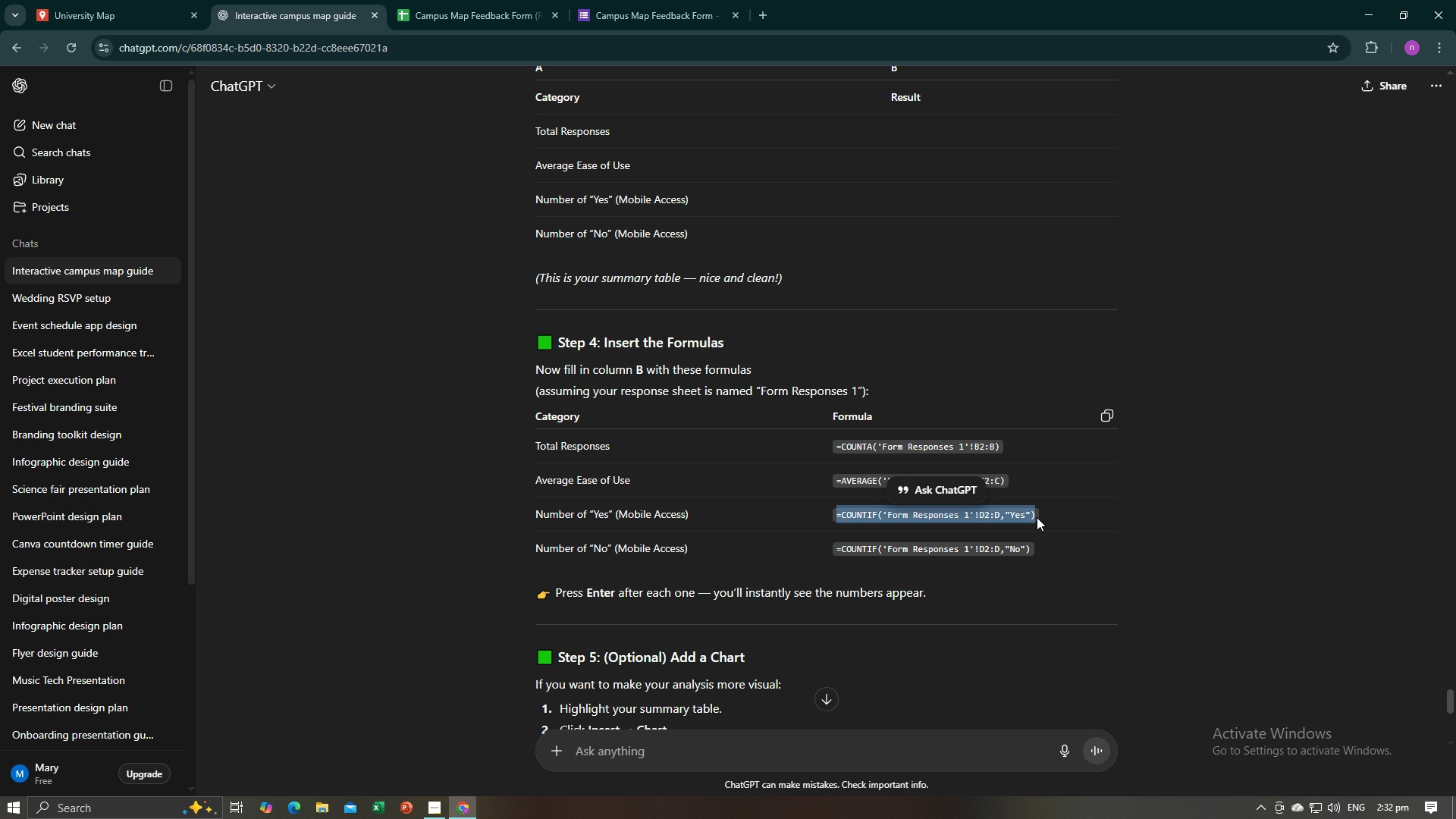 
key(Control+C)
 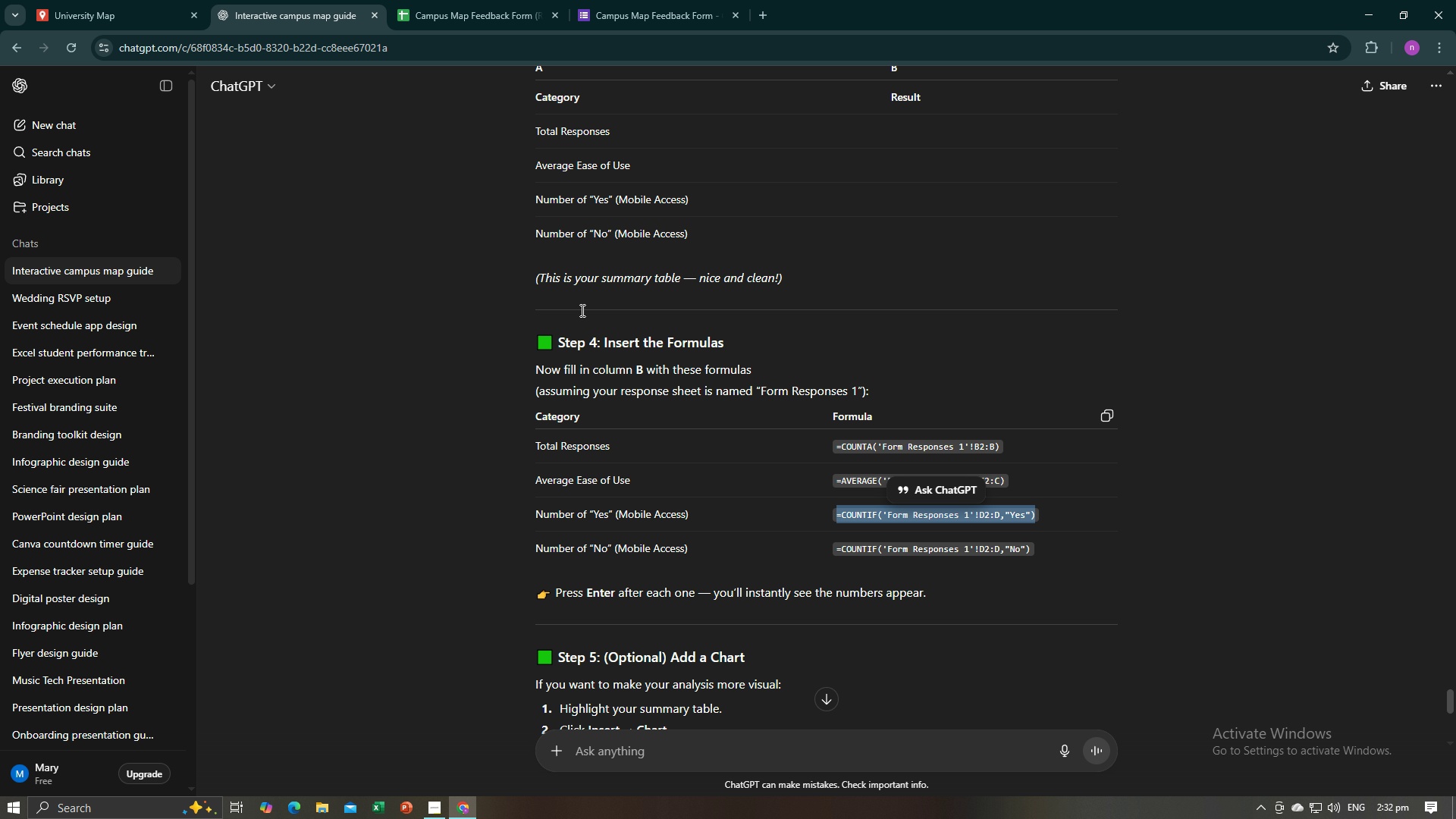 
key(Control+C)
 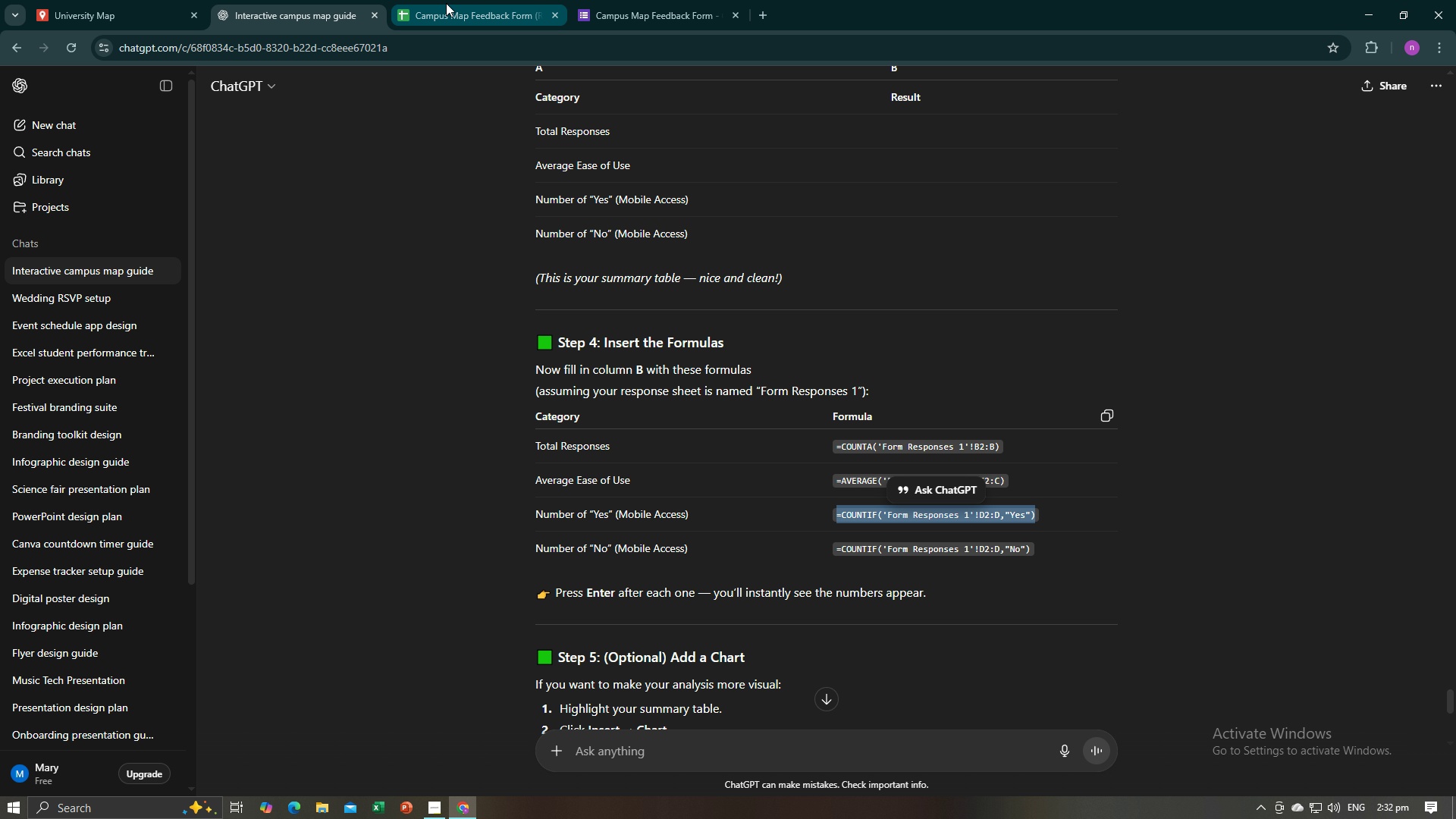 
left_click([446, 3])
 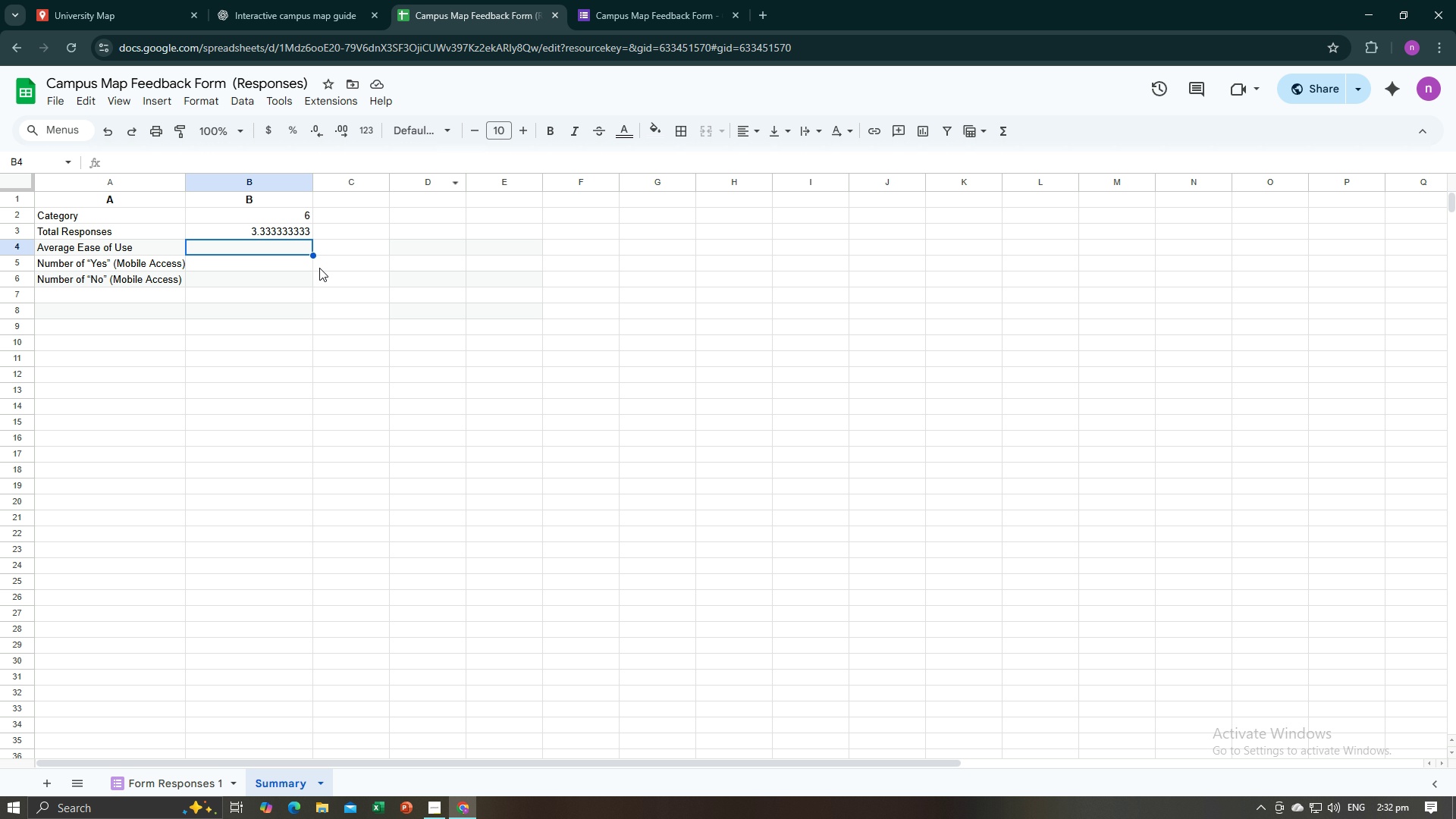 
key(Control+V)
 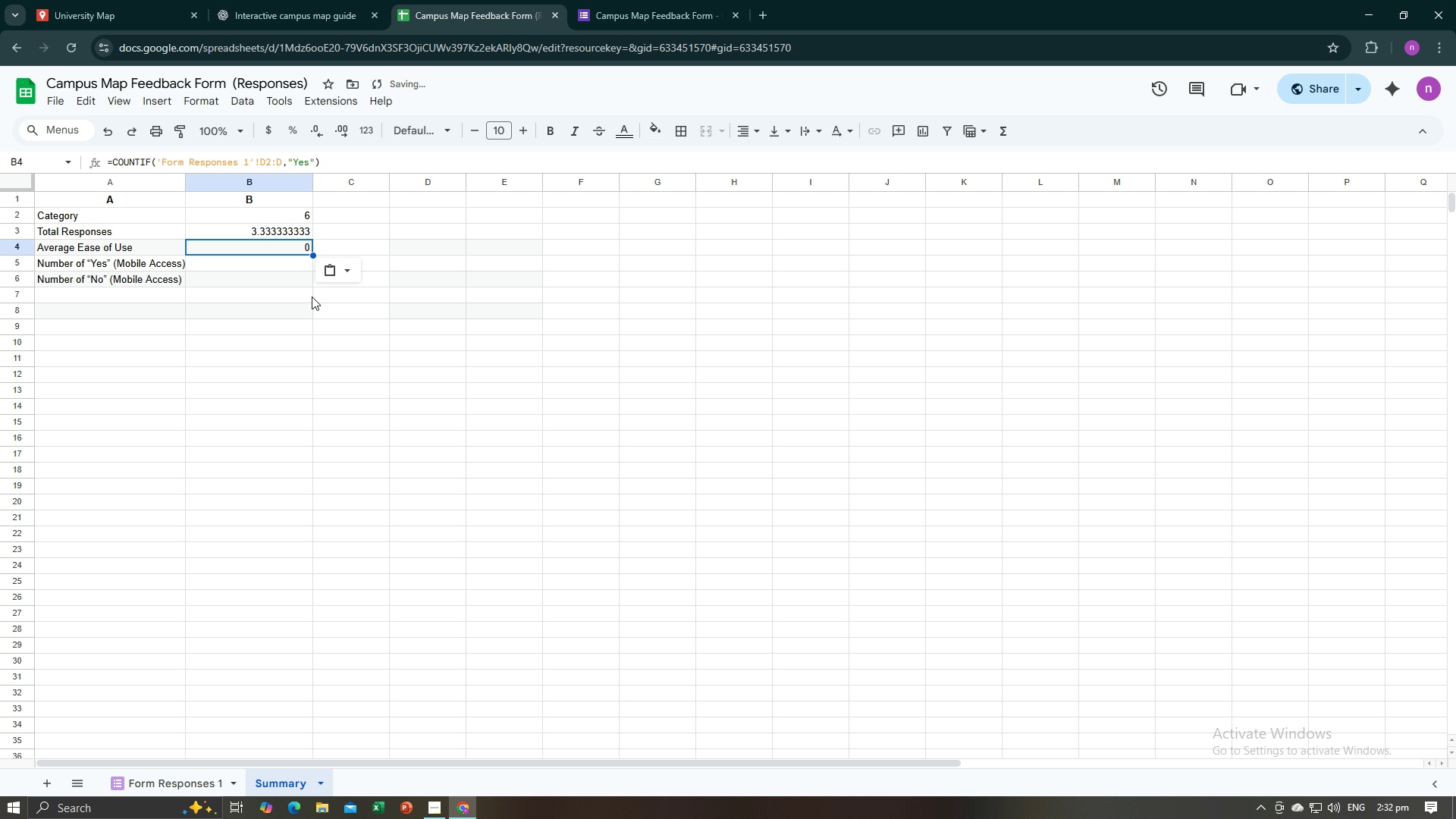 
left_click([312, 297])
 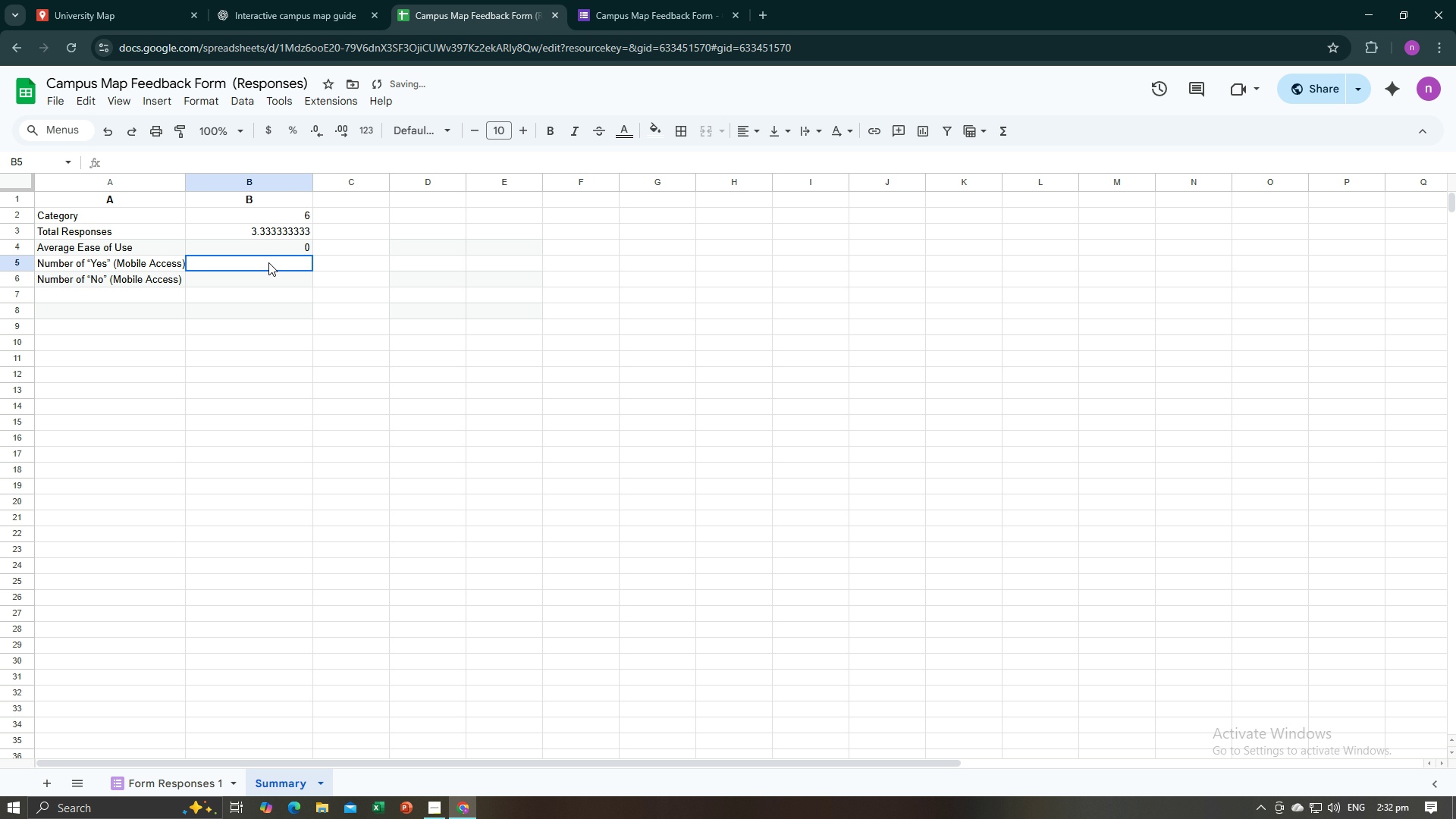 
left_click([268, 262])
 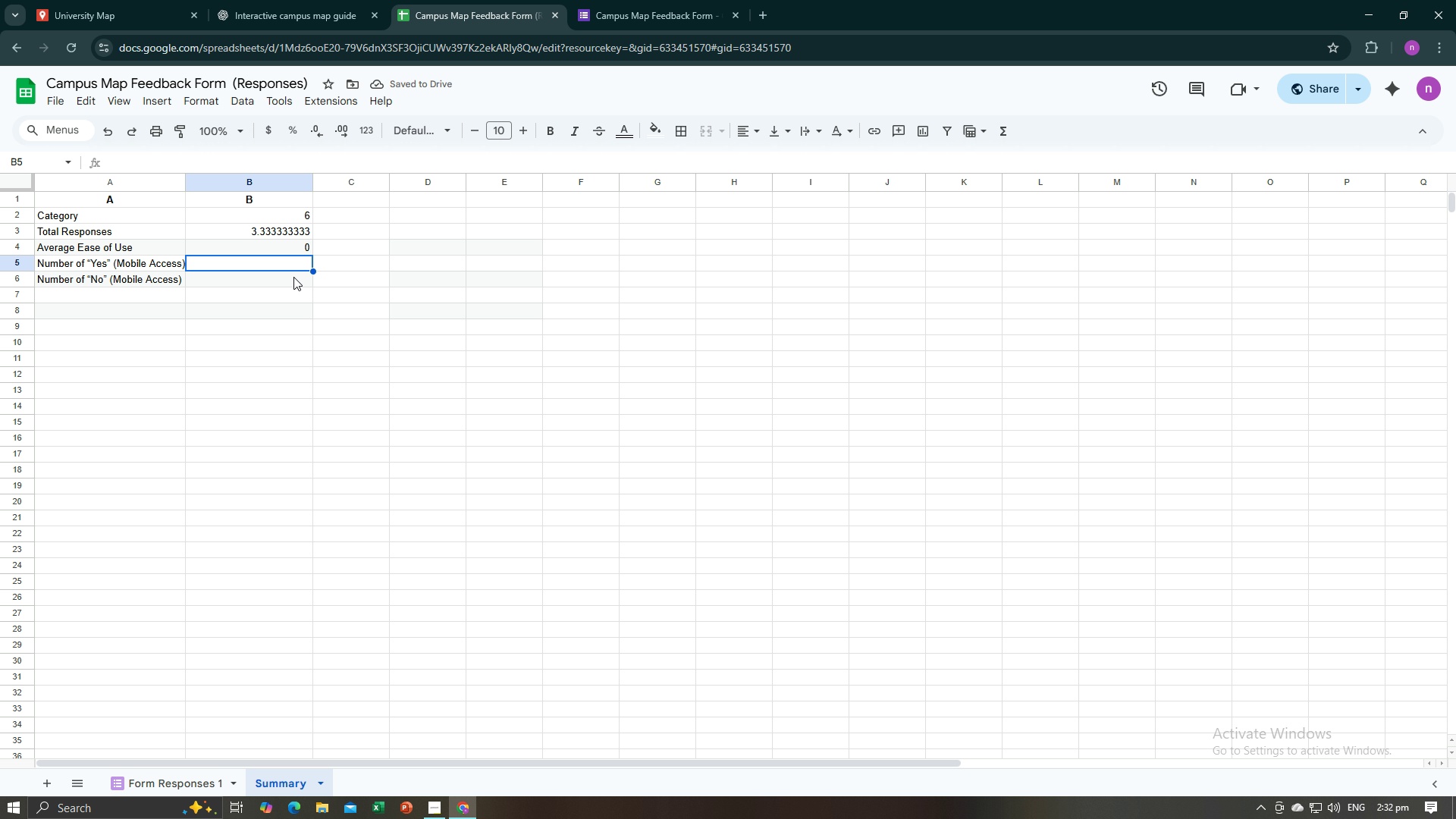 
left_click([247, 0])
 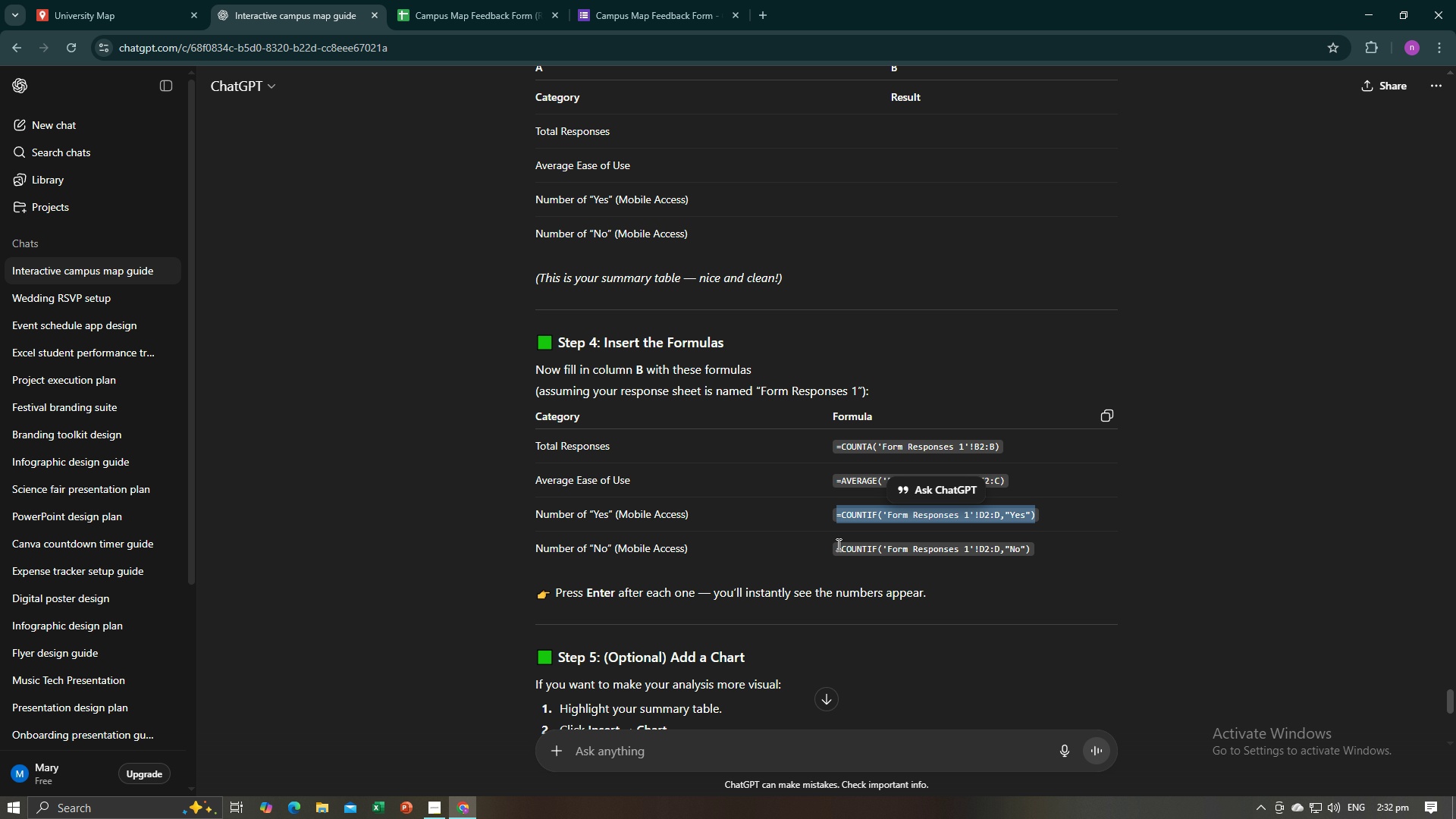 
left_click_drag(start_coordinate=[836, 544], to_coordinate=[1033, 557])
 